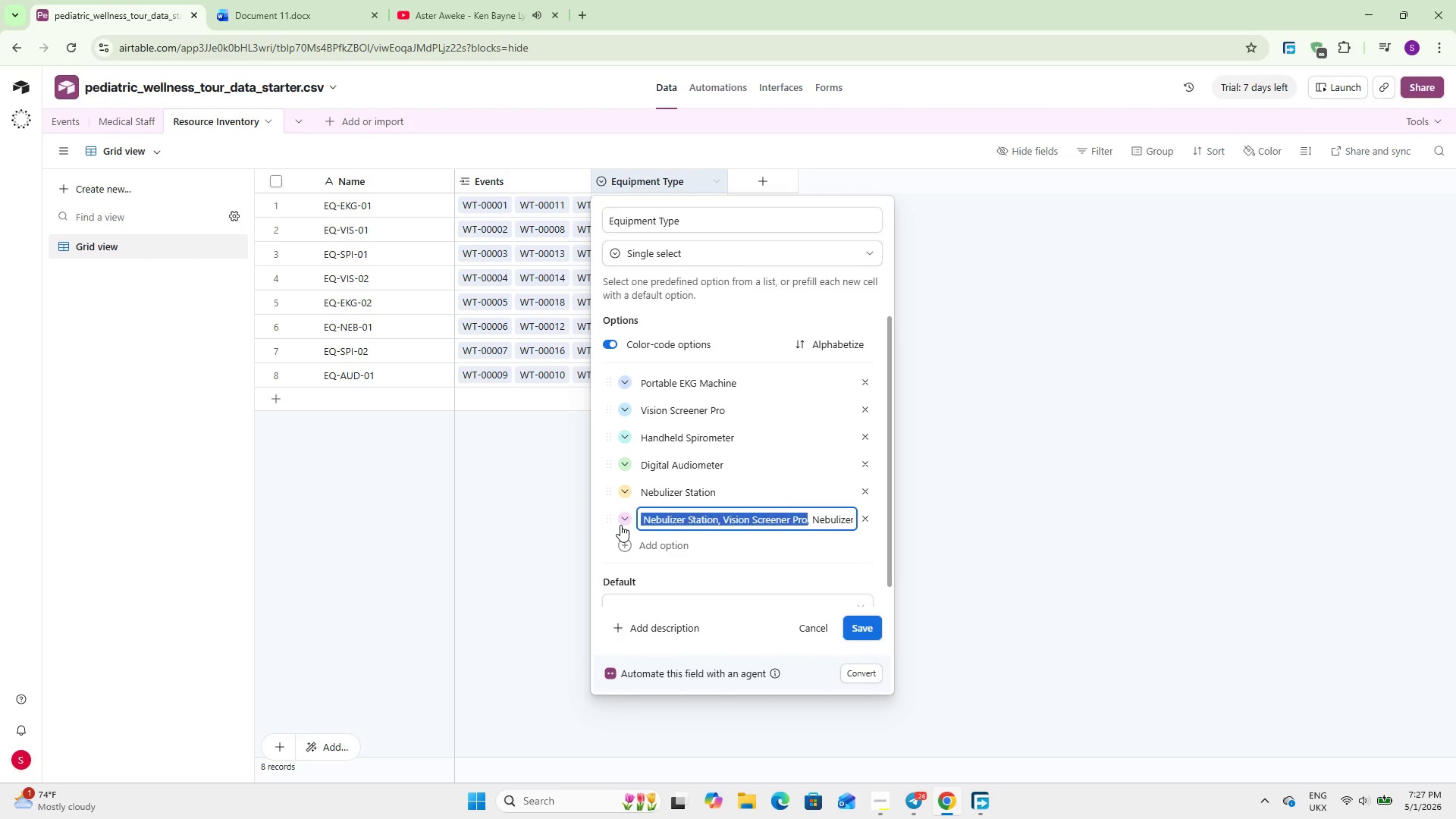 
key(Backspace)
 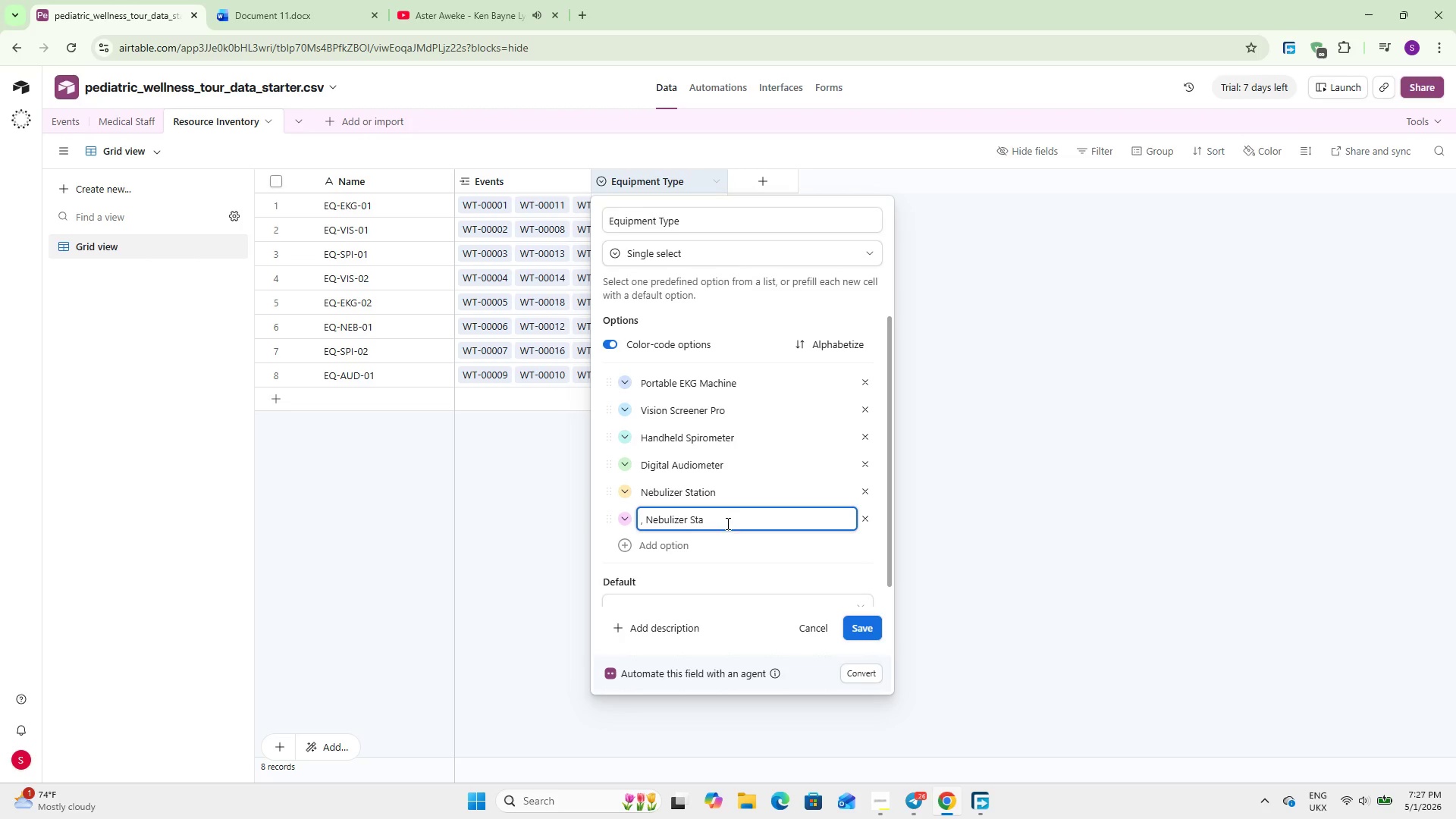 
left_click_drag(start_coordinate=[726, 522], to_coordinate=[643, 520])
 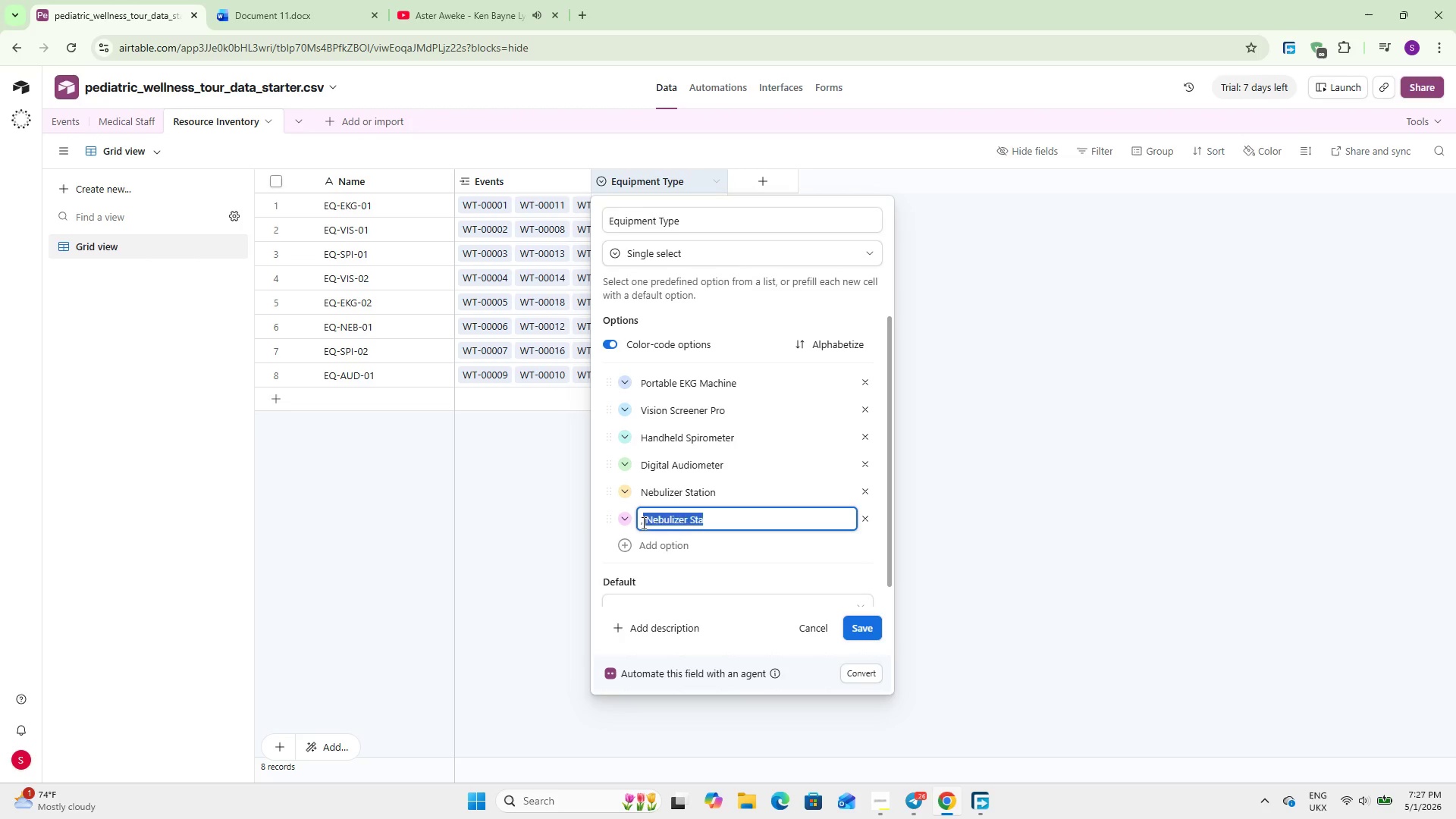 
key(Backspace)
 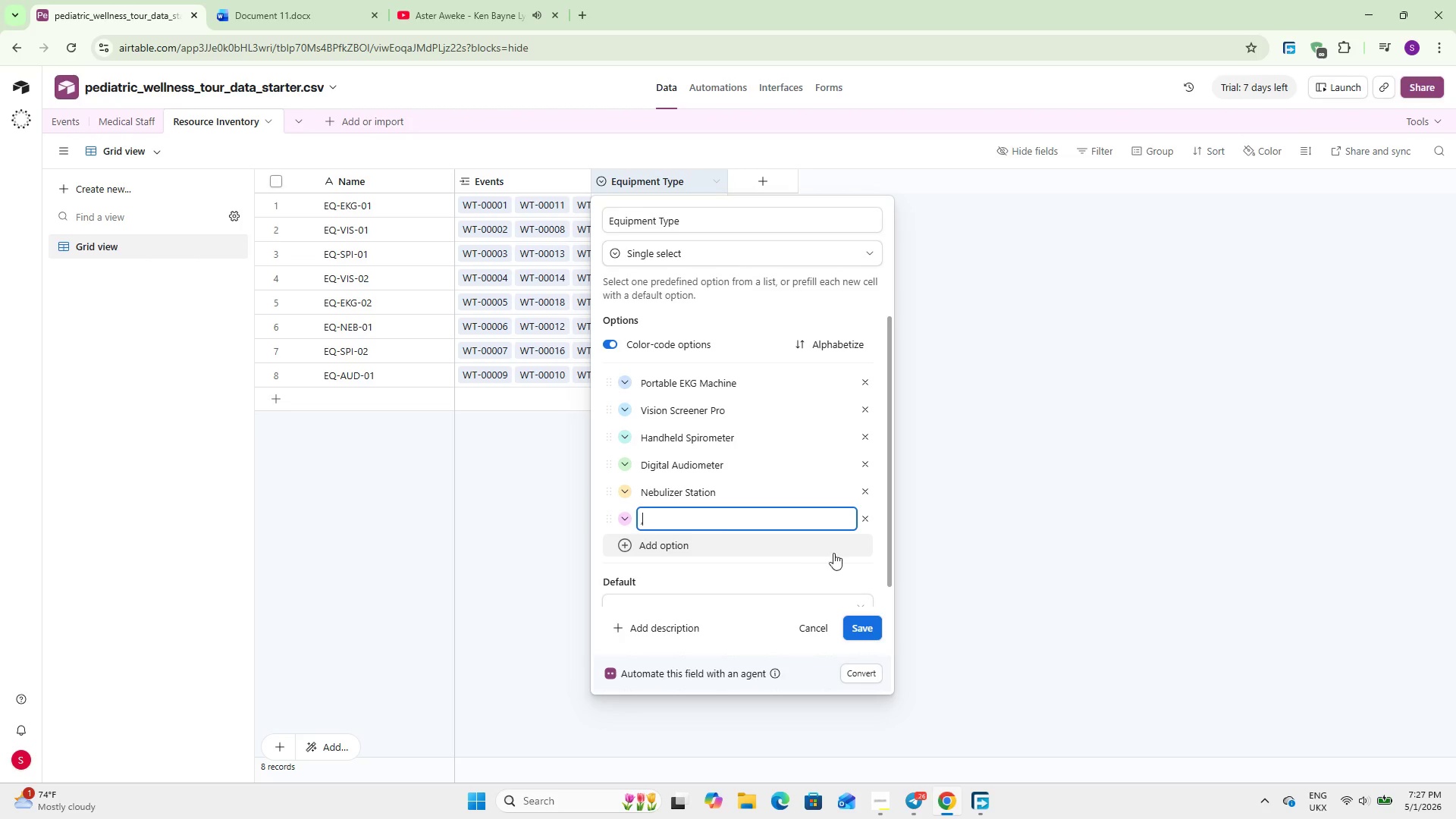 
key(Backspace)
 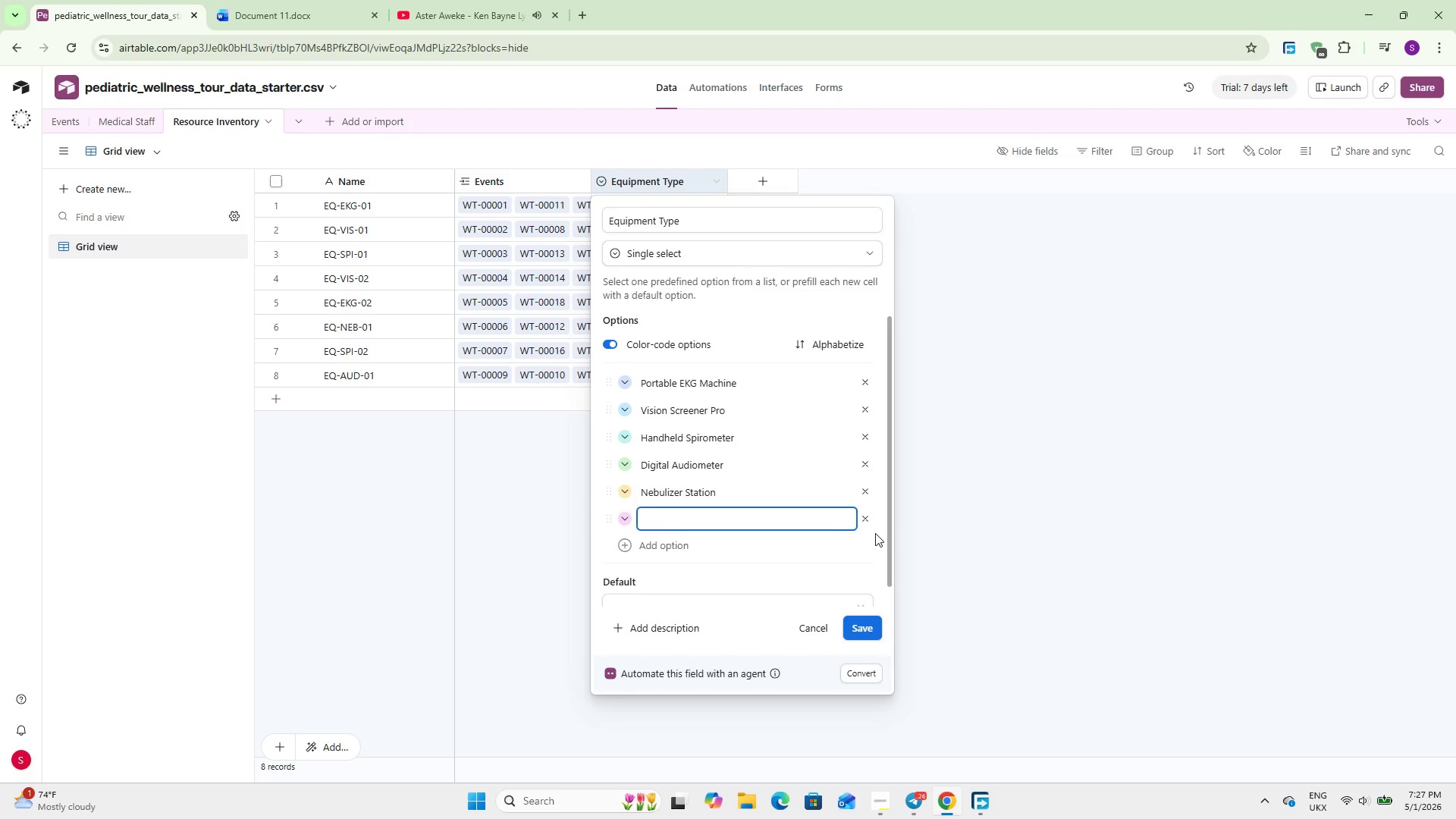 
key(Backspace)
 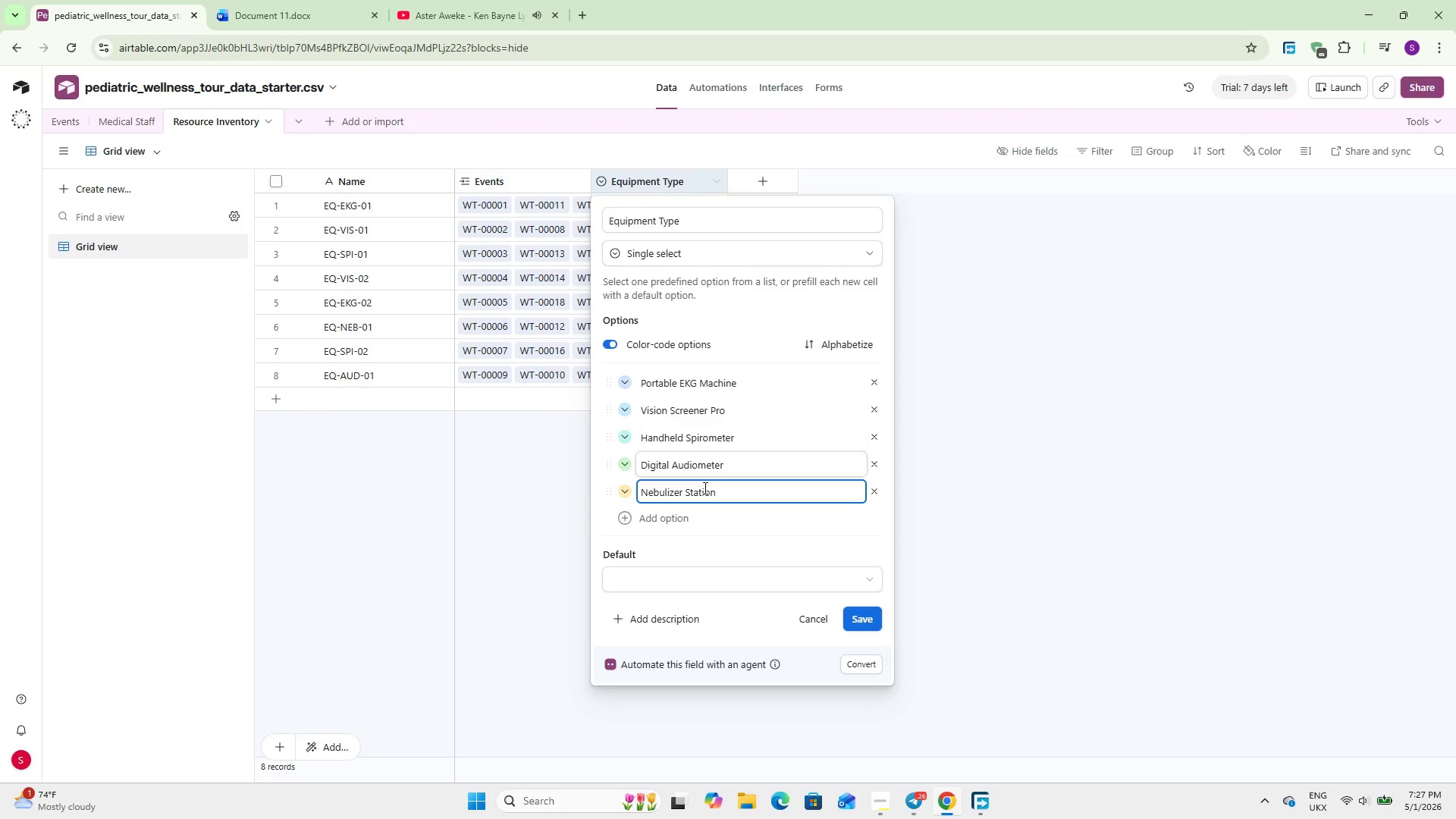 
left_click([860, 552])
 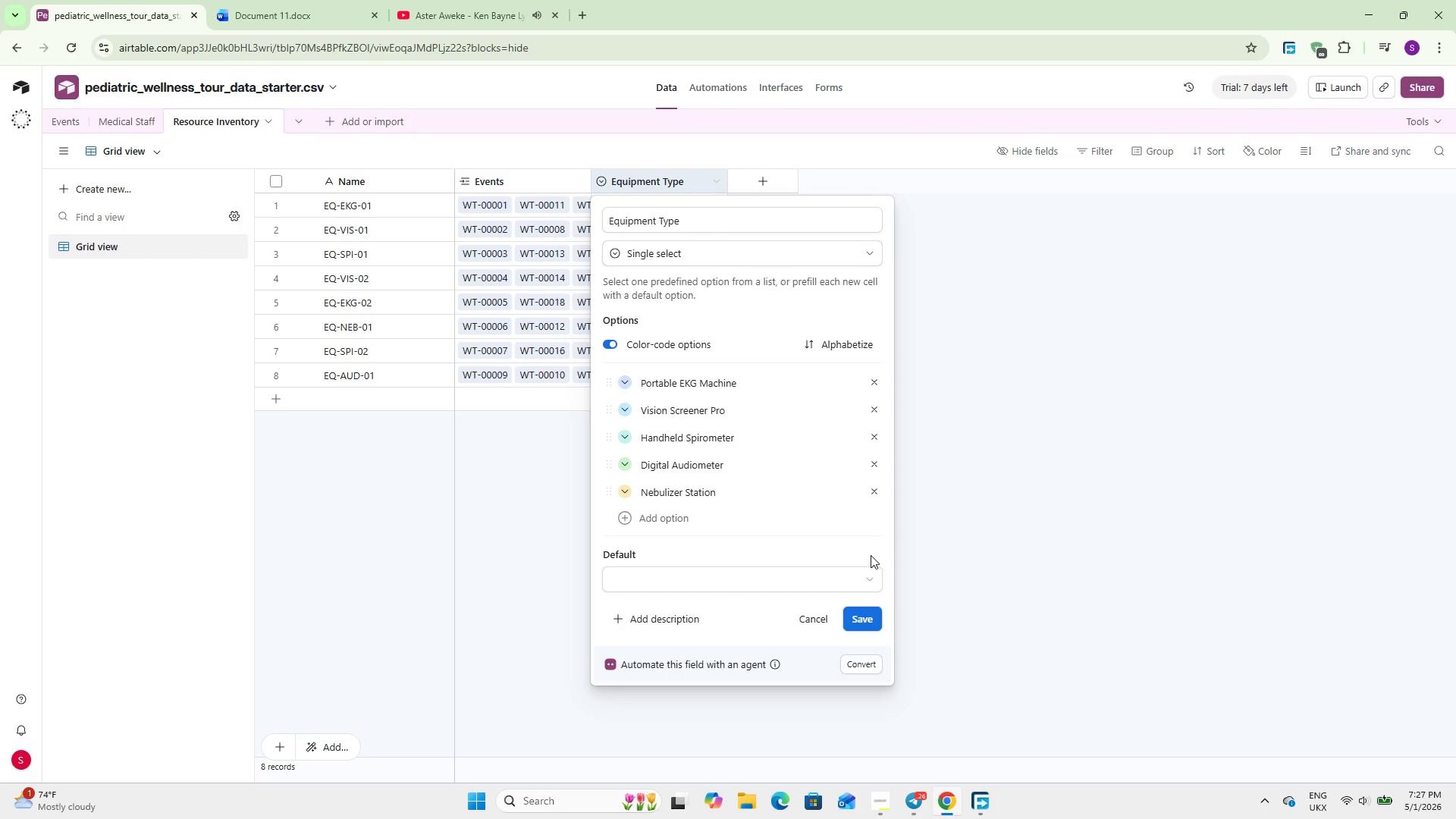 
left_click([868, 616])
 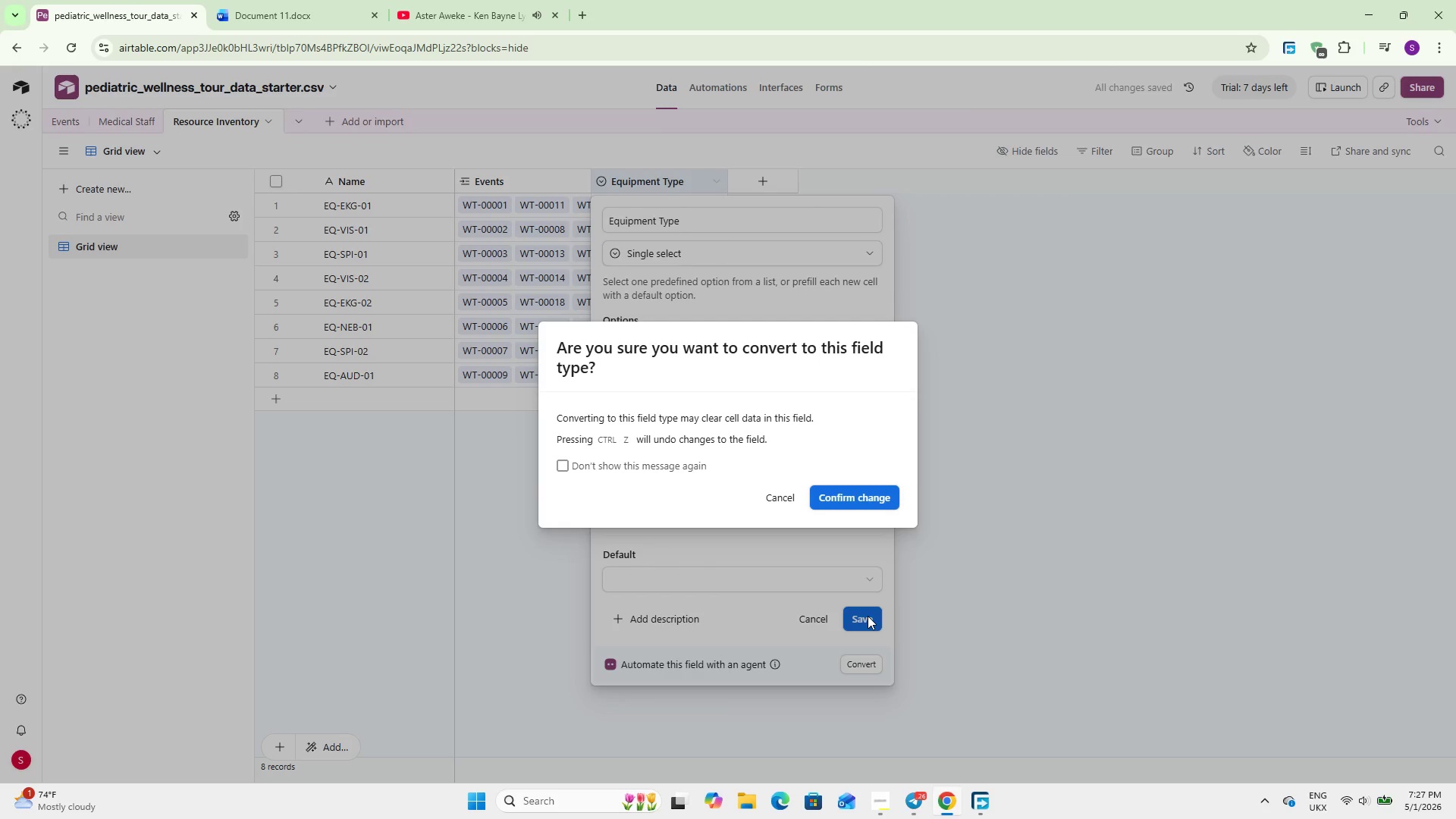 
wait(5.22)
 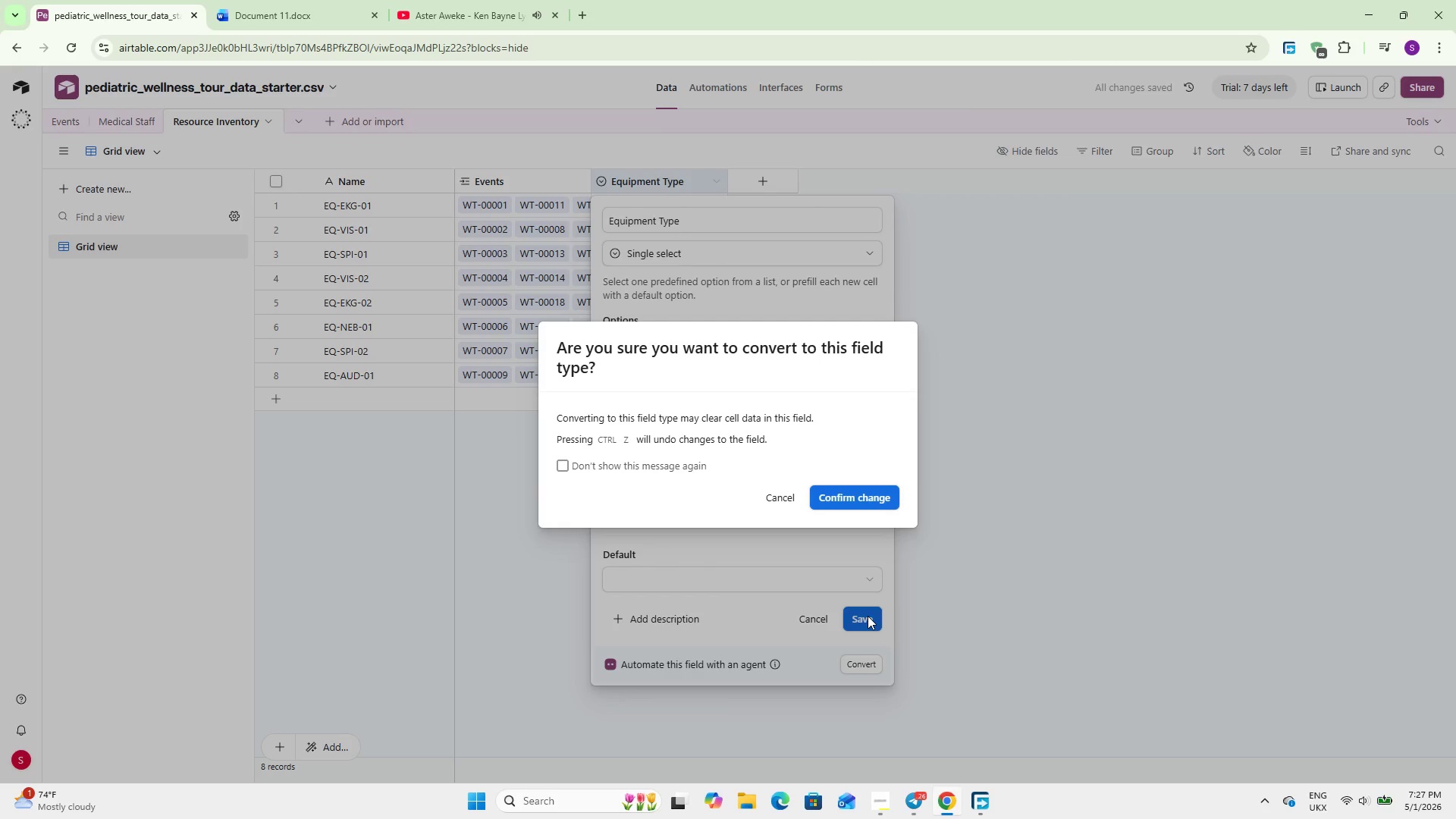 
left_click([868, 497])
 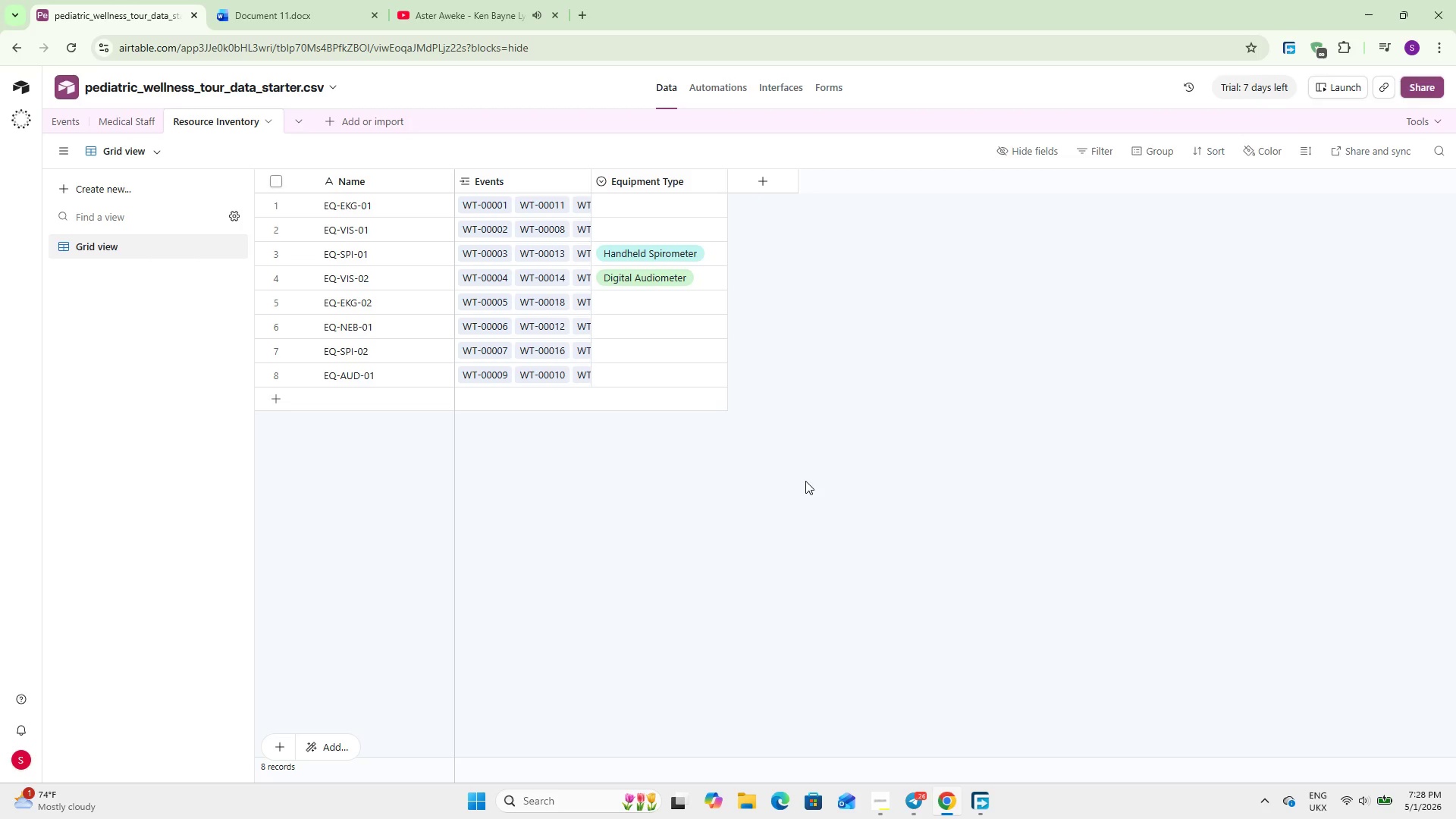 
wait(53.2)
 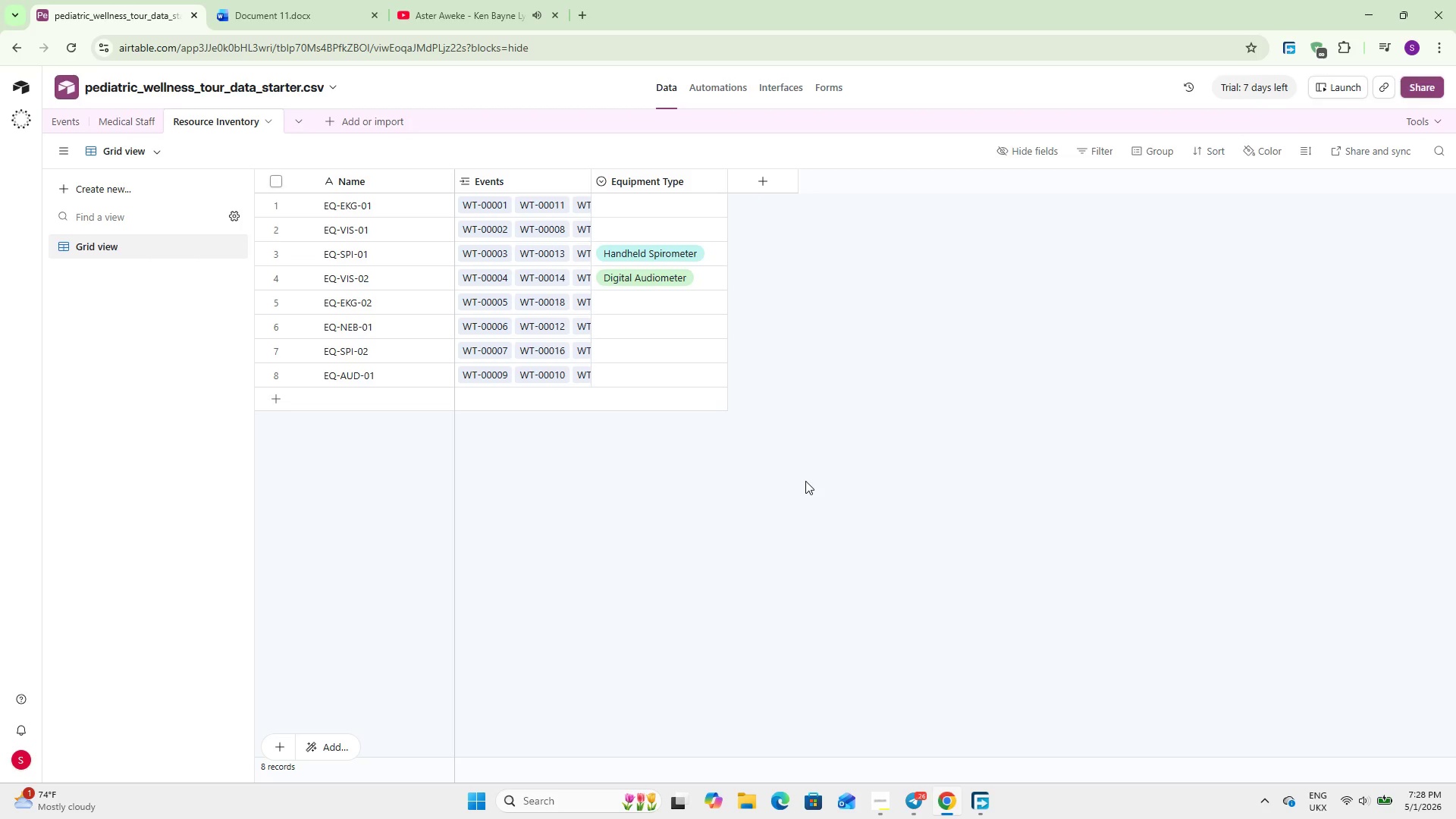 
left_click([71, 129])
 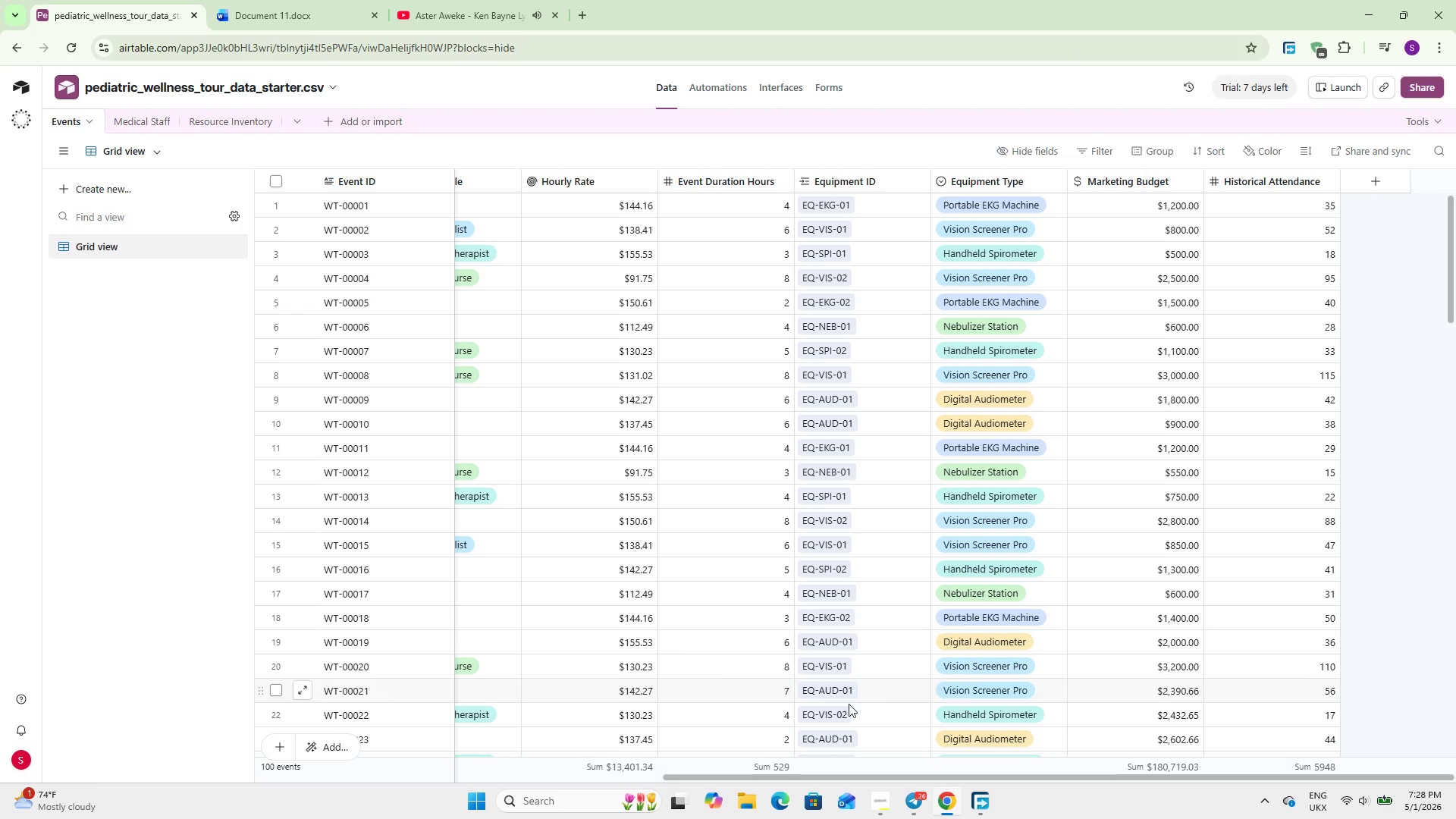 
left_click_drag(start_coordinate=[788, 774], to_coordinate=[851, 772])
 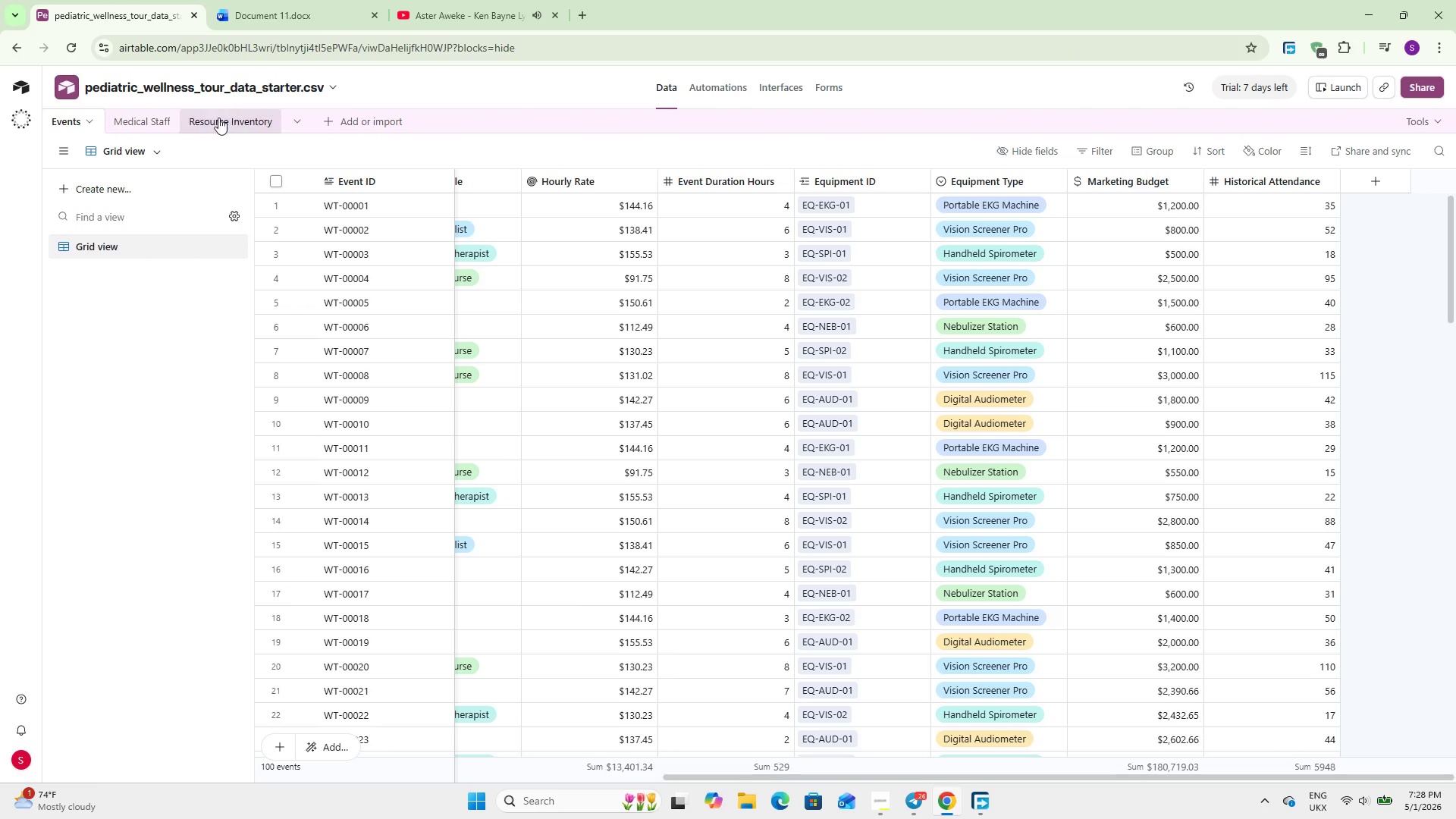 
left_click([216, 121])
 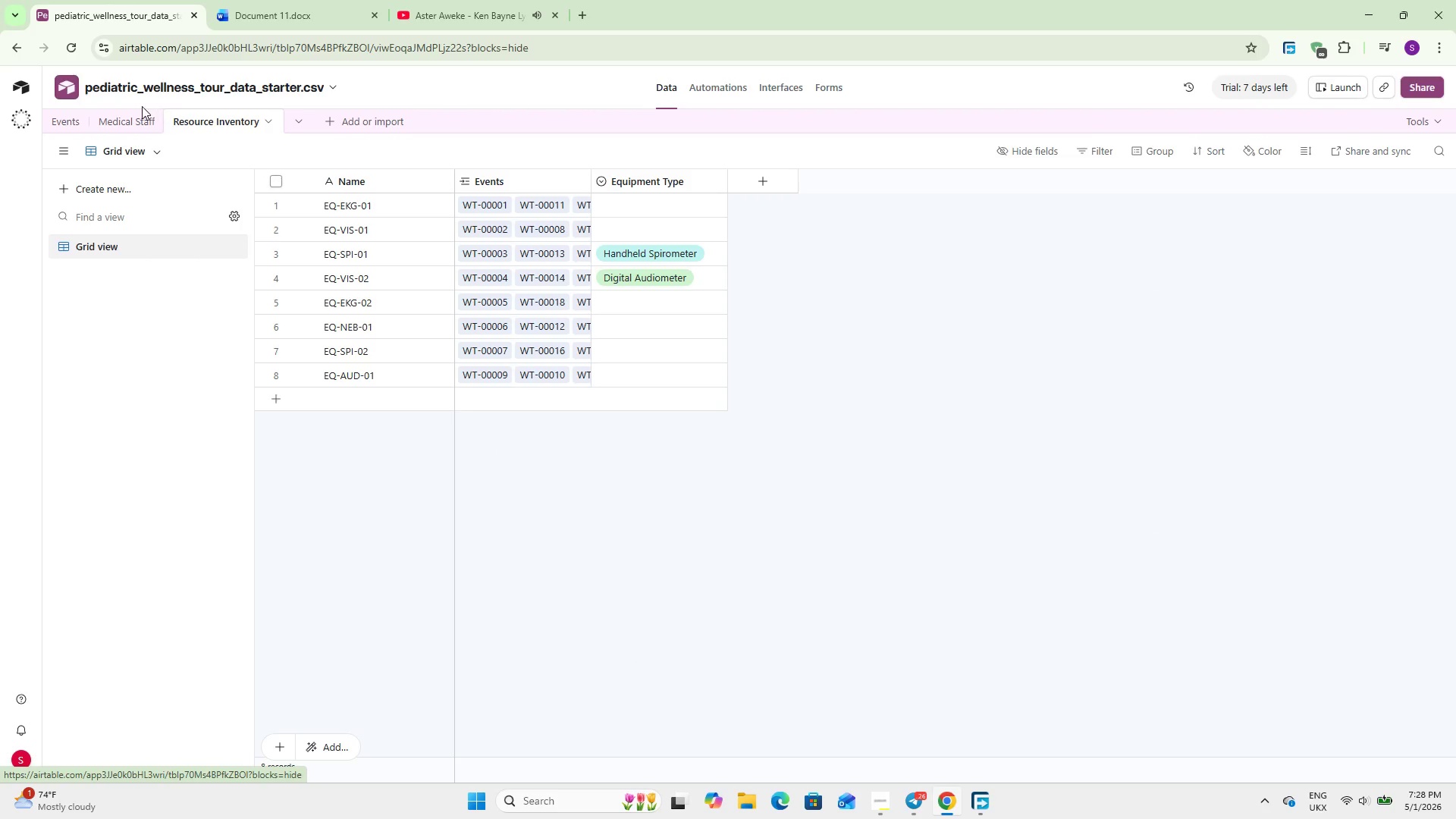 
left_click([77, 111])
 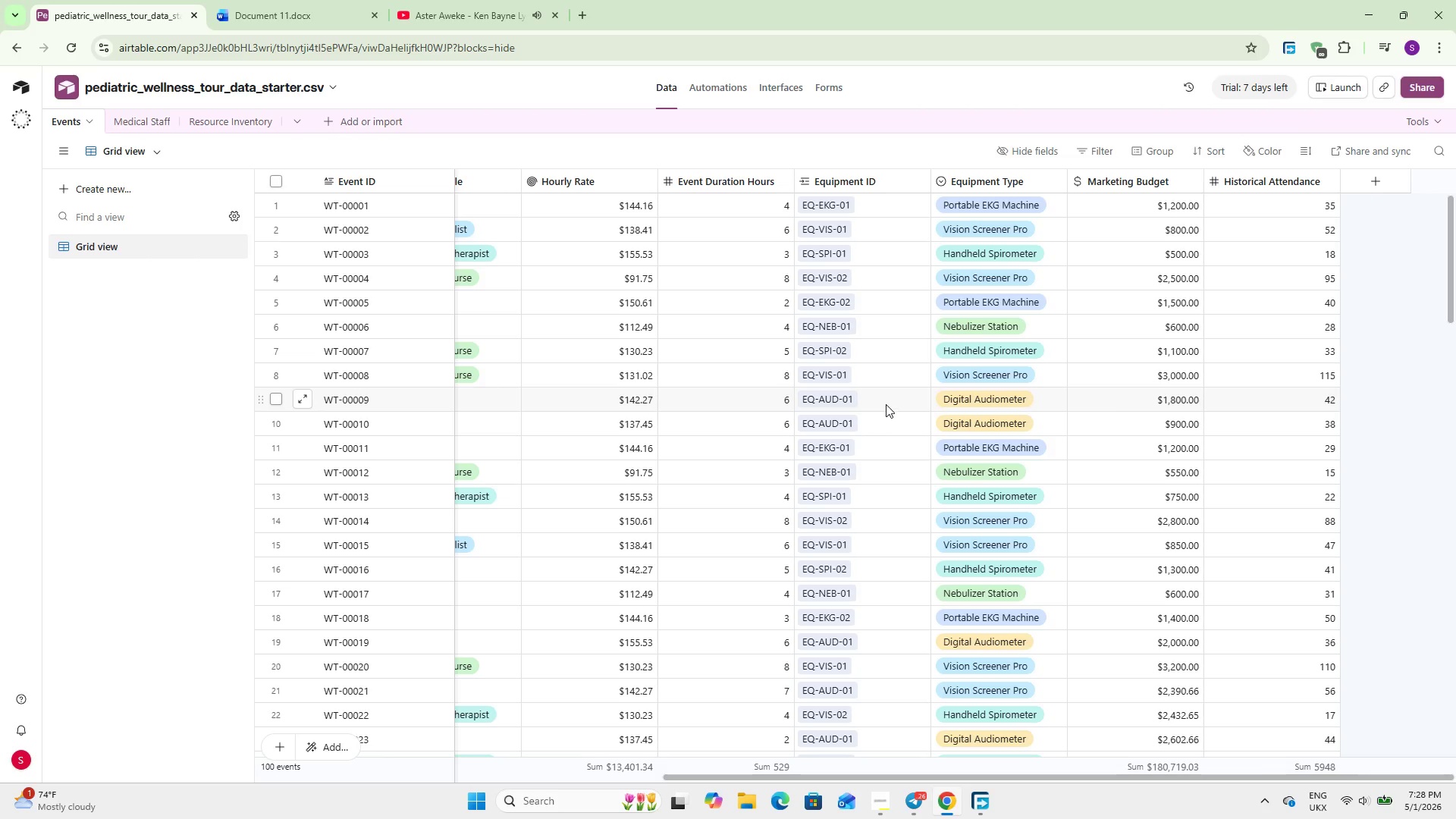 
wait(8.91)
 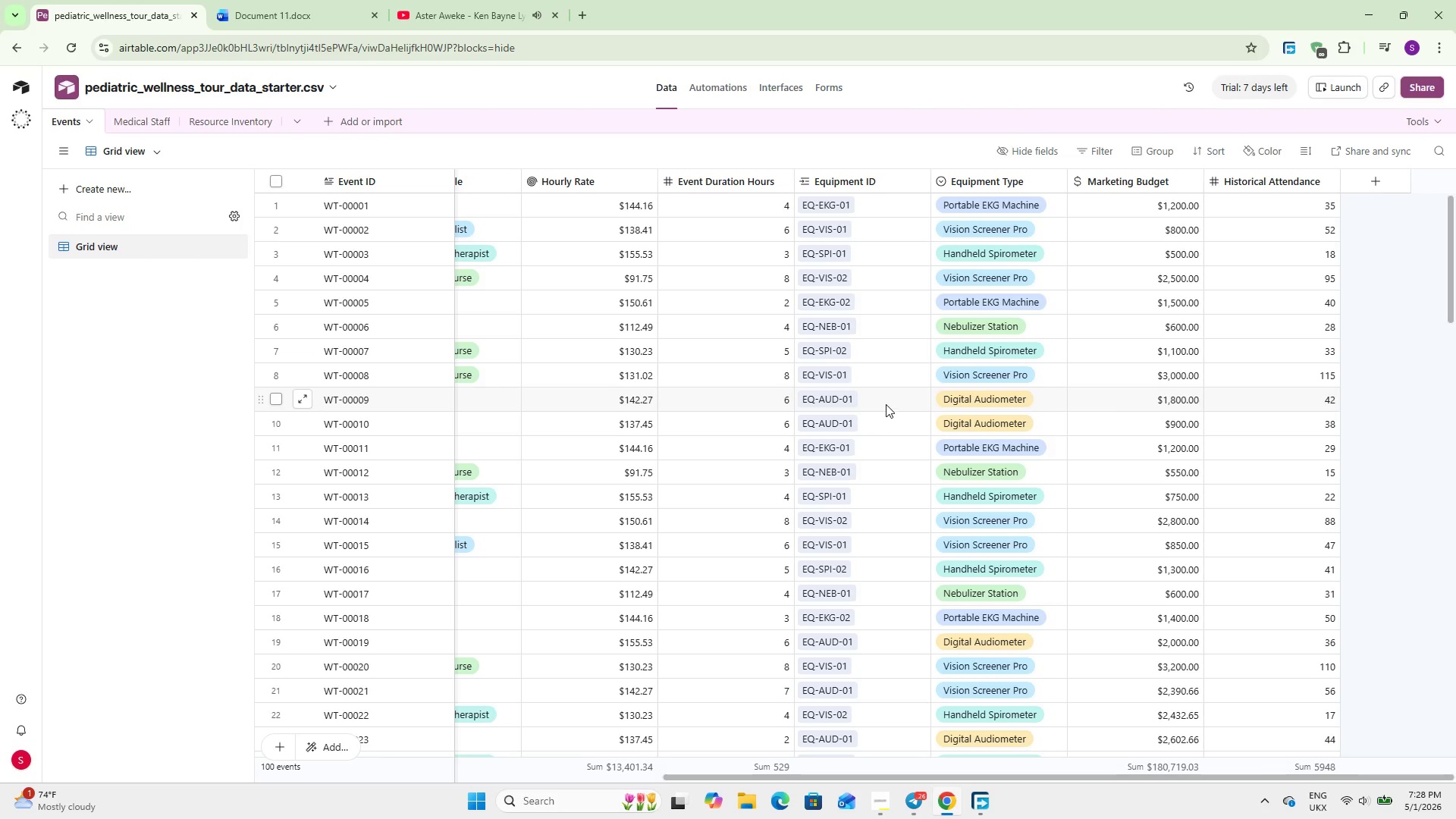 
double_click([219, 112])
 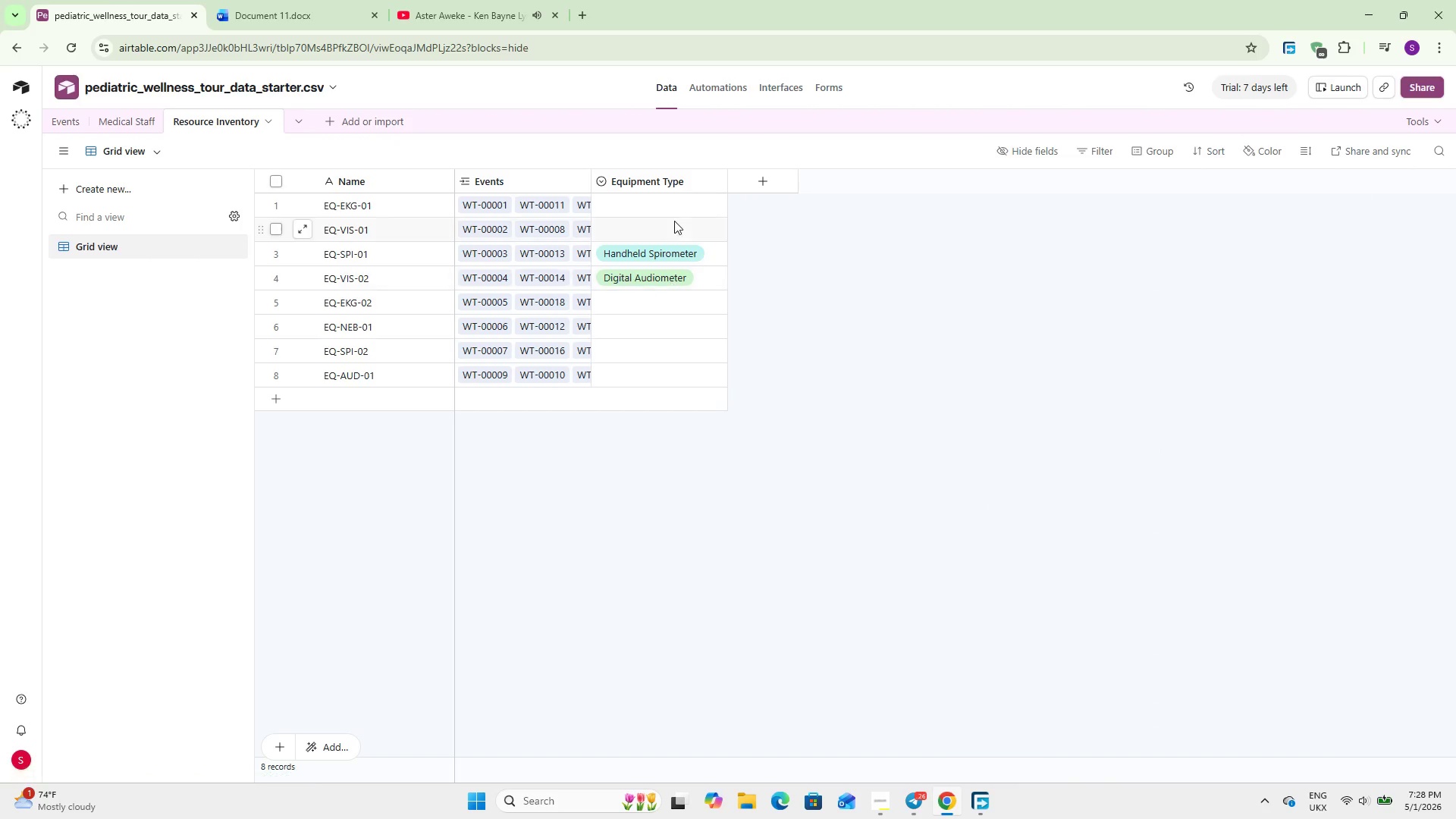 
left_click([673, 203])
 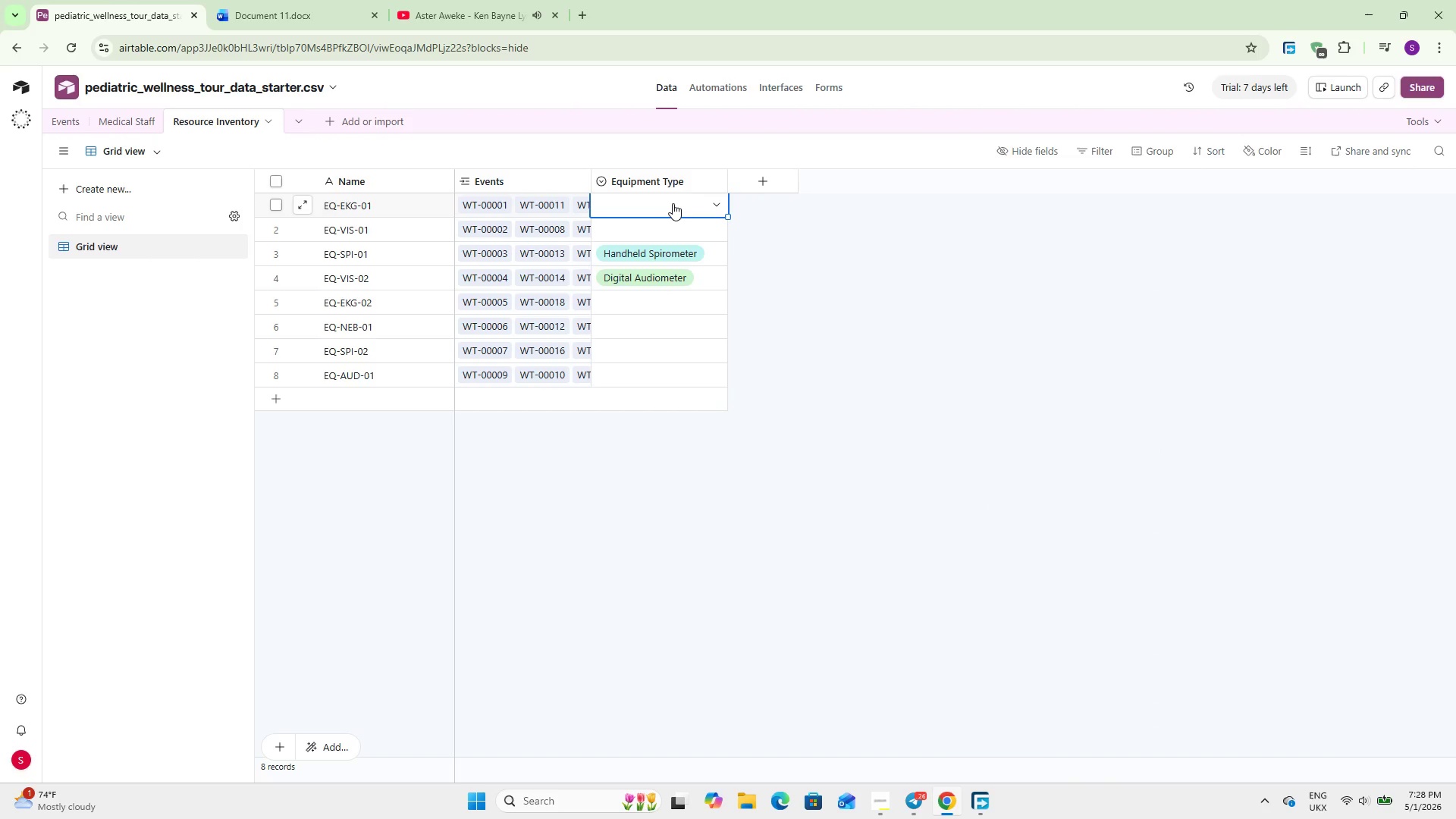 
left_click([673, 203])
 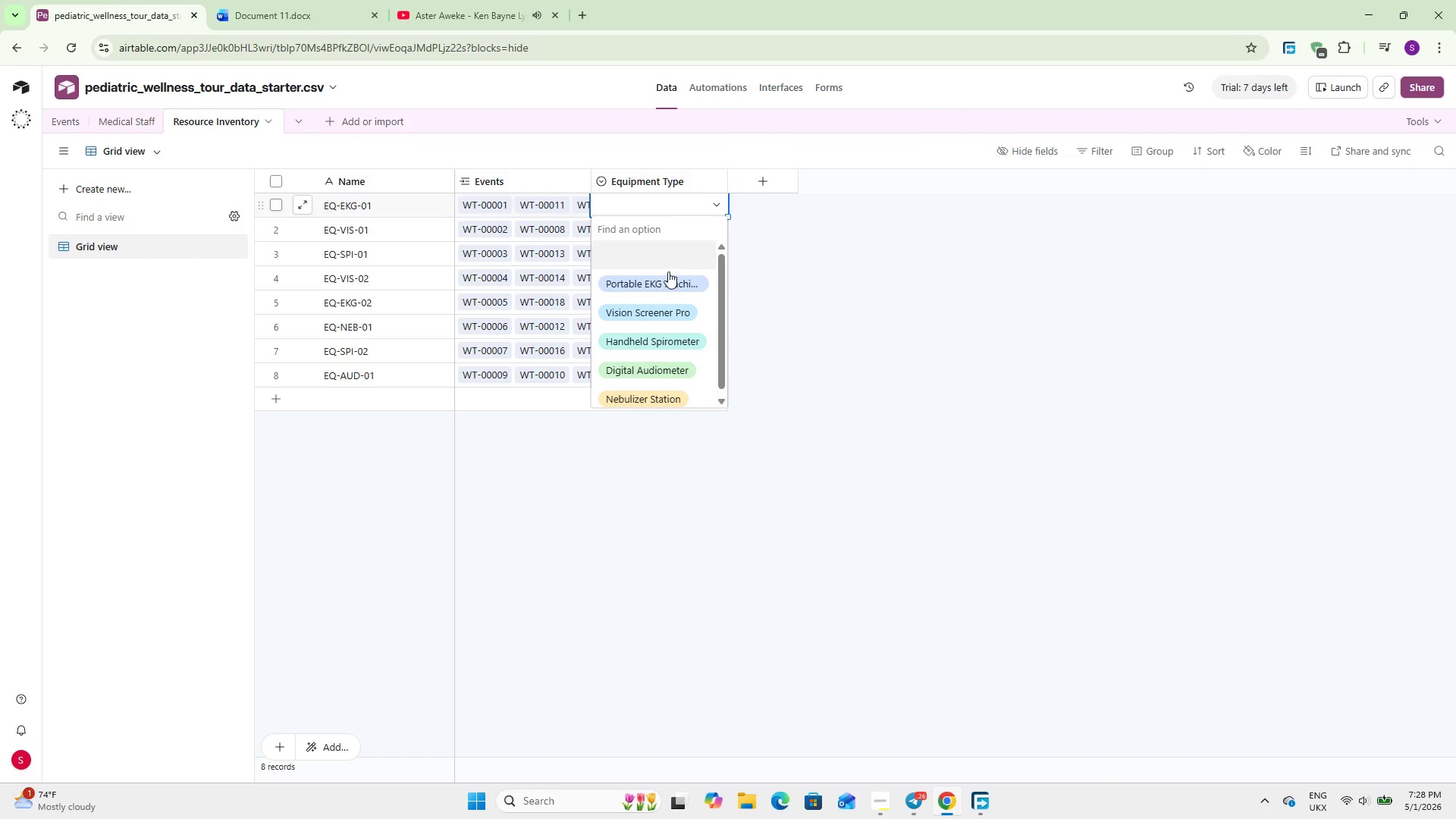 
left_click([667, 283])
 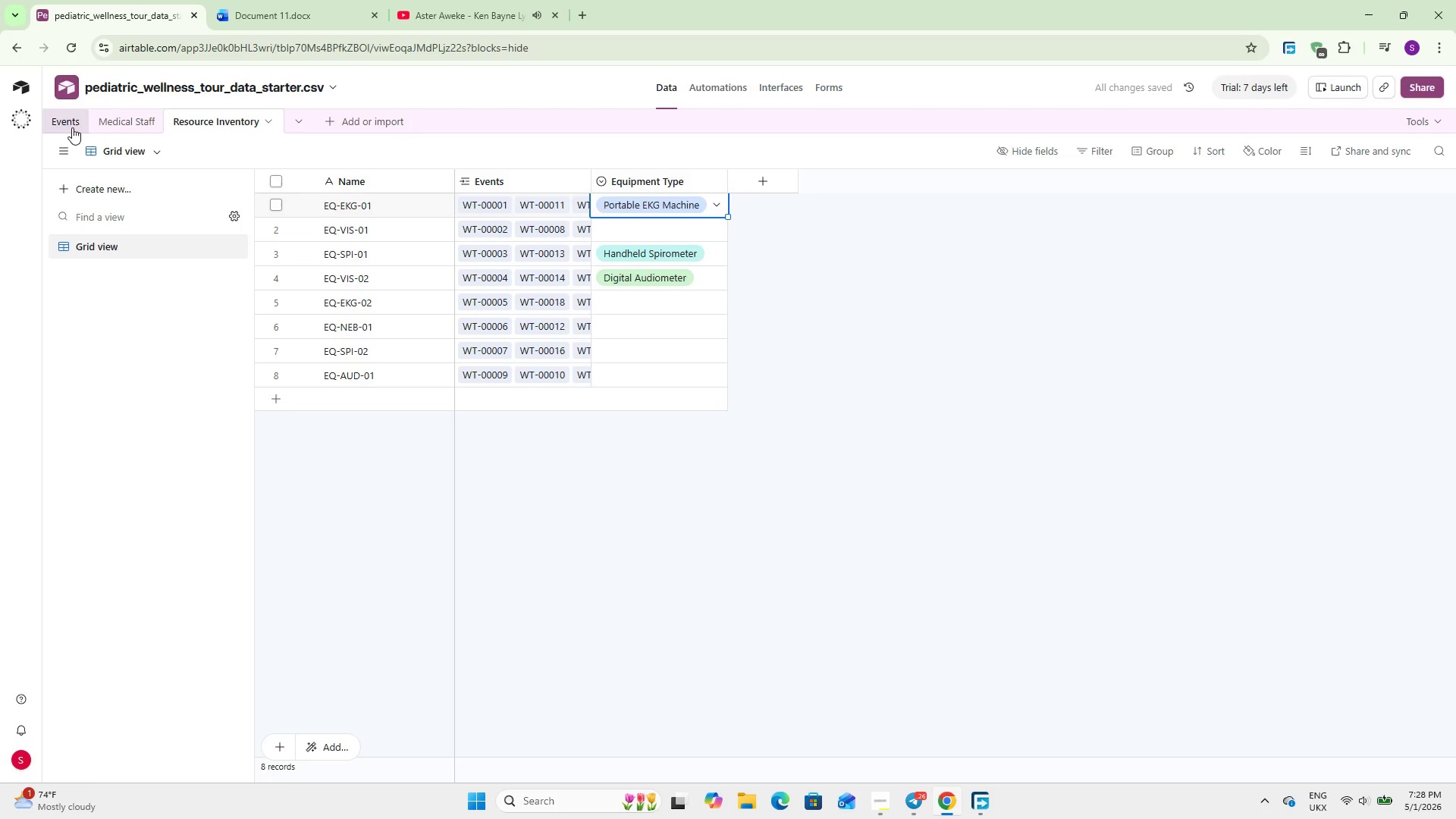 
left_click([70, 127])
 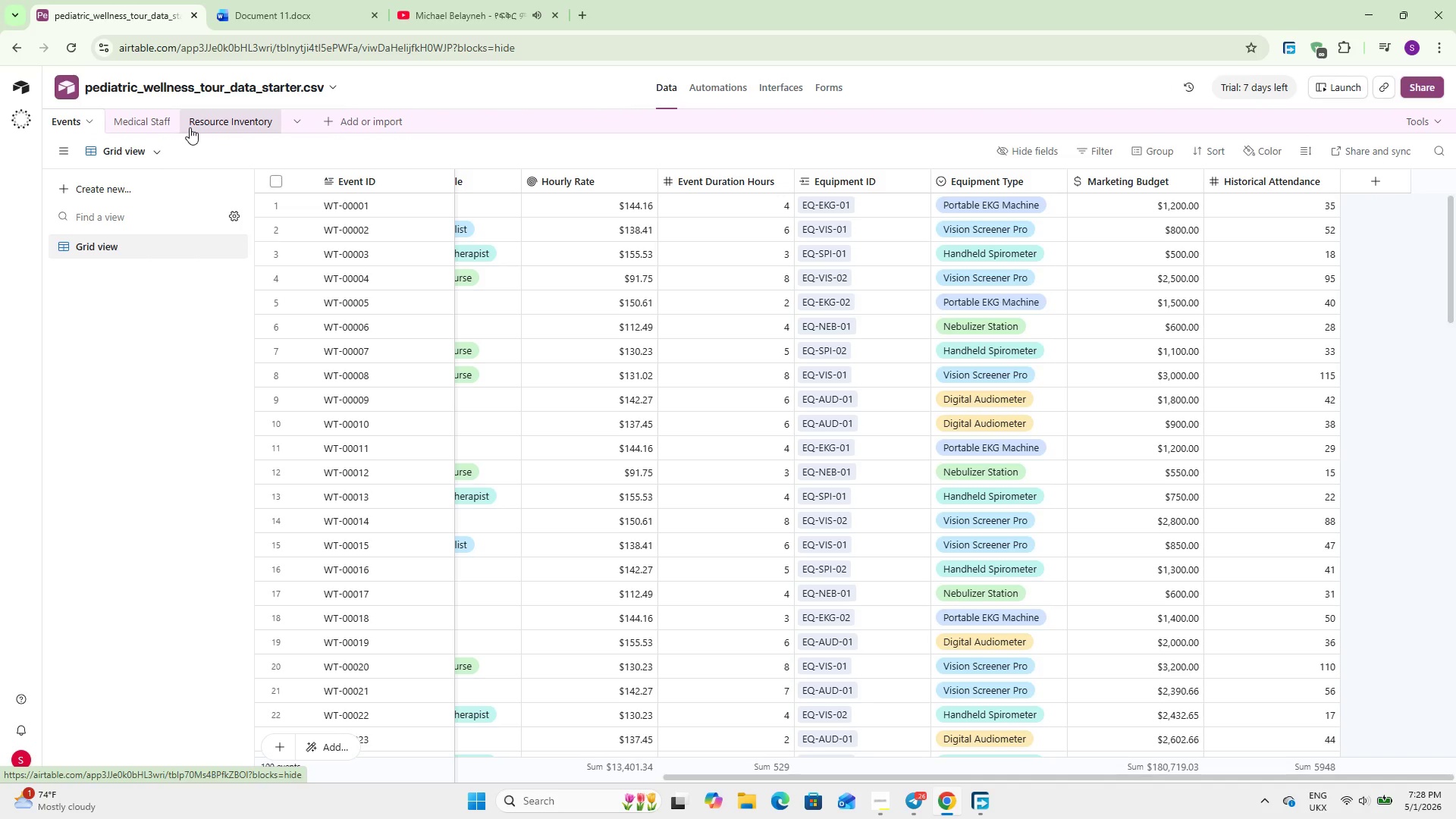 
wait(12.11)
 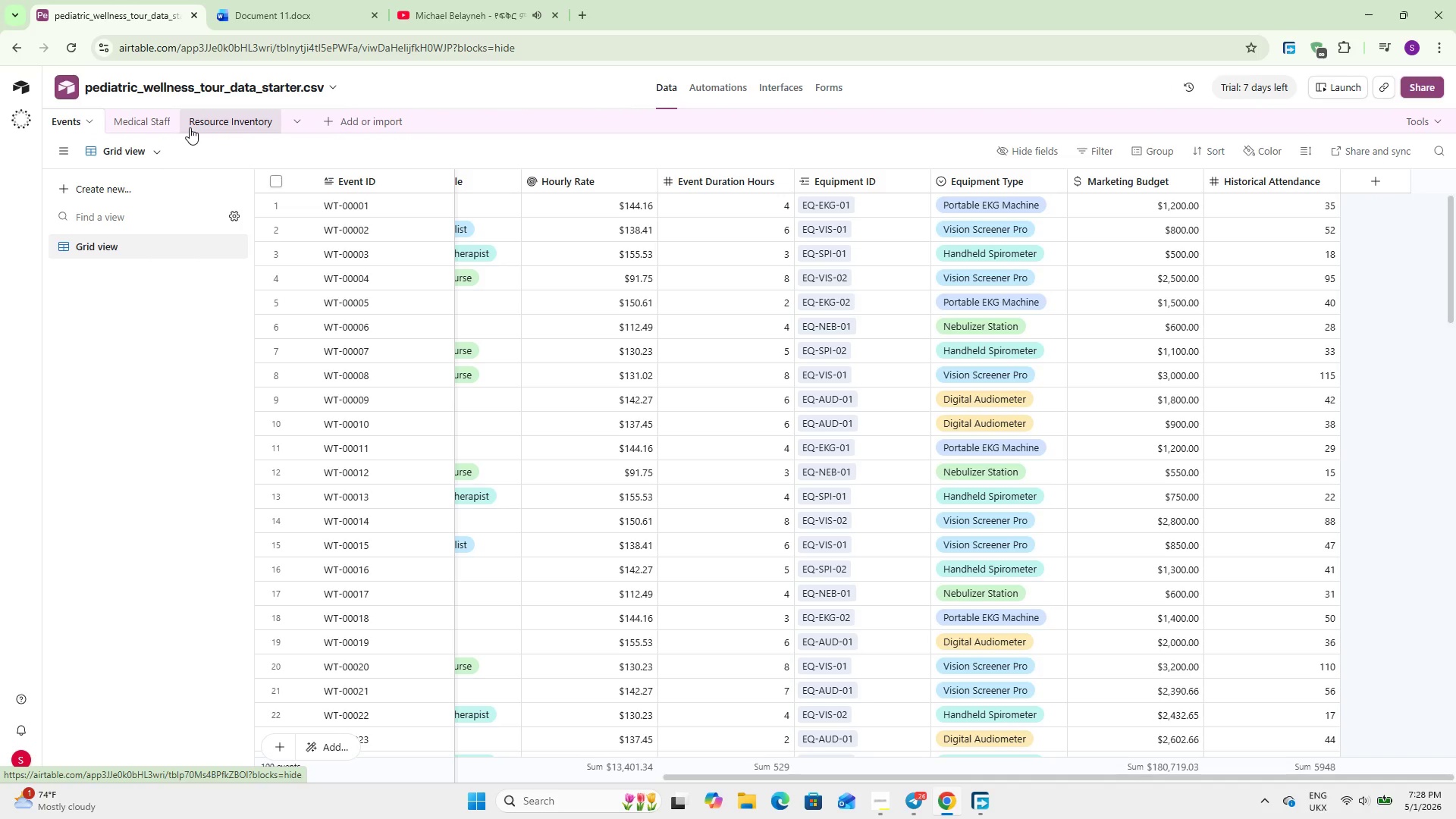 
left_click([199, 127])
 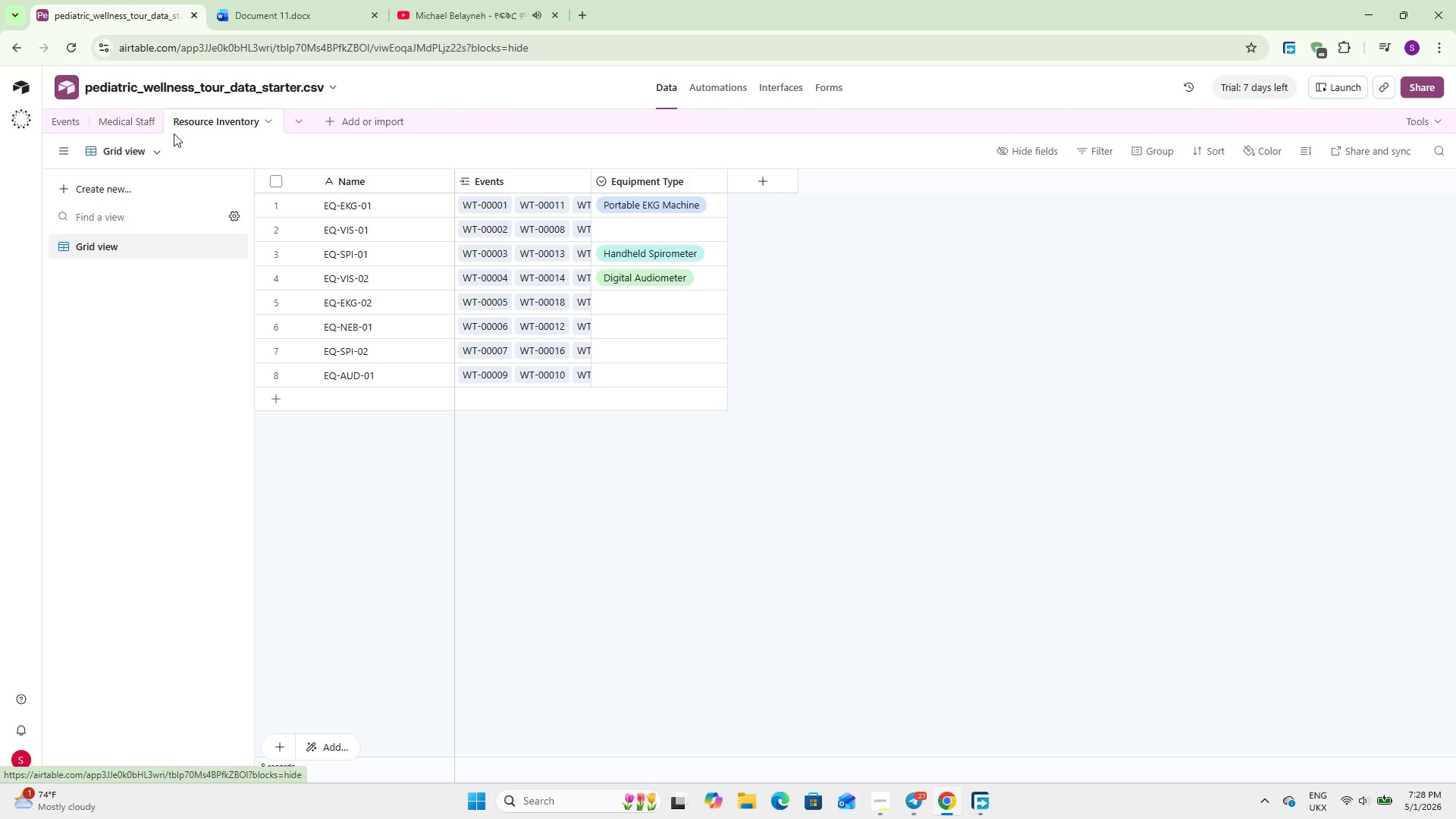 
left_click([45, 125])
 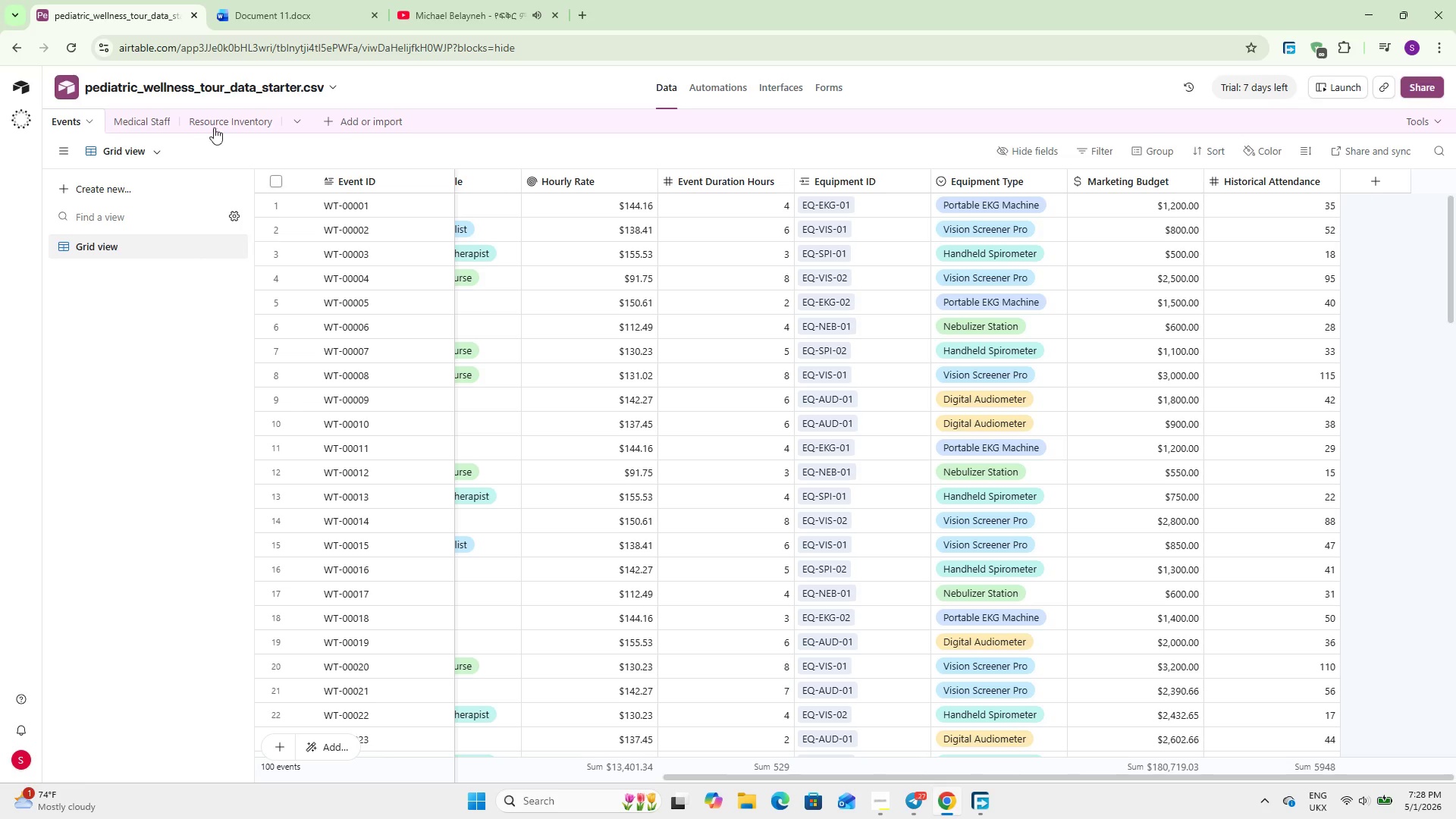 
left_click([231, 117])
 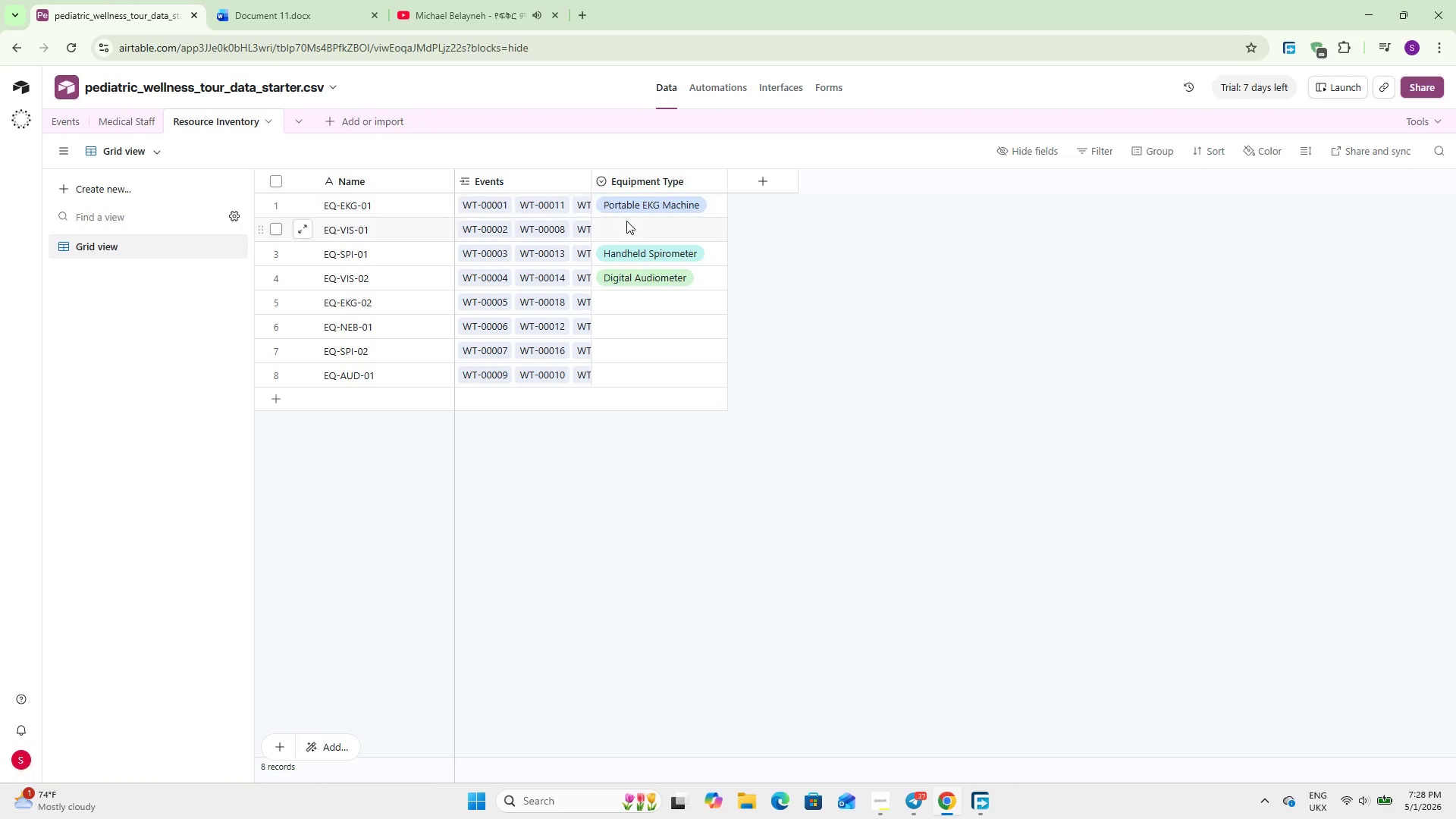 
double_click([629, 223])
 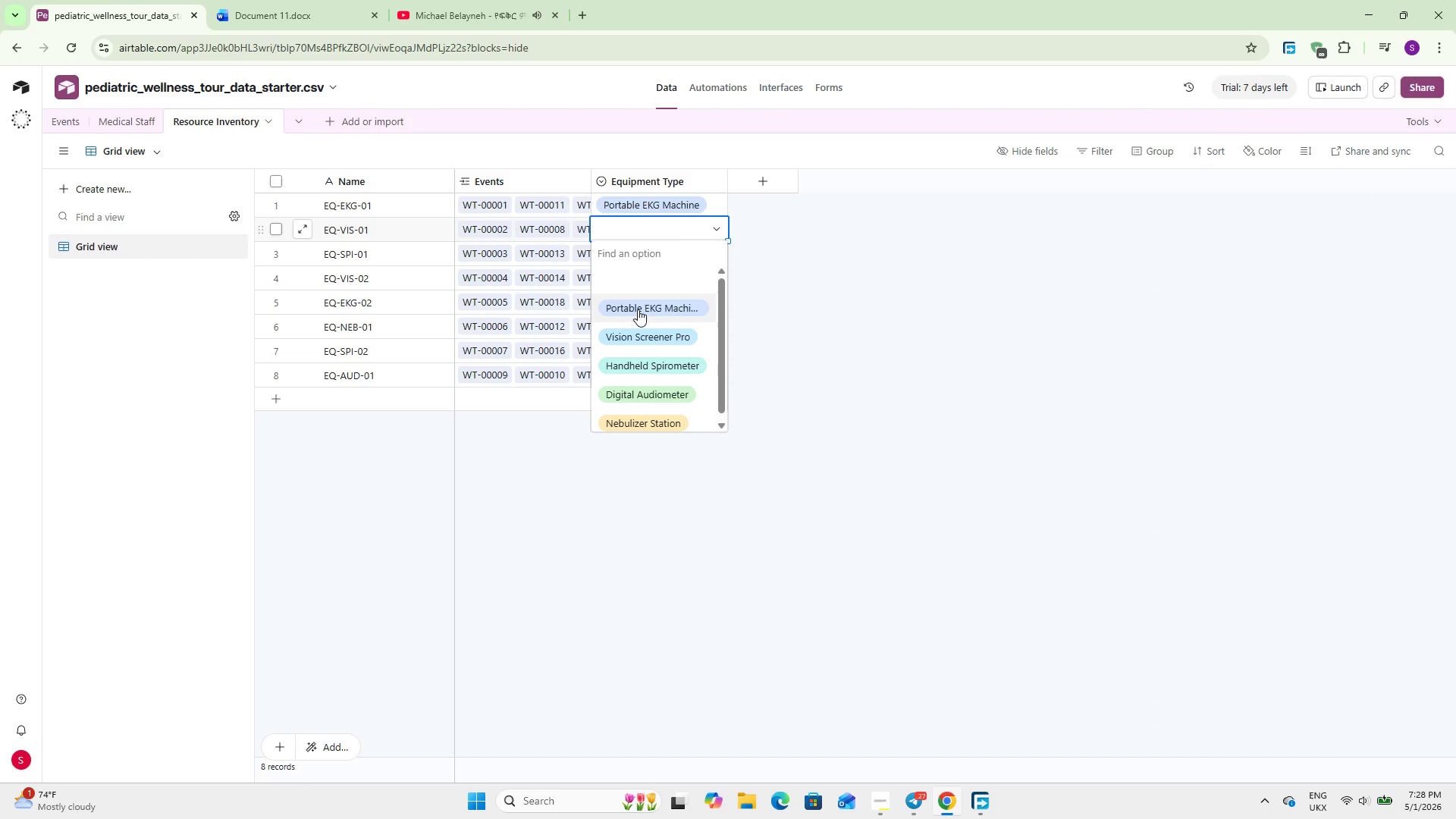 
left_click([648, 338])
 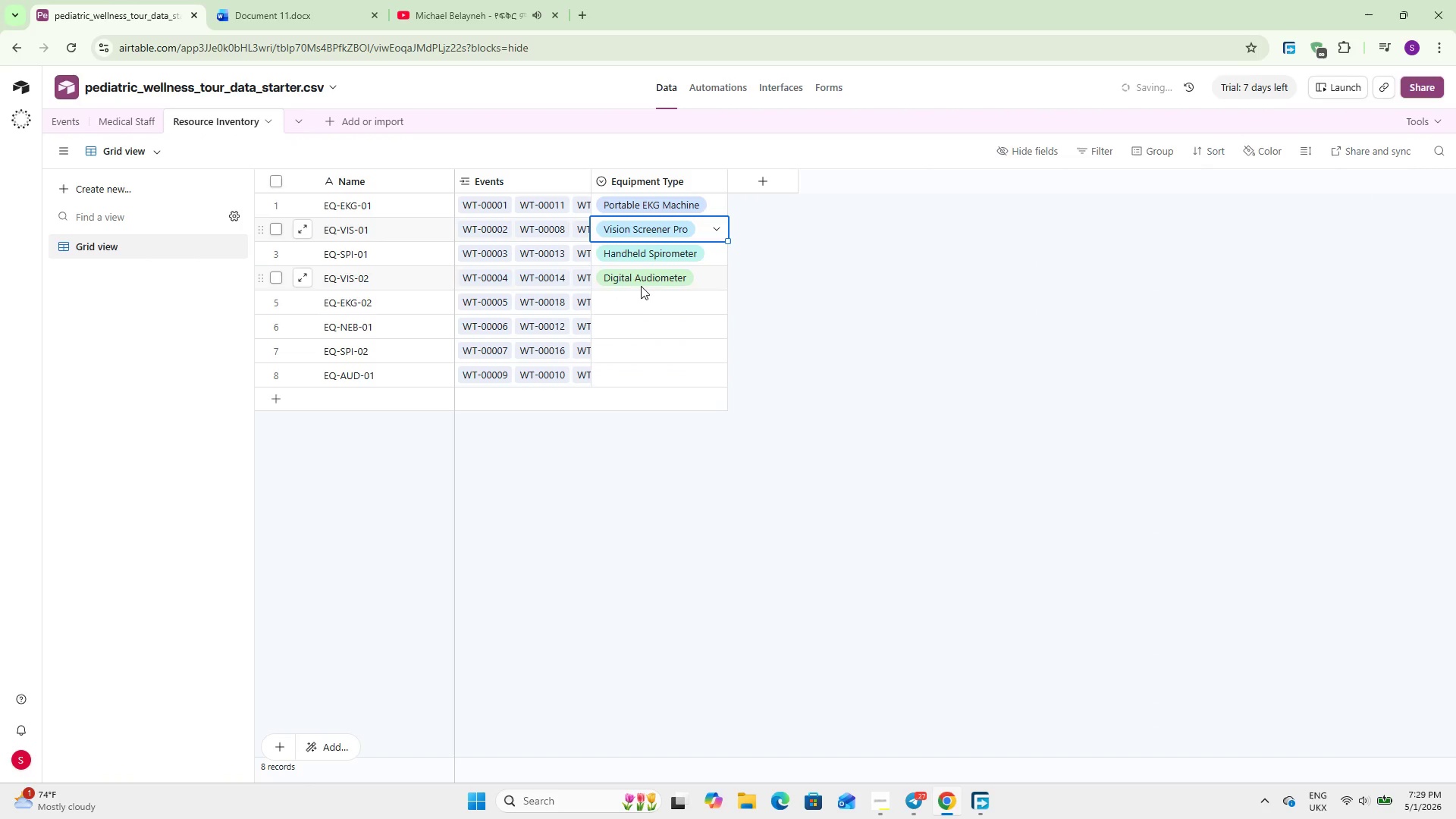 
left_click([636, 299])
 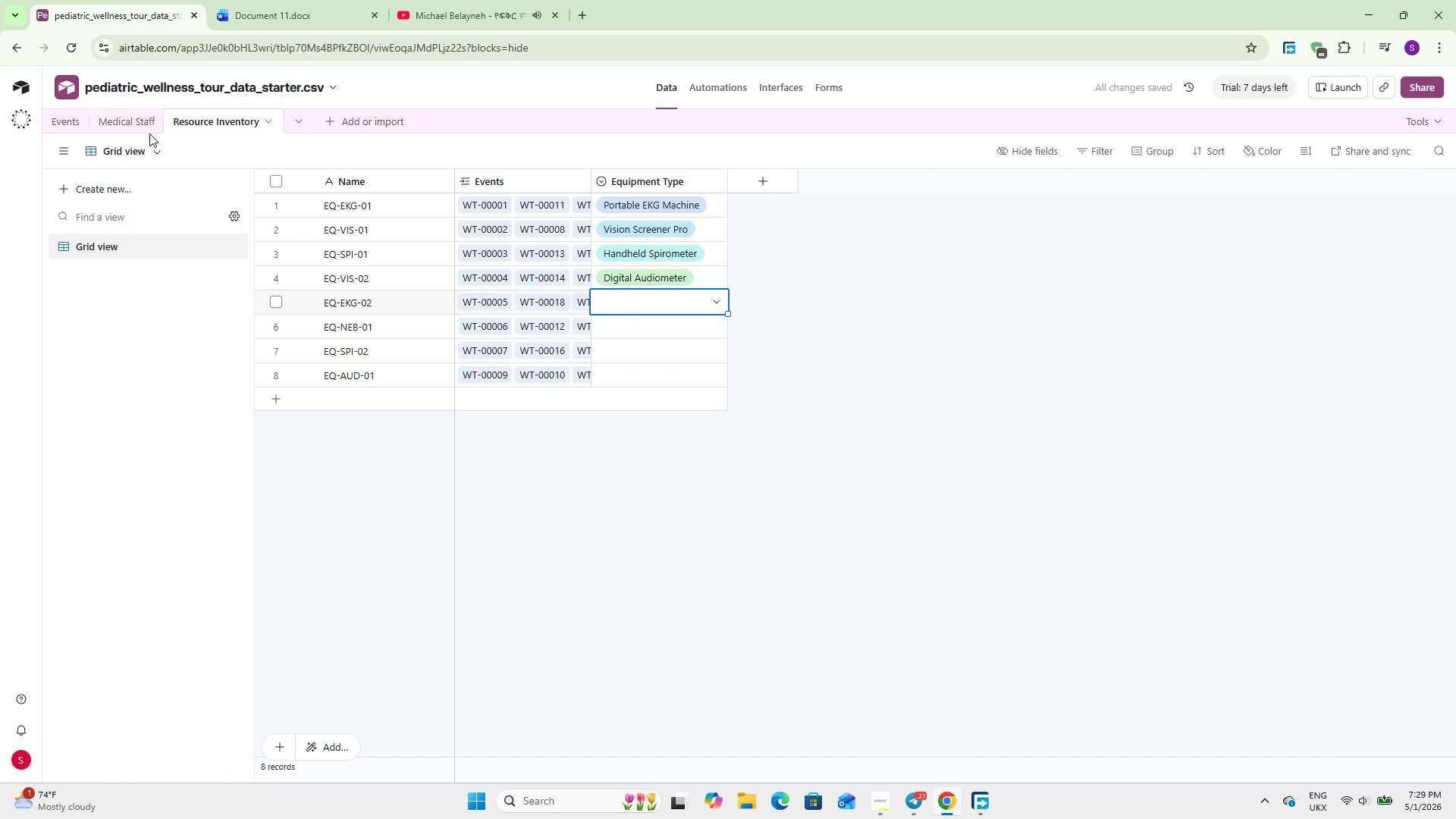 
left_click([133, 124])
 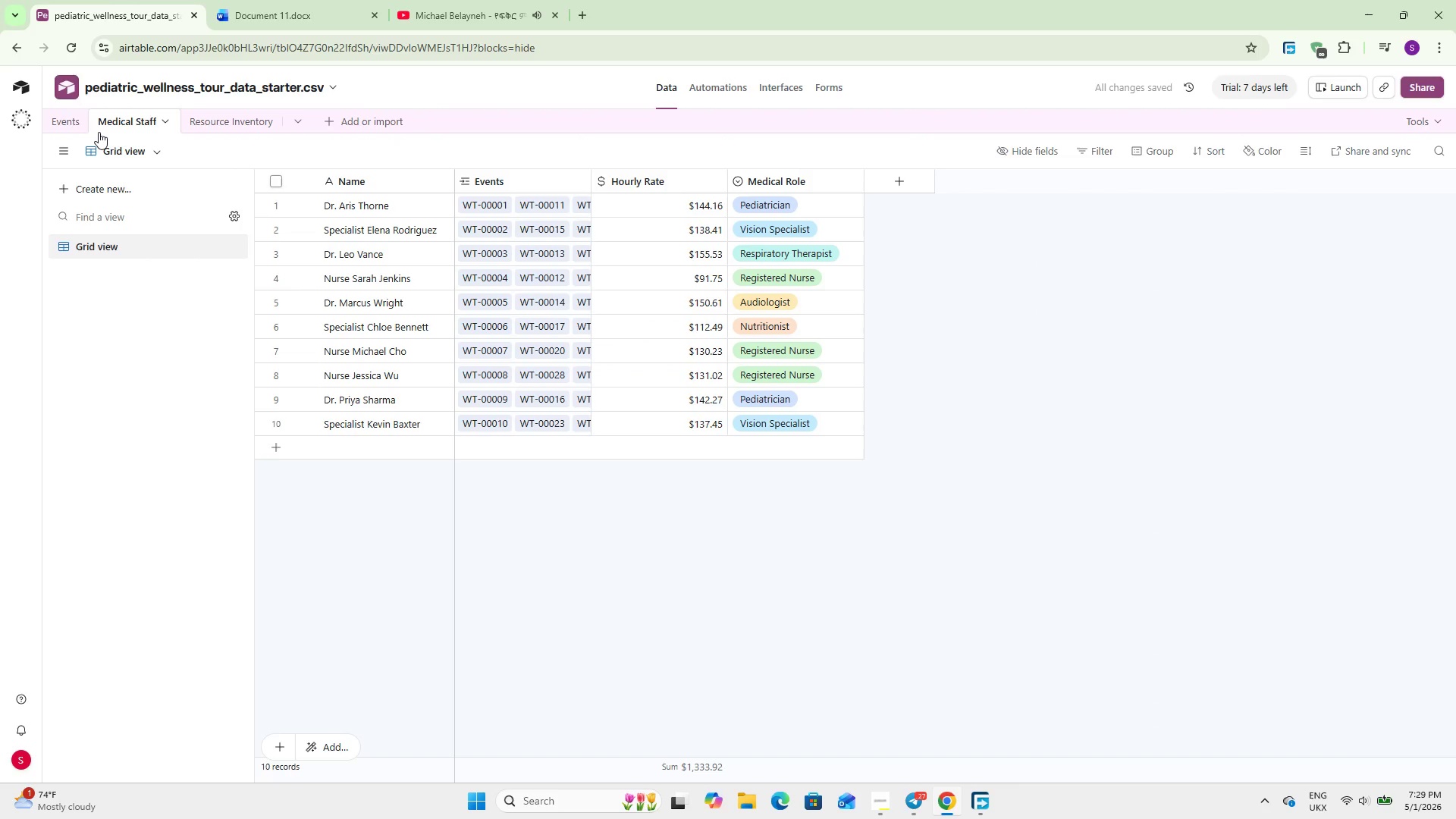 
left_click([53, 121])
 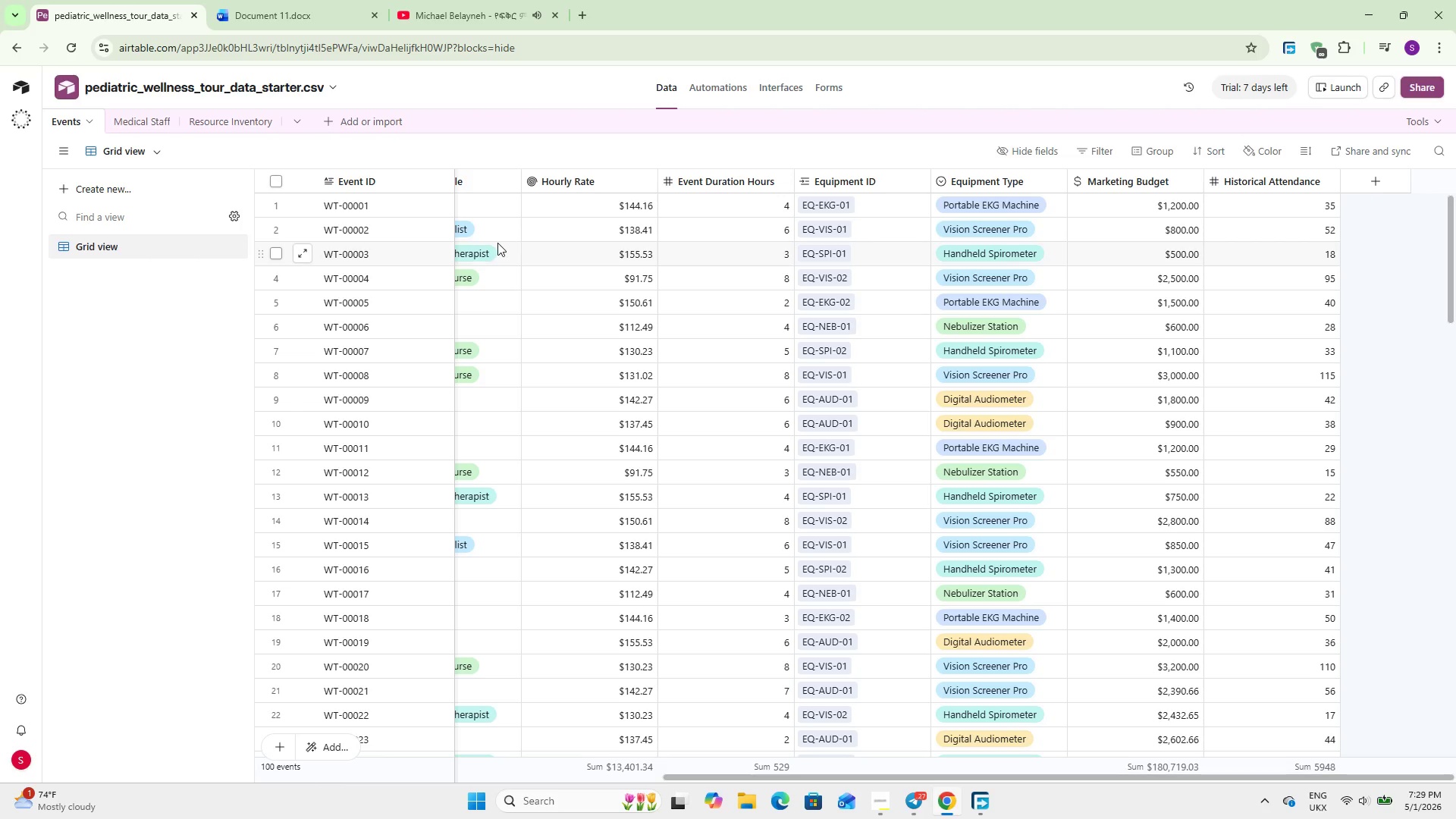 
wait(6.22)
 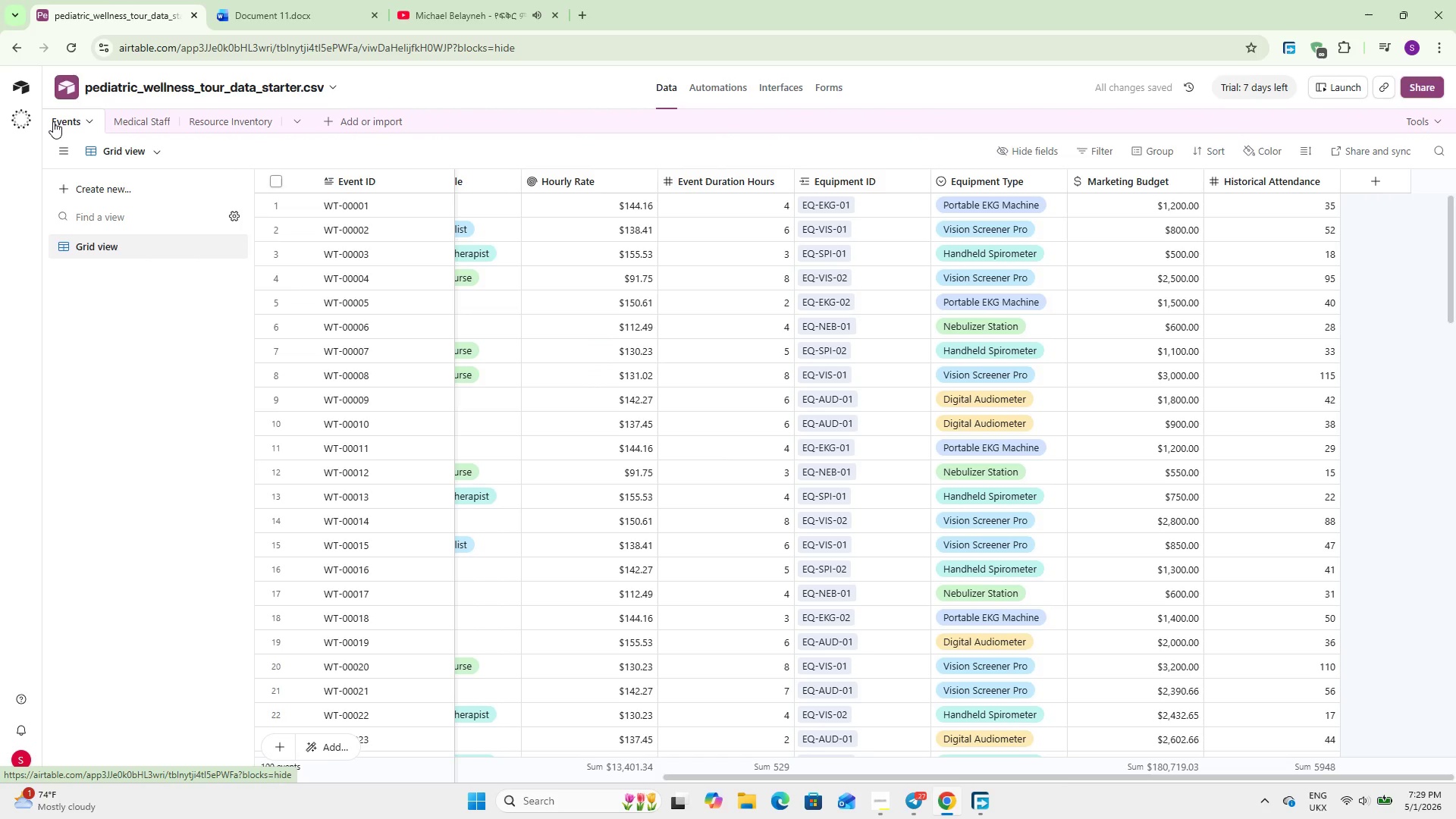 
left_click([228, 120])
 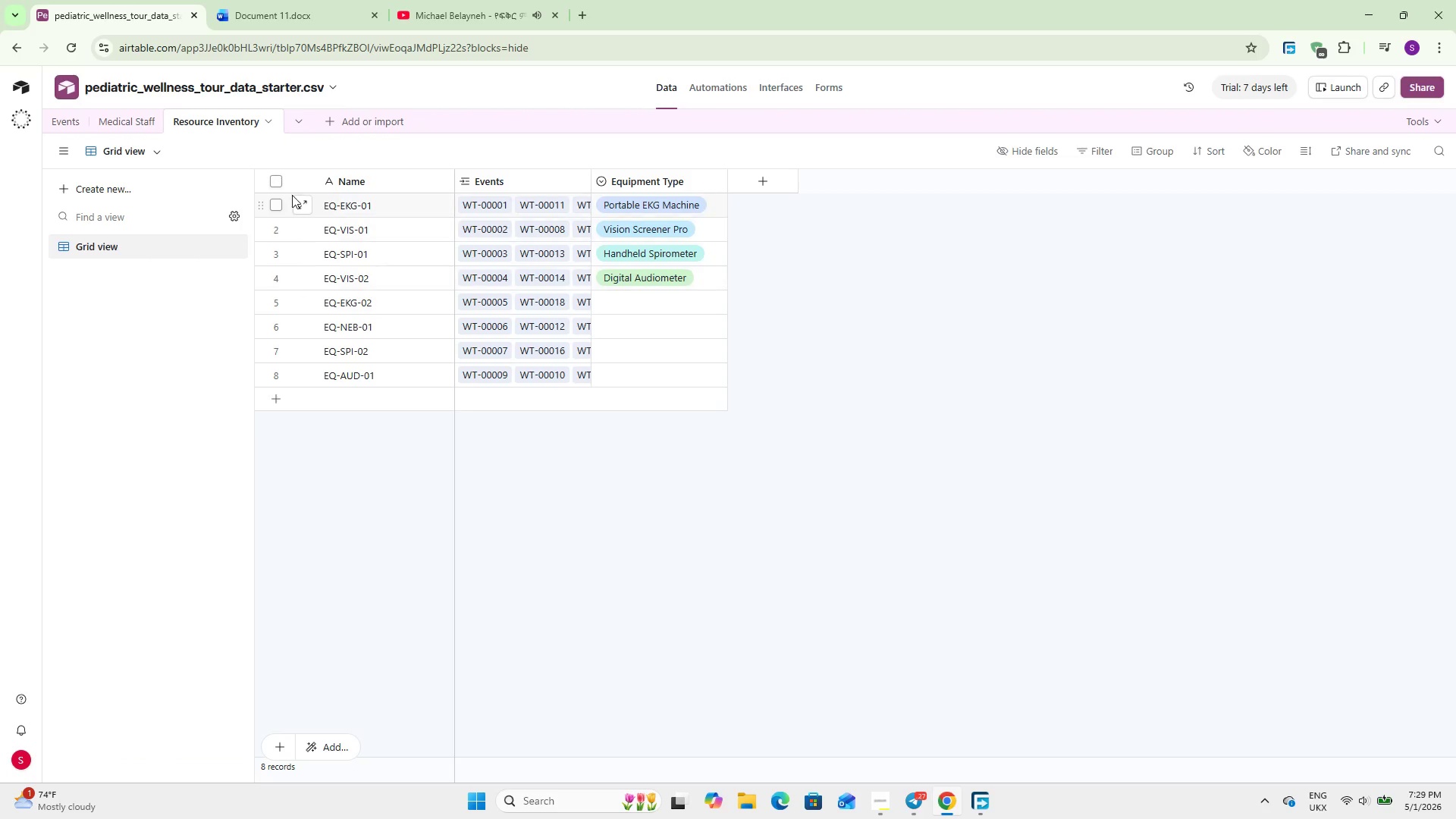 
left_click([117, 124])
 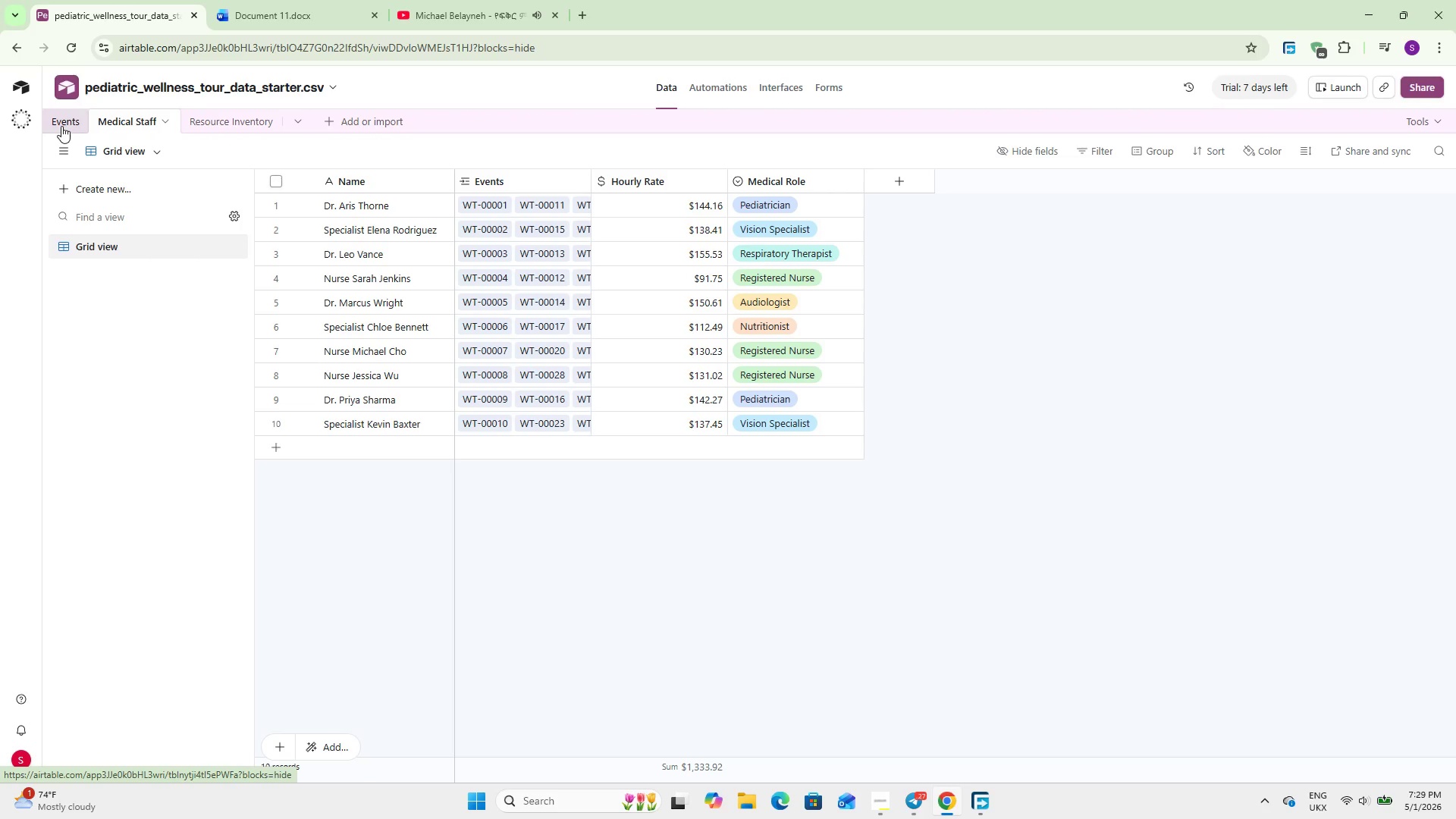 
left_click([61, 126])
 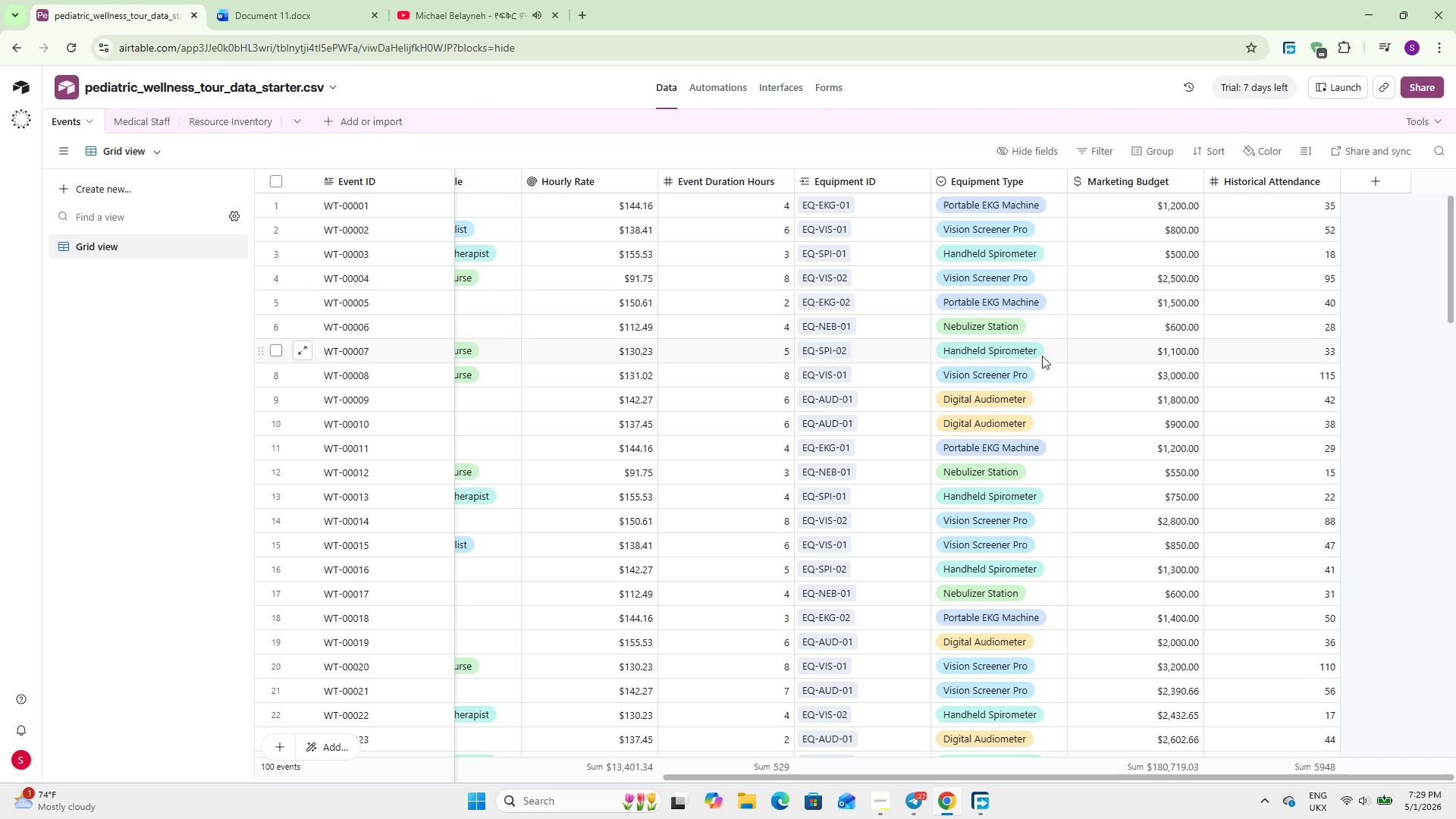 
left_click([199, 126])
 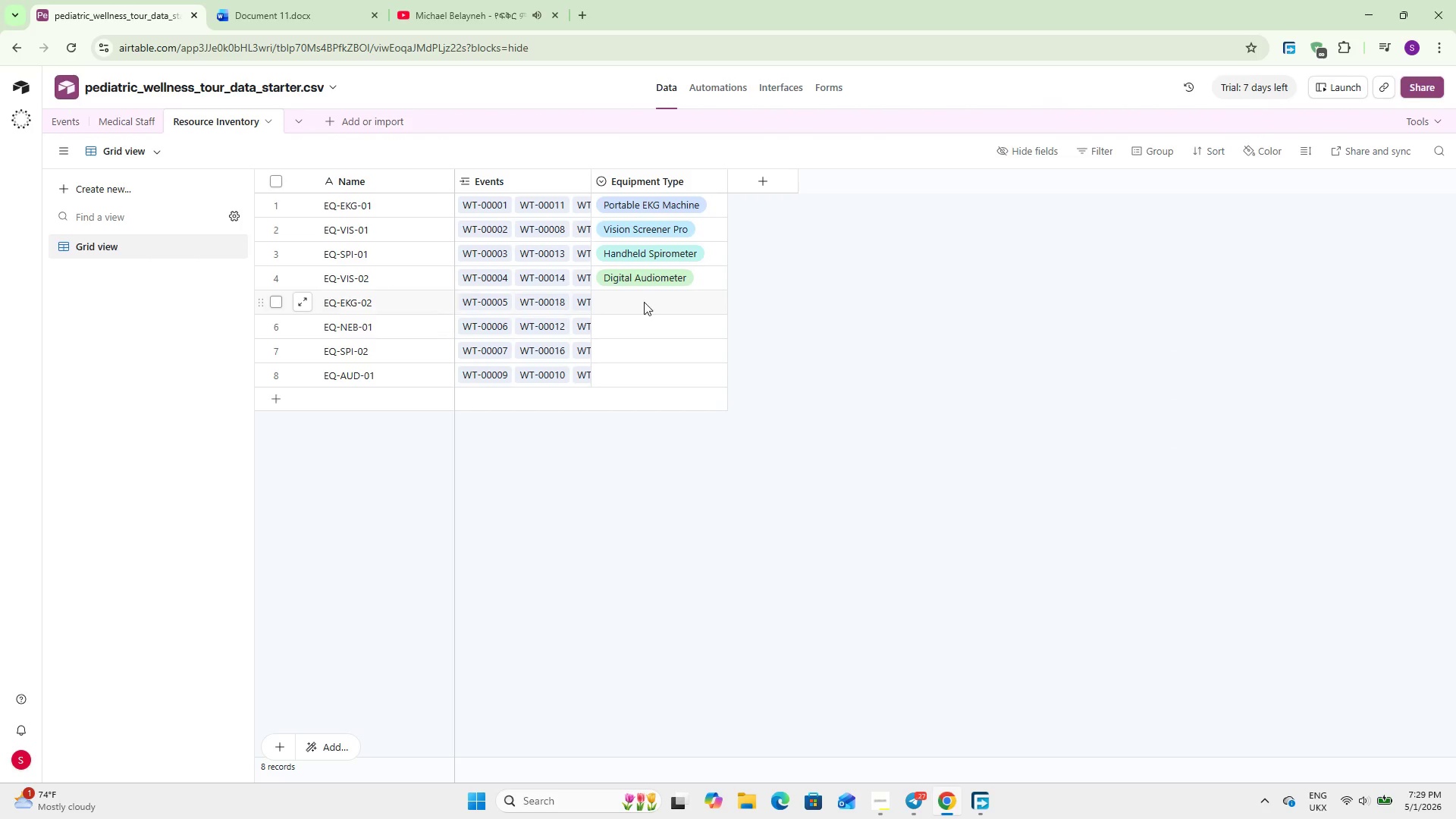 
double_click([643, 301])
 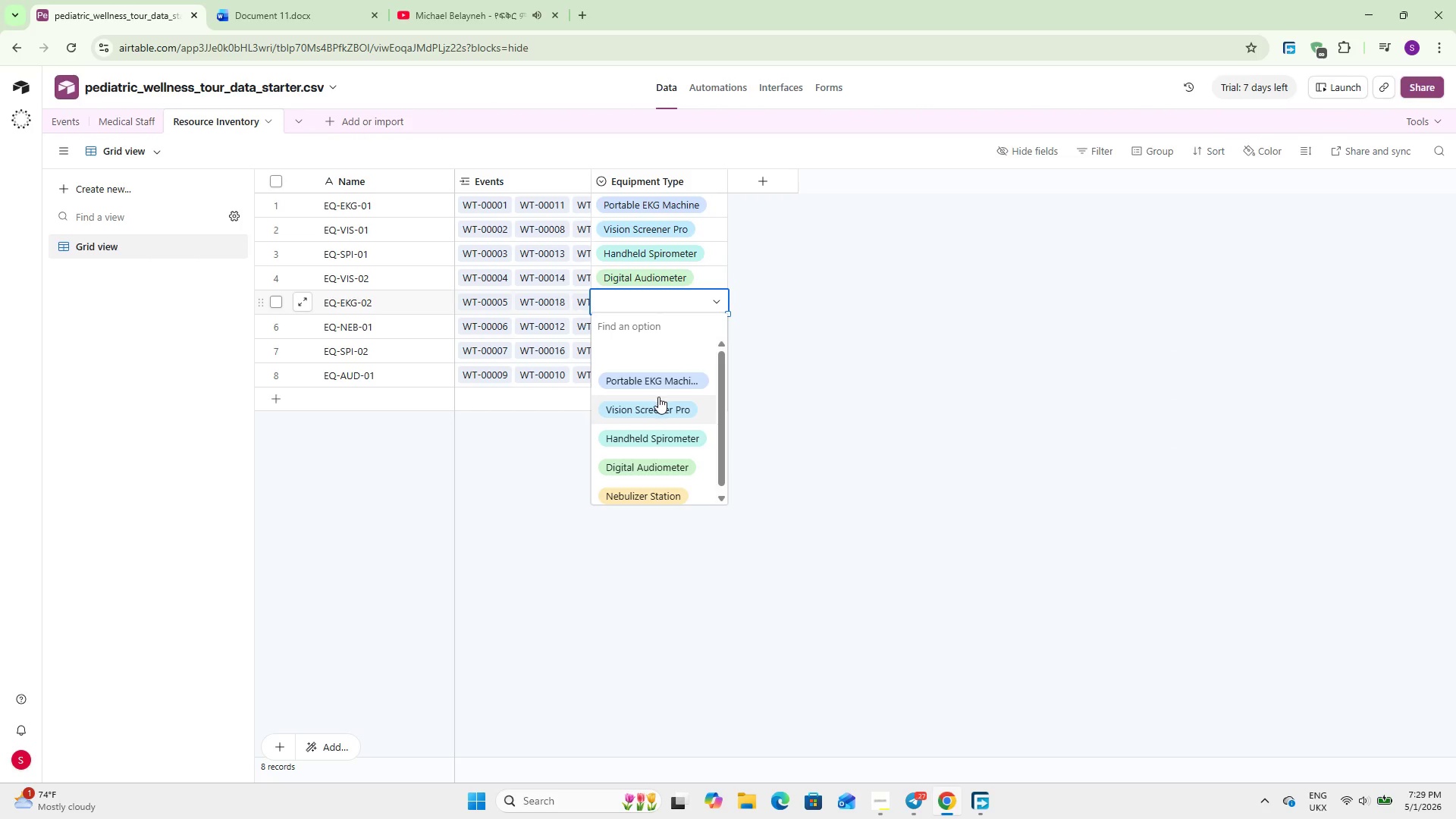 
left_click([657, 391])
 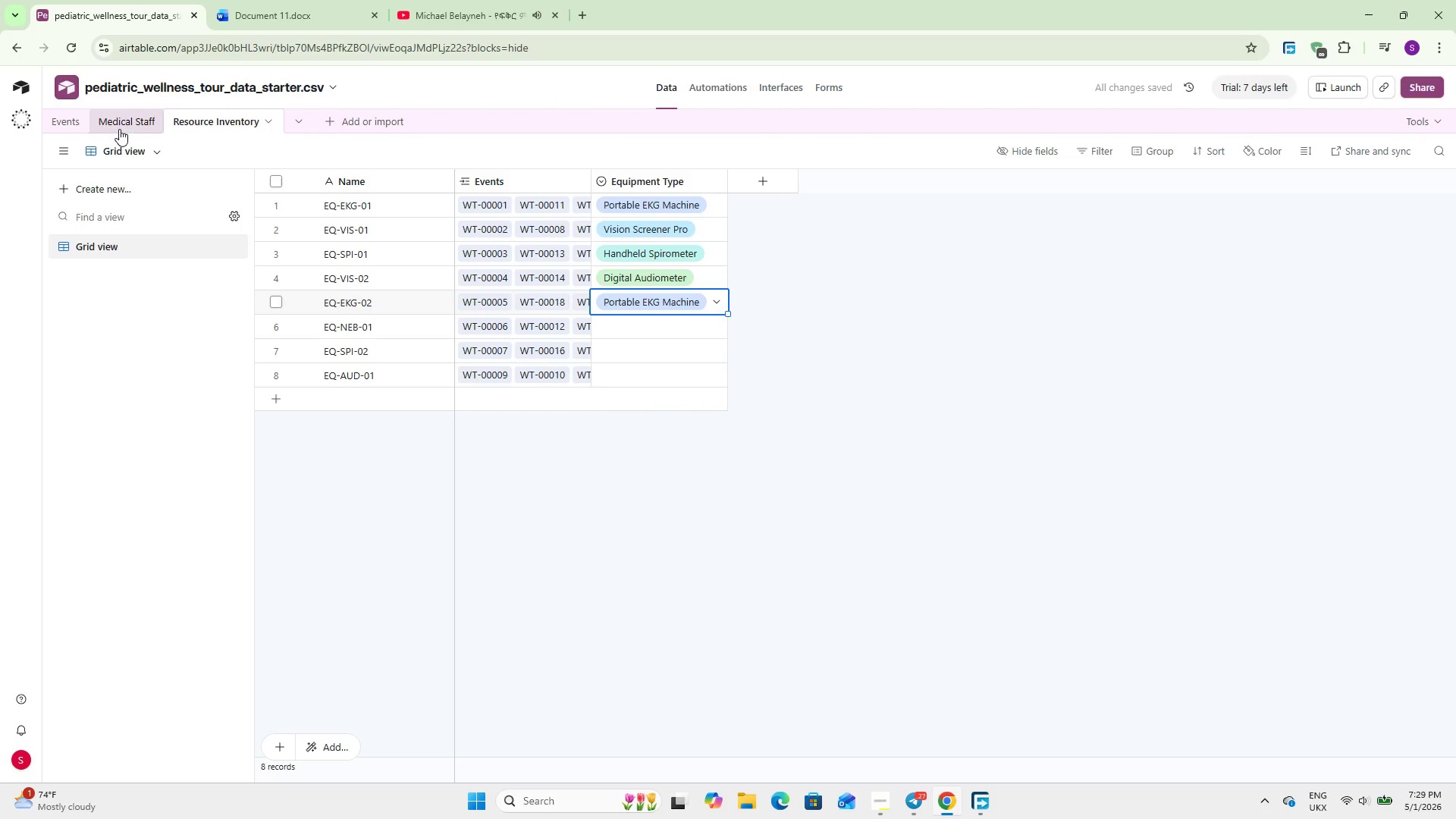 
left_click([64, 120])
 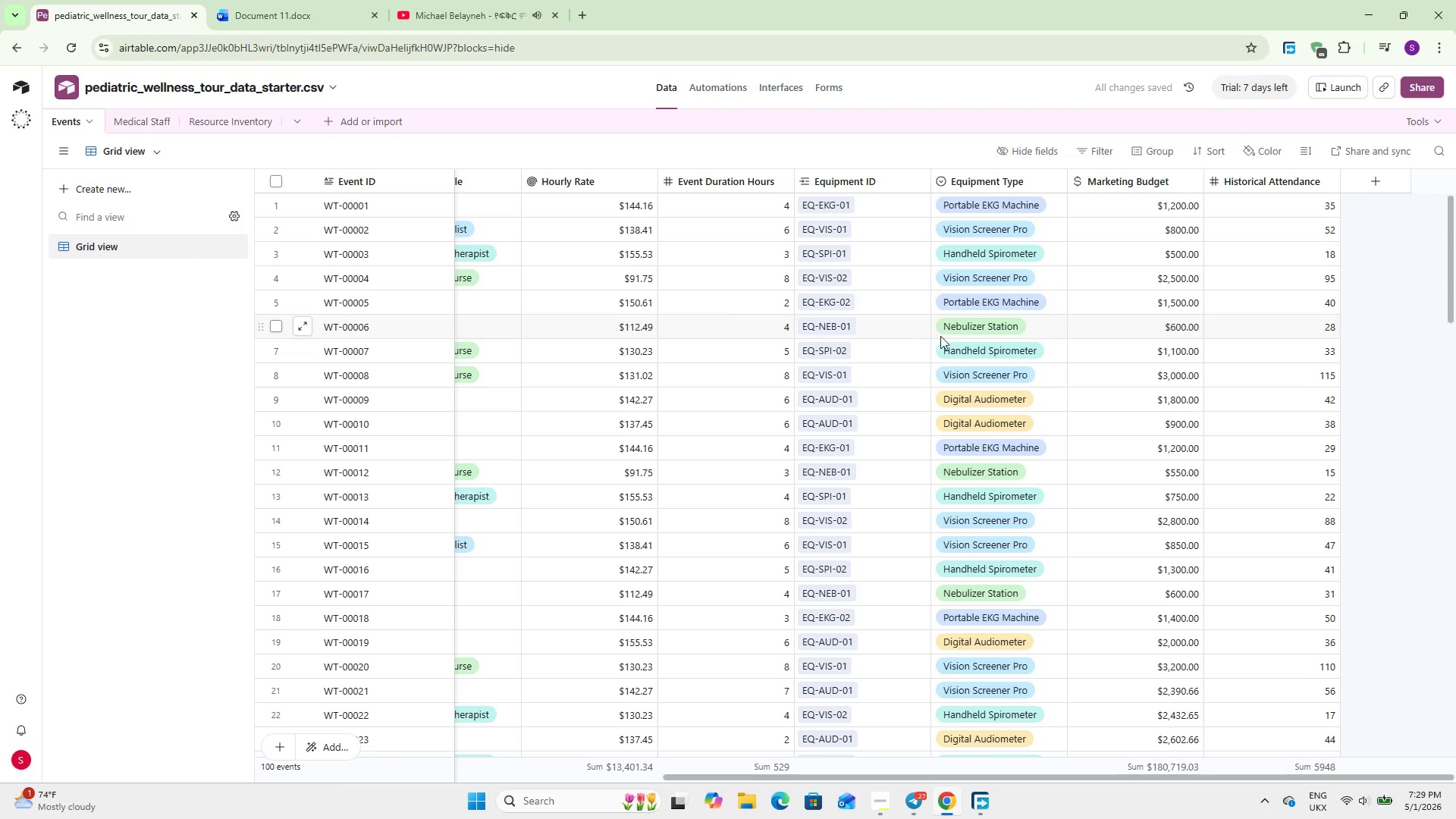 
left_click([228, 129])
 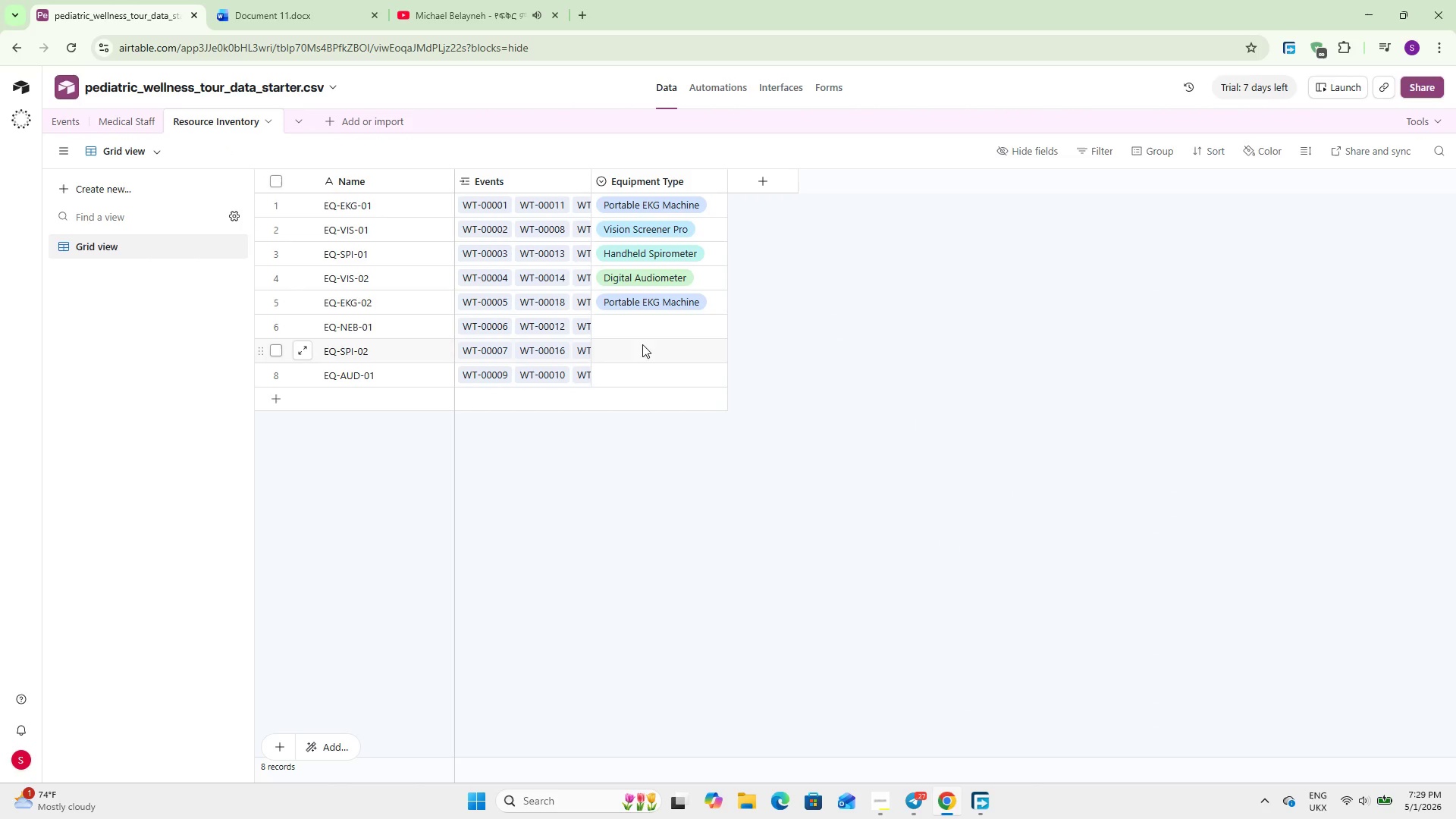 
double_click([645, 325])
 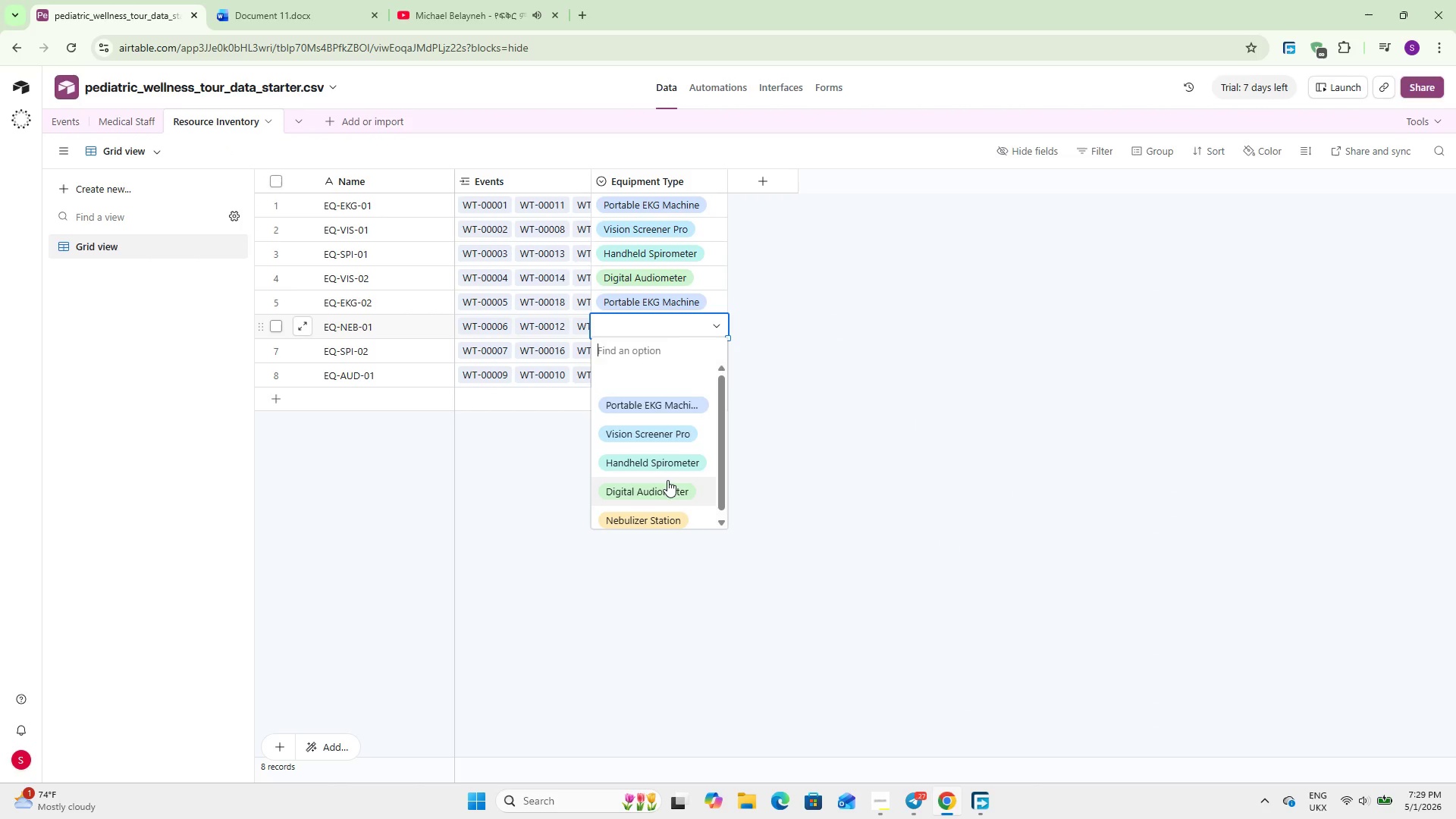 
scroll: coordinate [667, 481], scroll_direction: down, amount: 3.0
 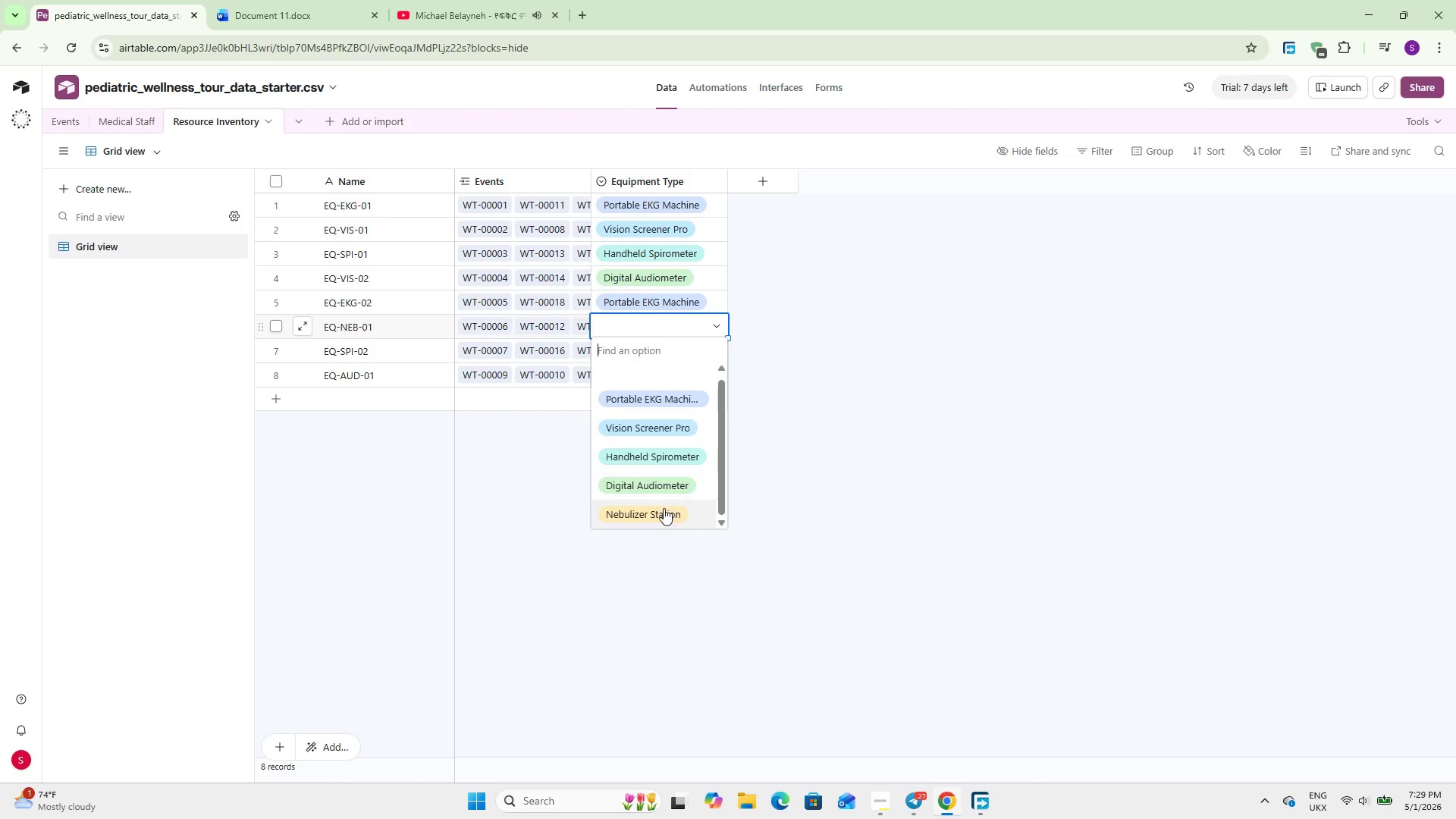 
left_click([664, 508])
 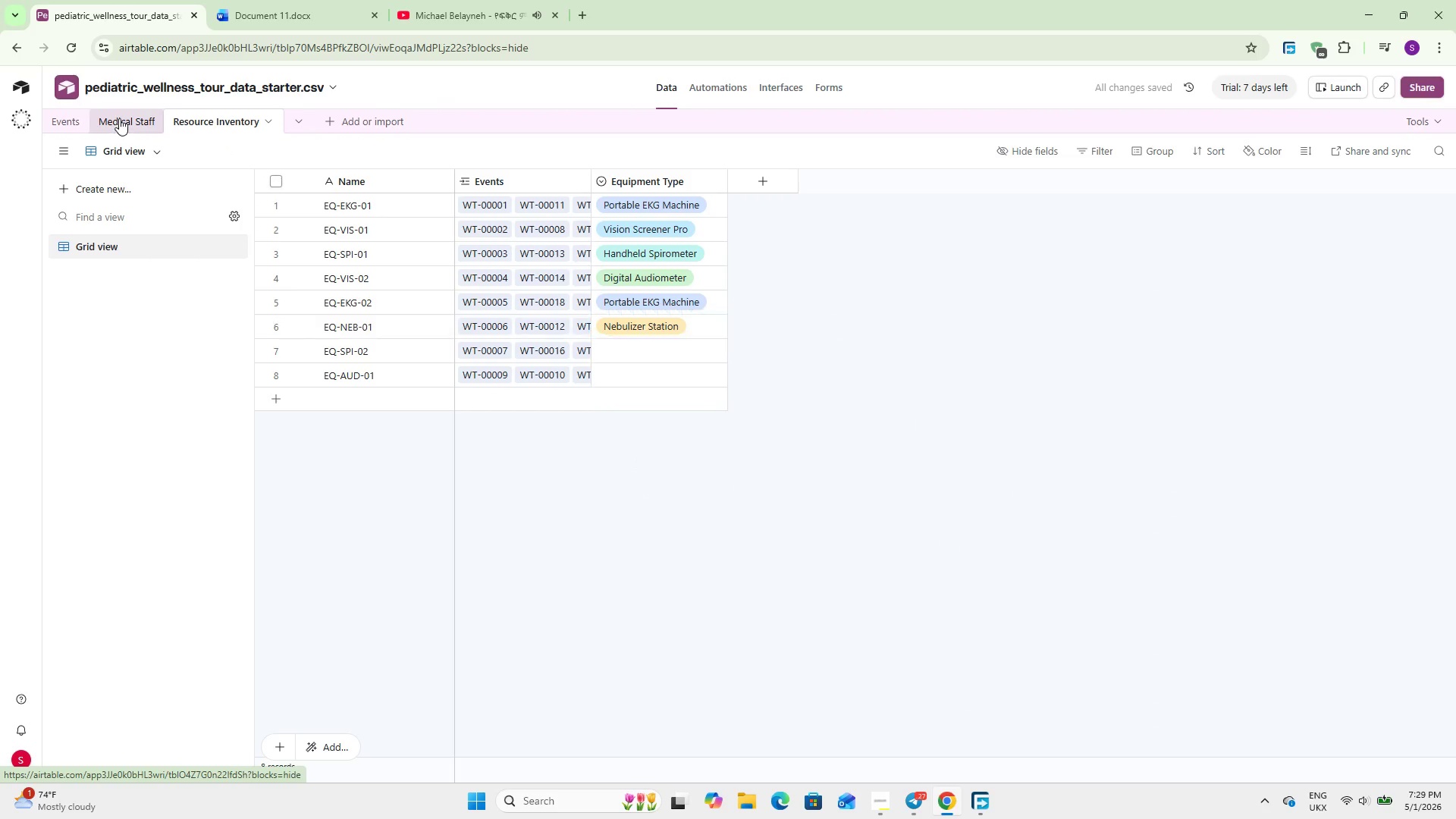 
left_click([67, 123])
 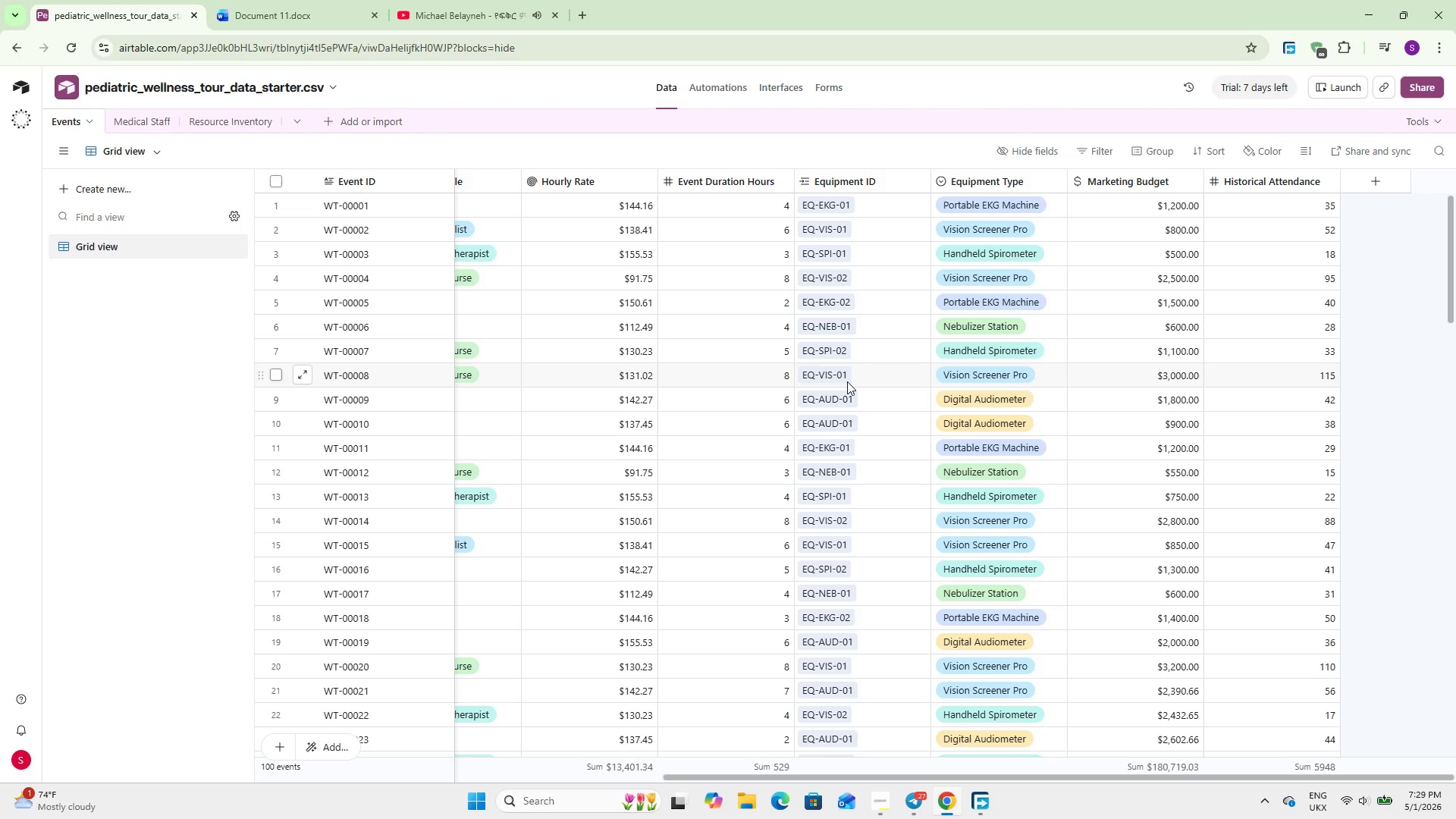 
wait(6.02)
 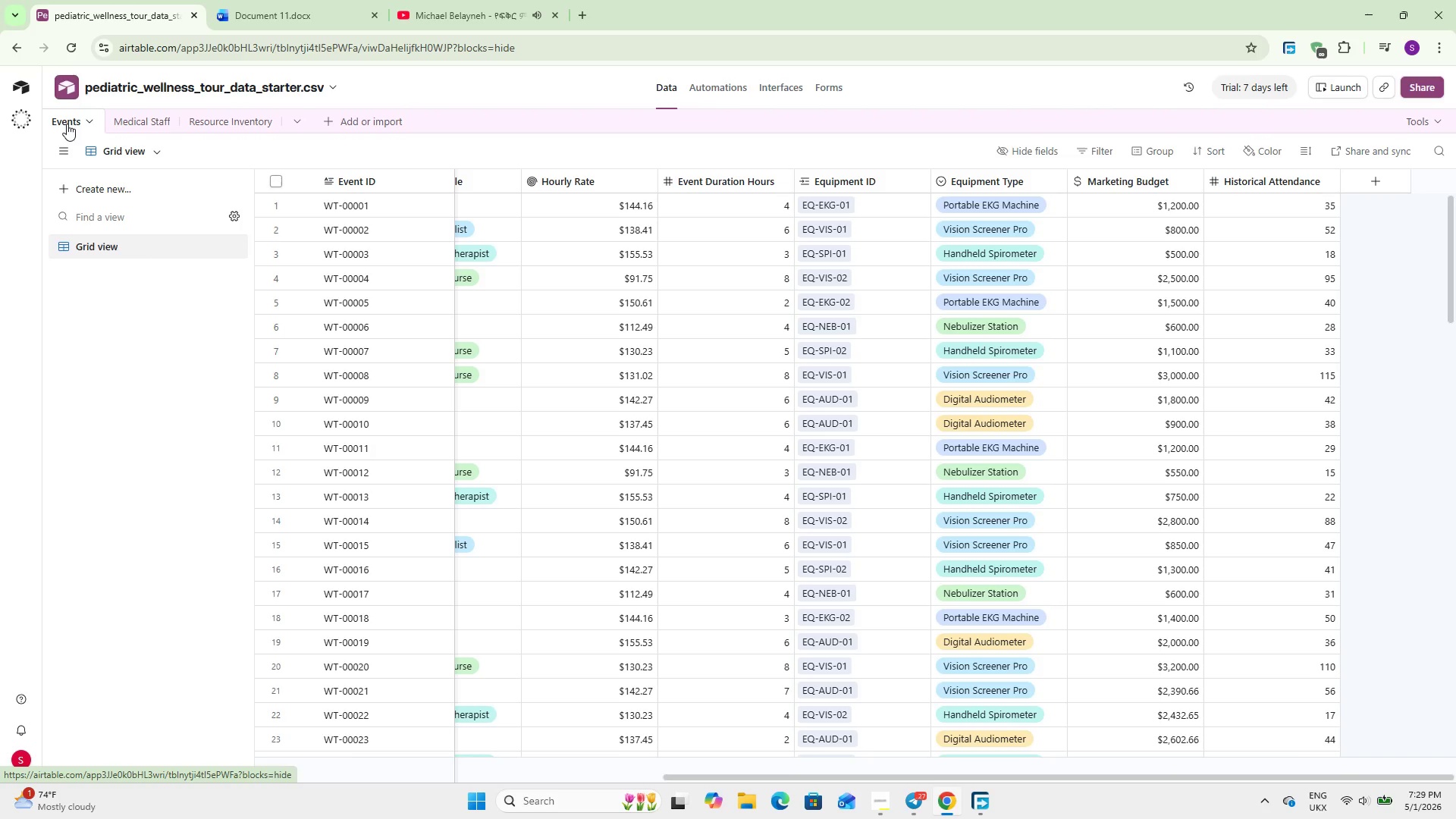 
left_click([210, 118])
 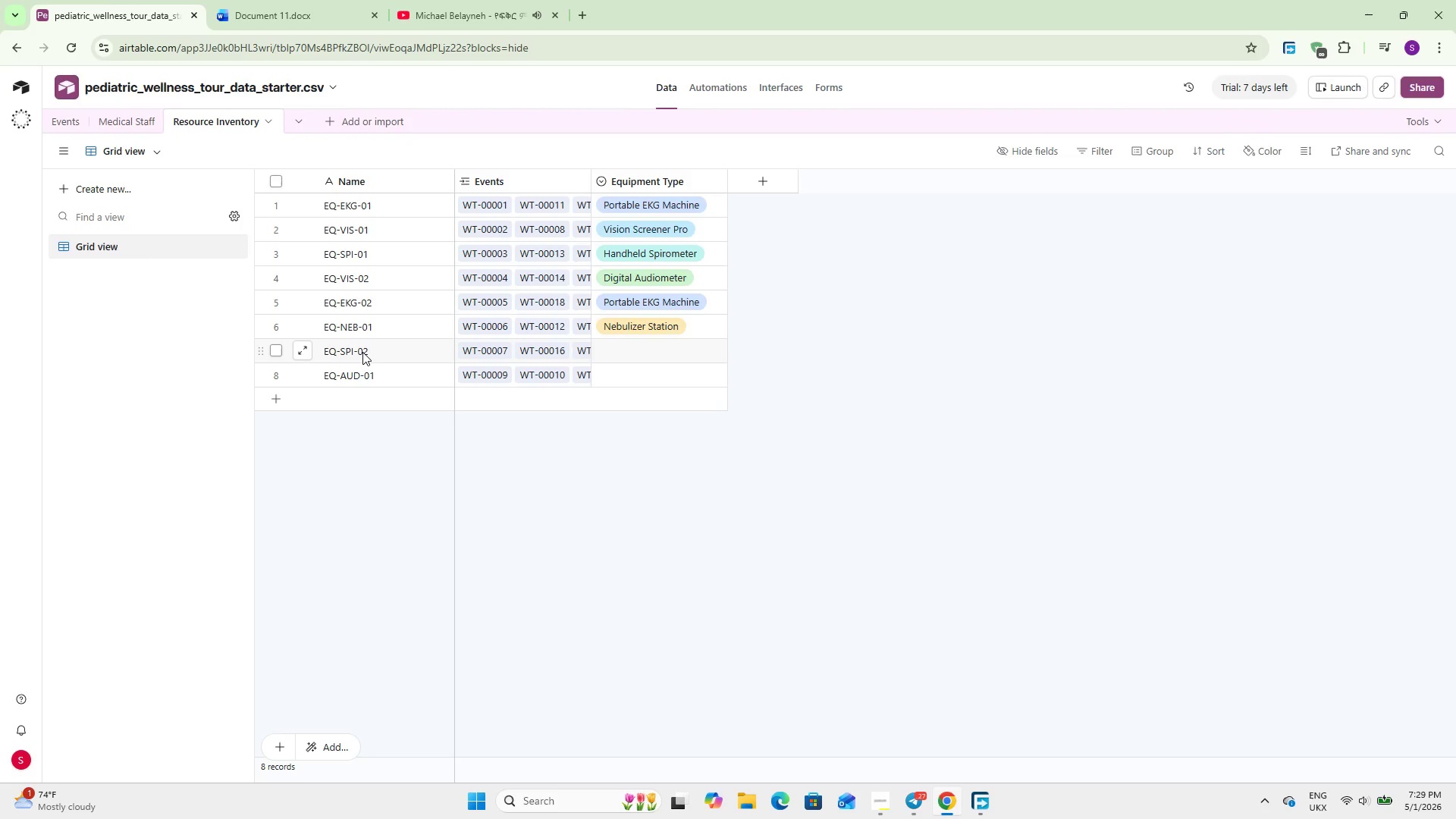 
wait(9.3)
 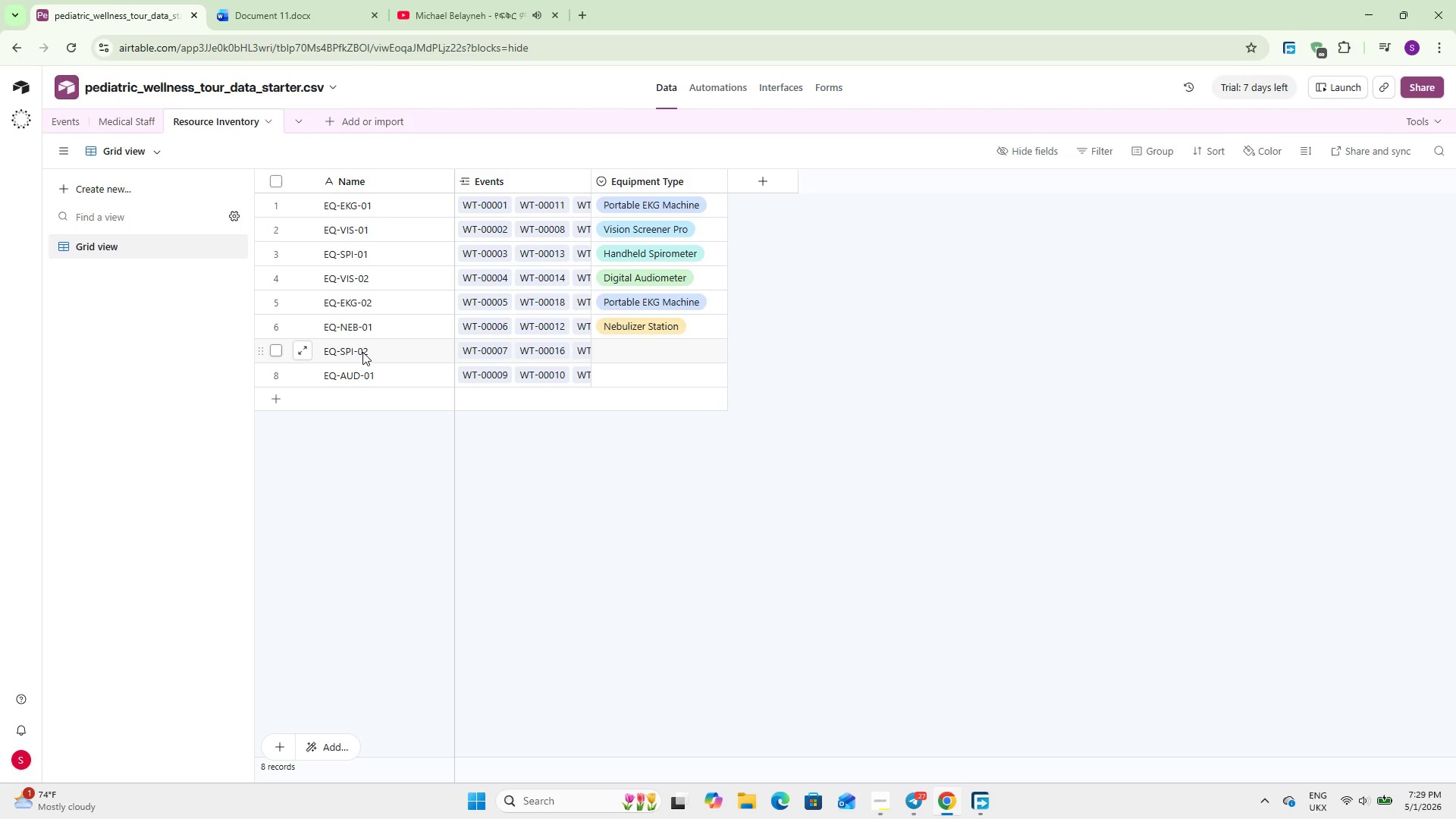 
left_click([70, 117])
 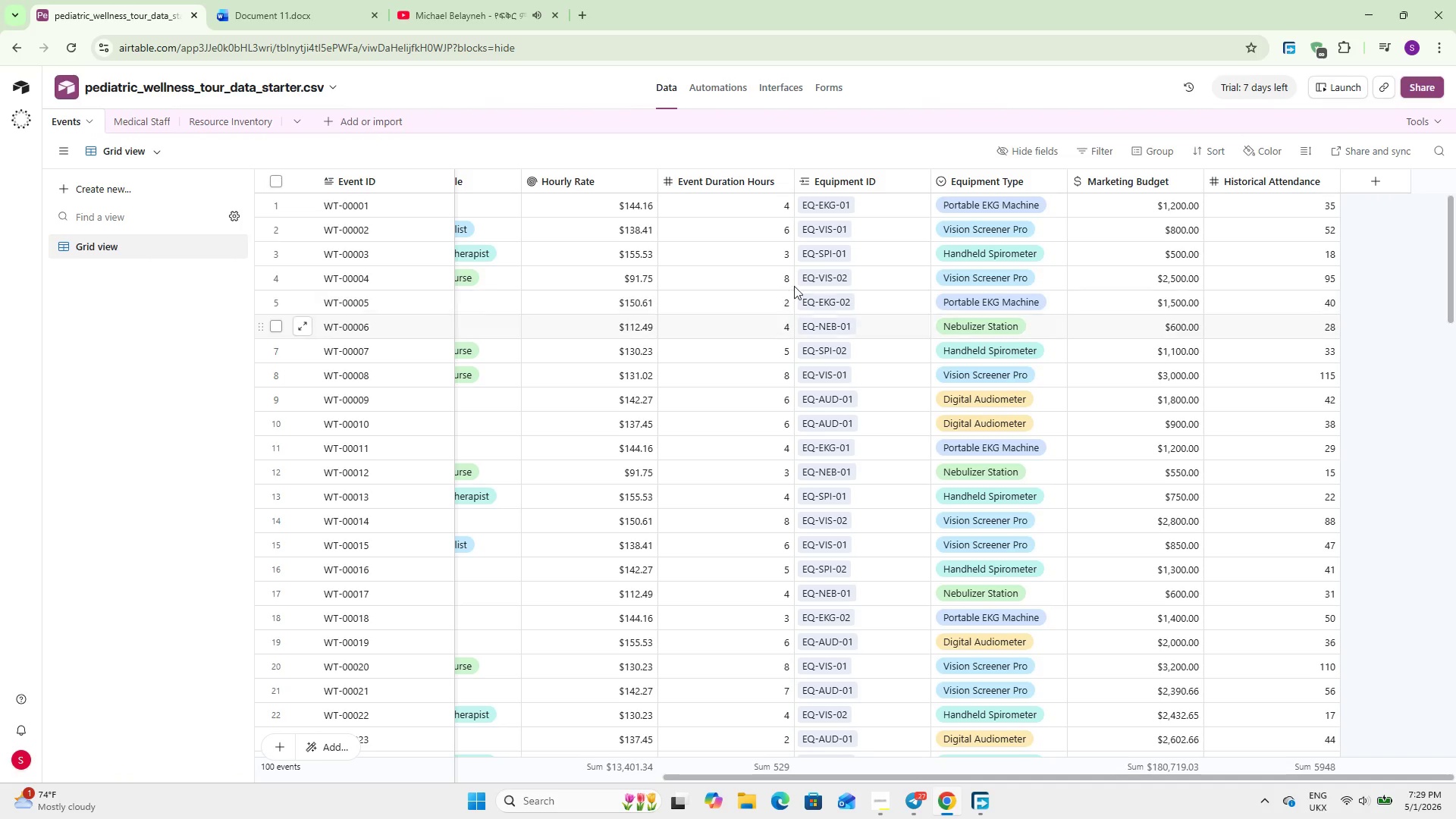 
mouse_move([960, 349])
 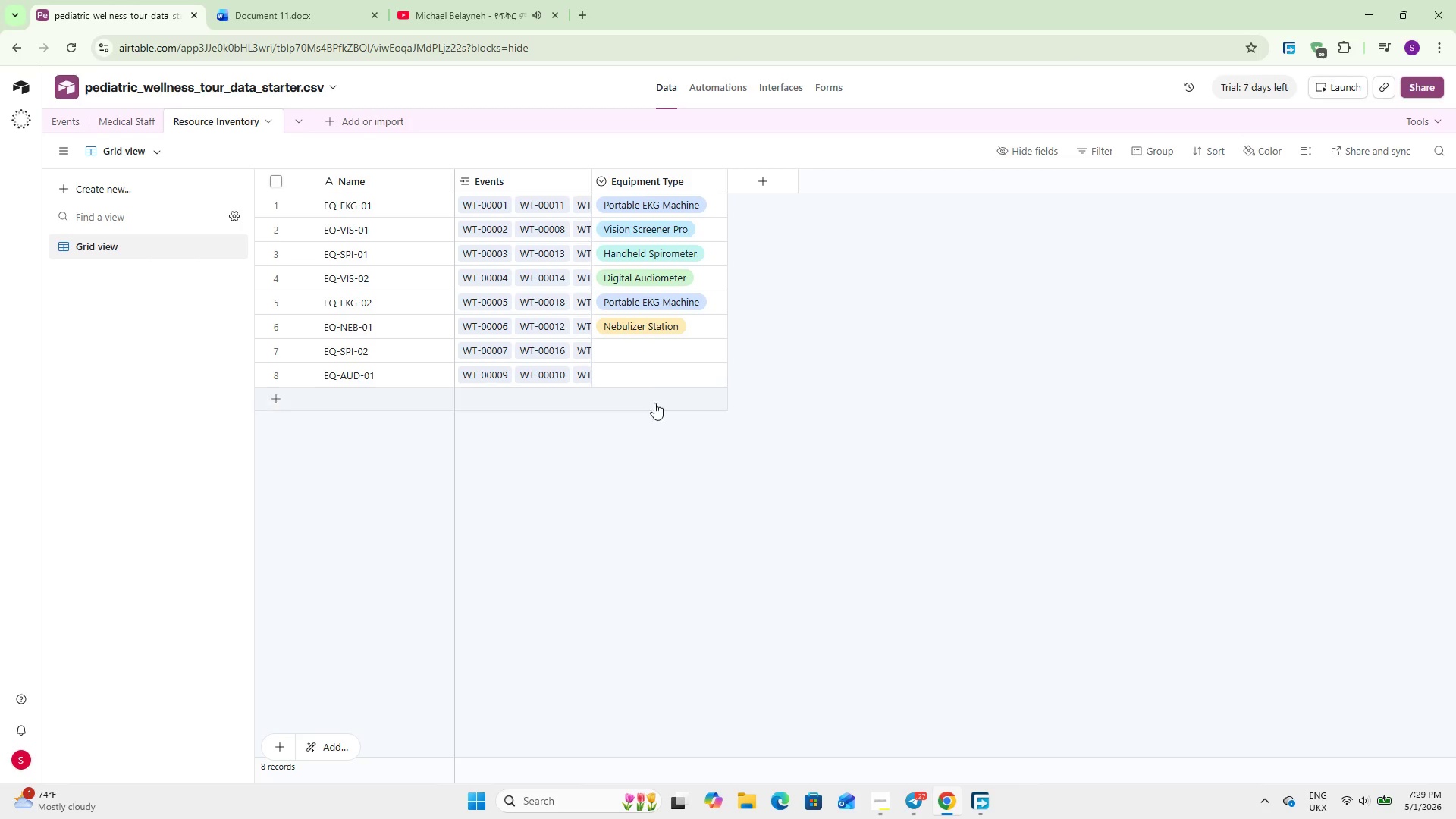 
double_click([645, 359])
 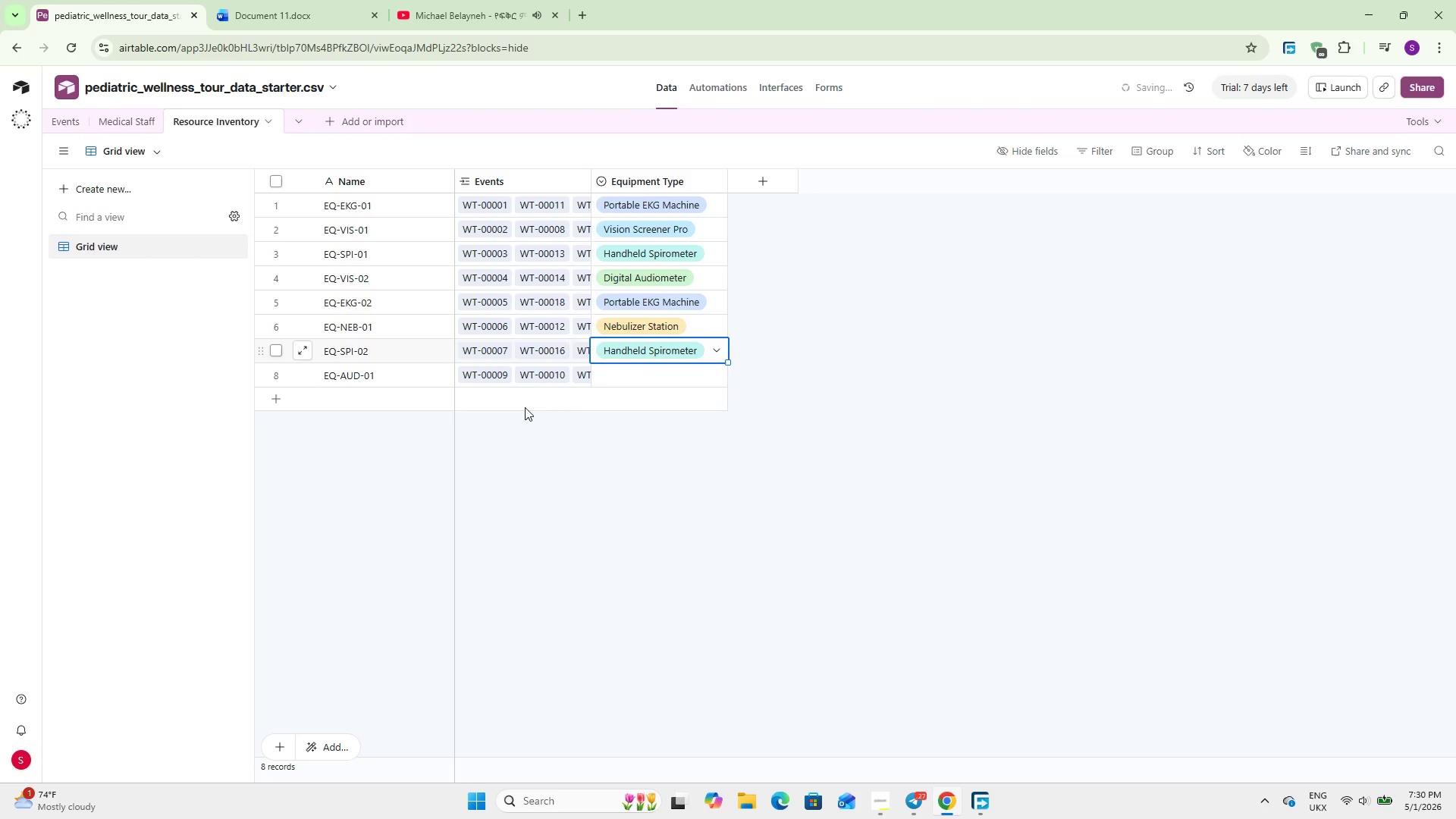 
left_click([536, 509])
 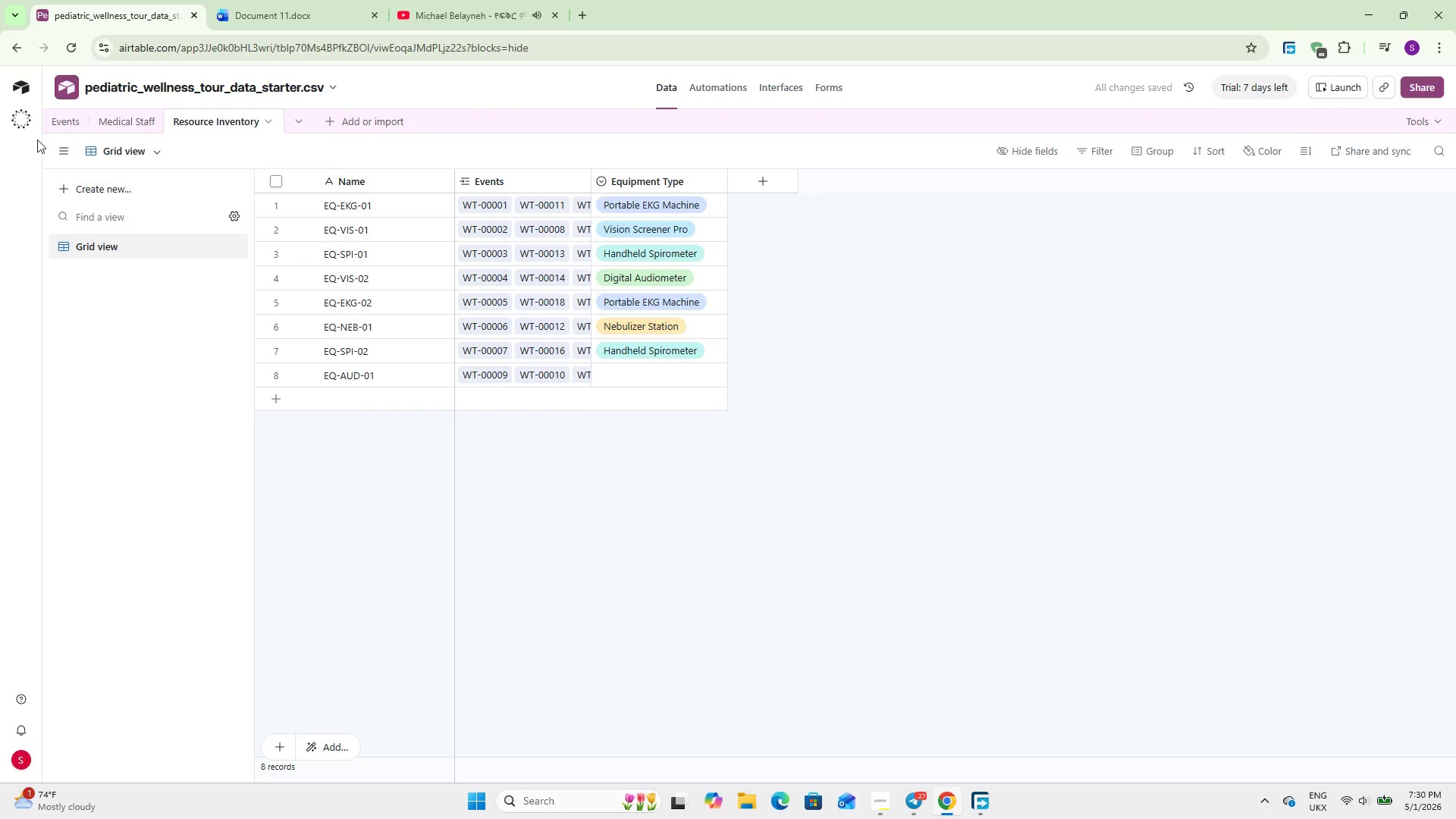 
left_click([57, 127])
 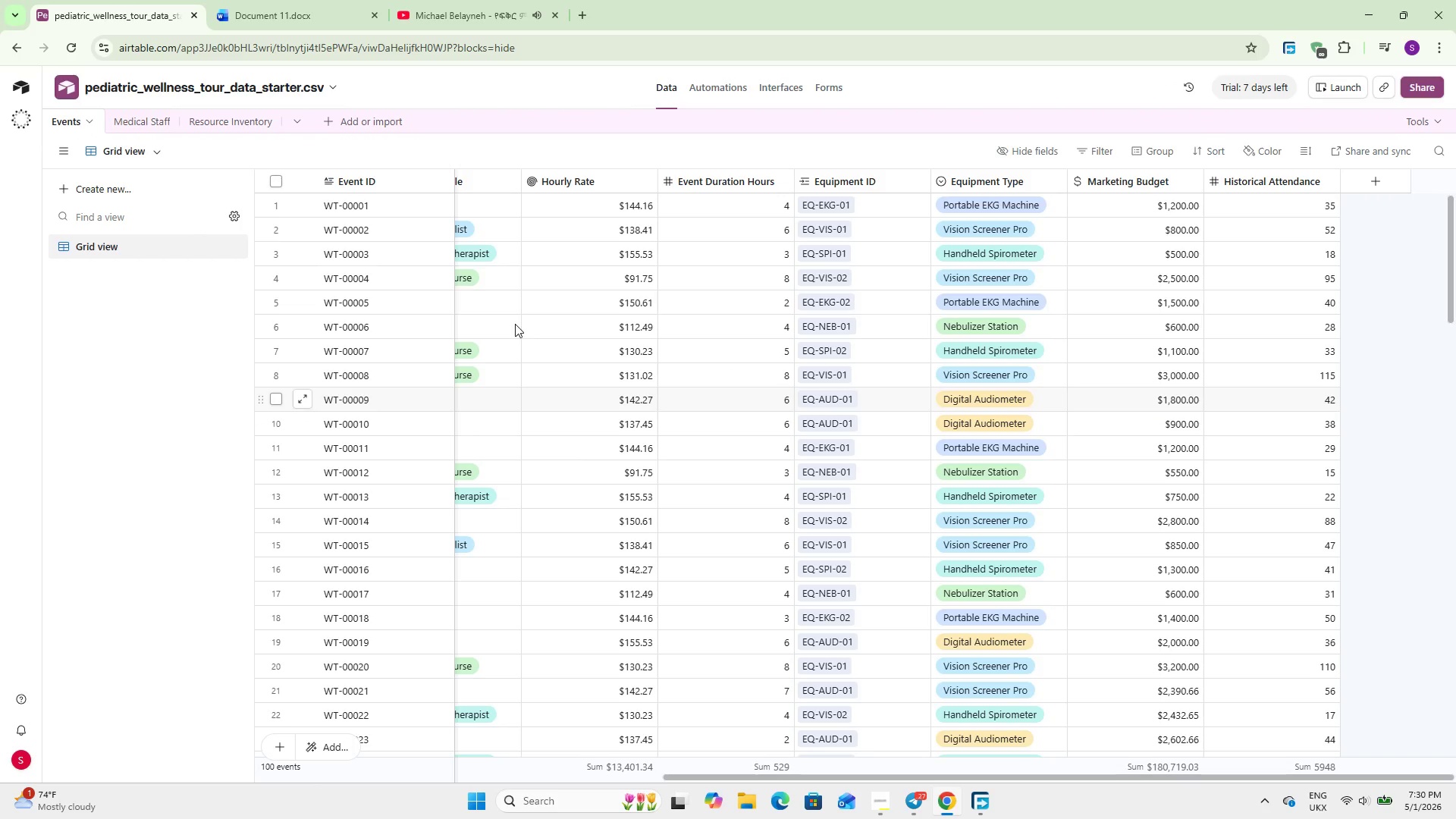 
left_click([209, 118])
 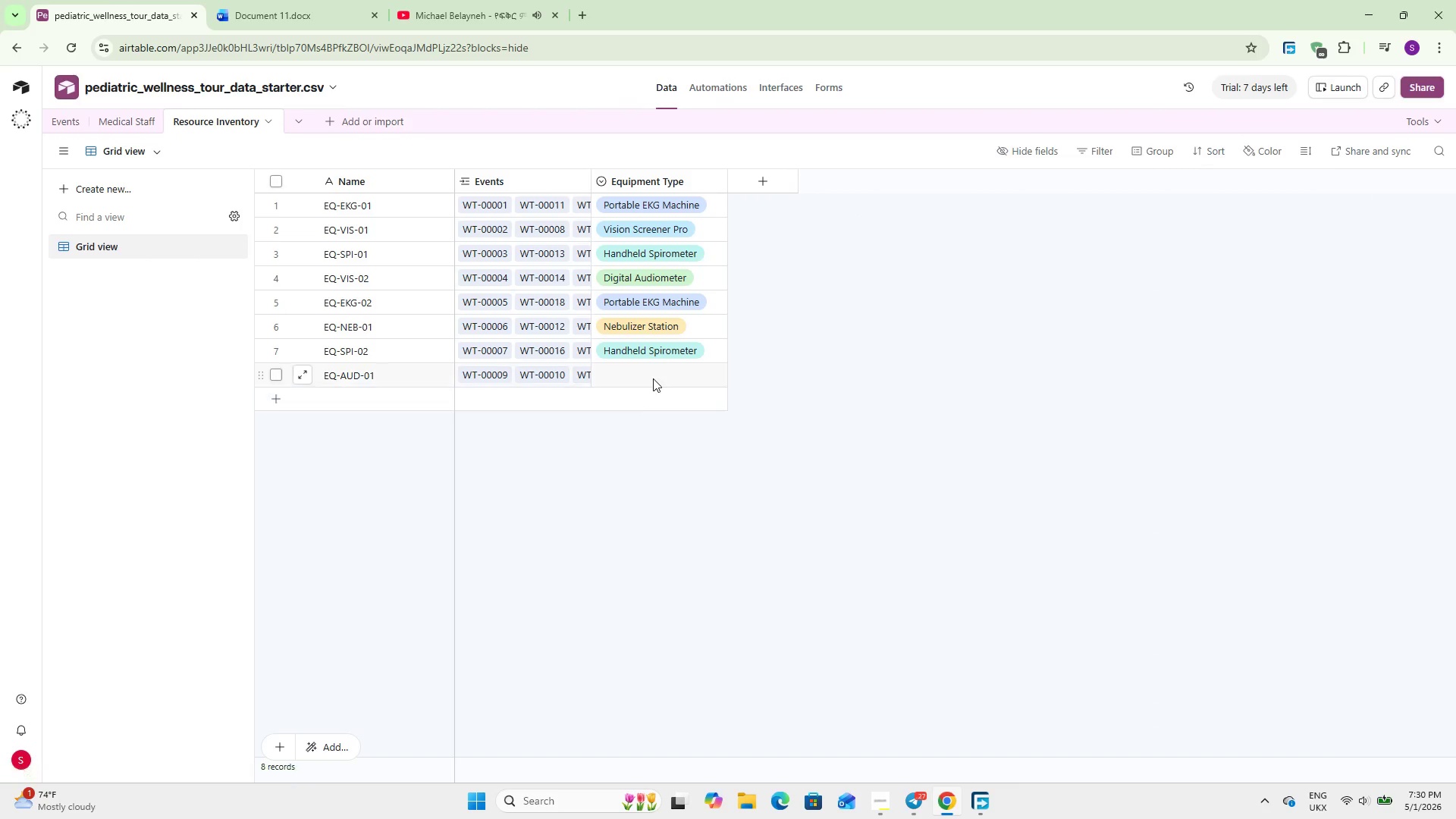 
left_click([648, 373])
 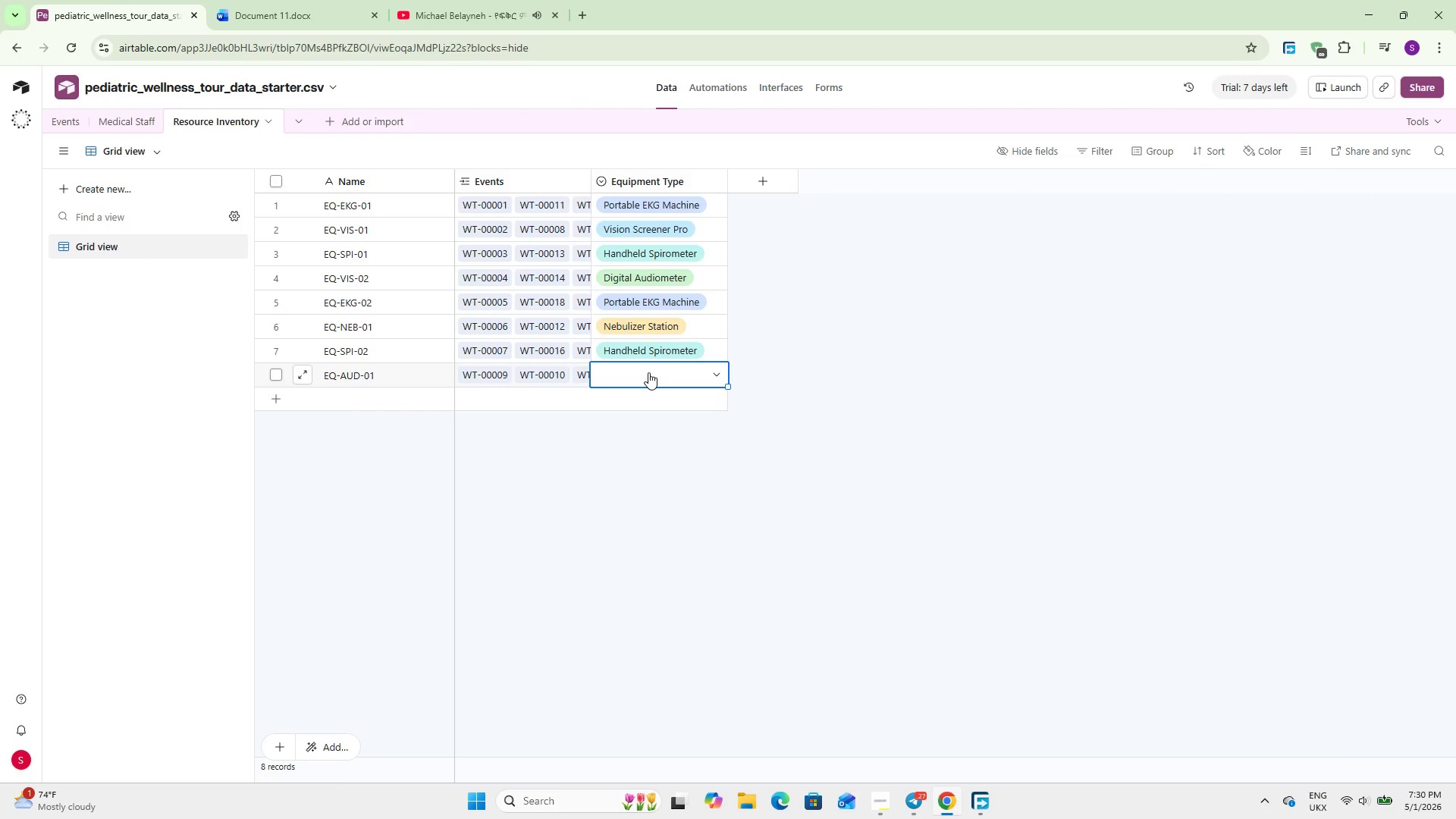 
left_click([648, 372])
 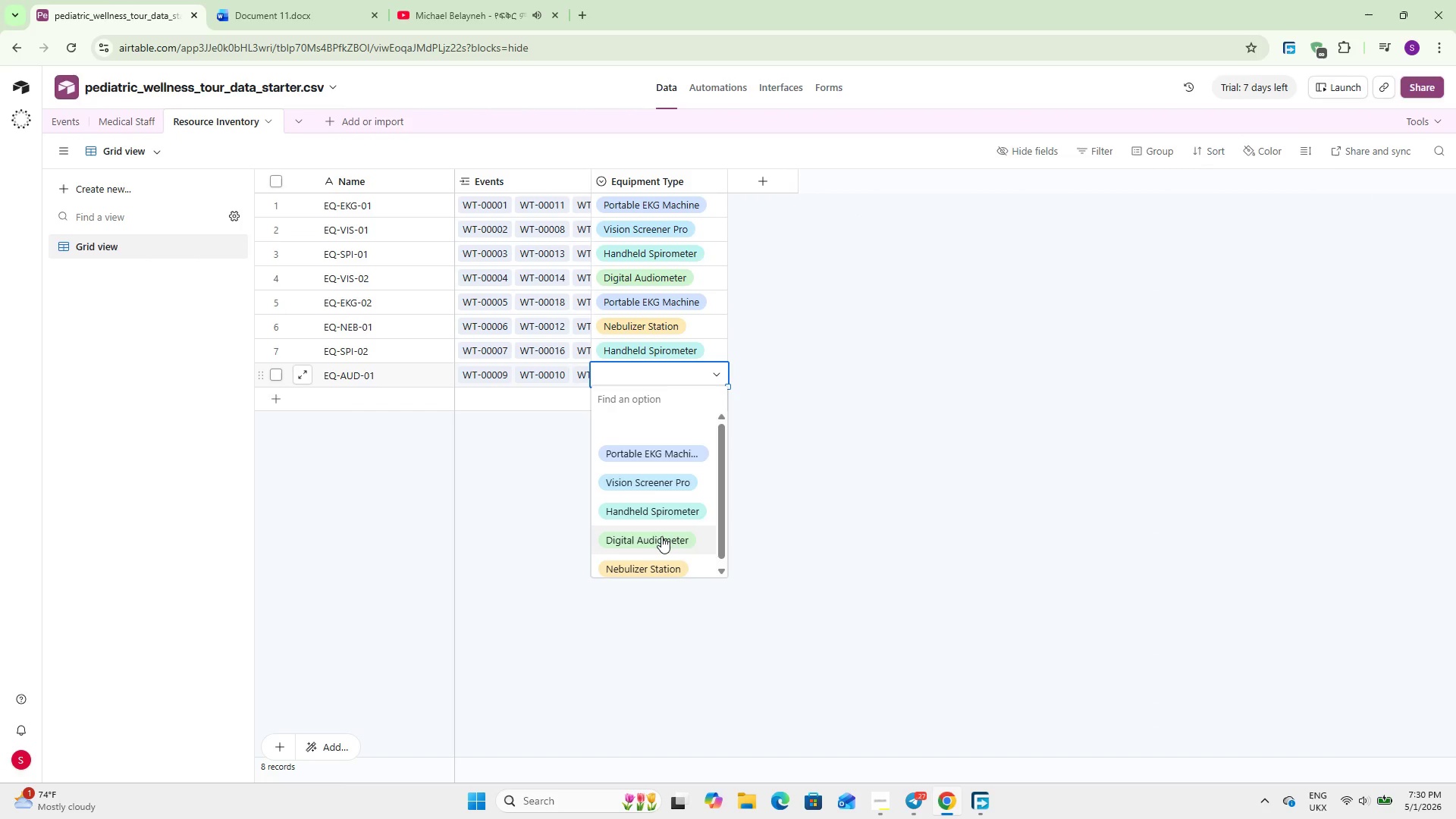 
left_click([661, 536])
 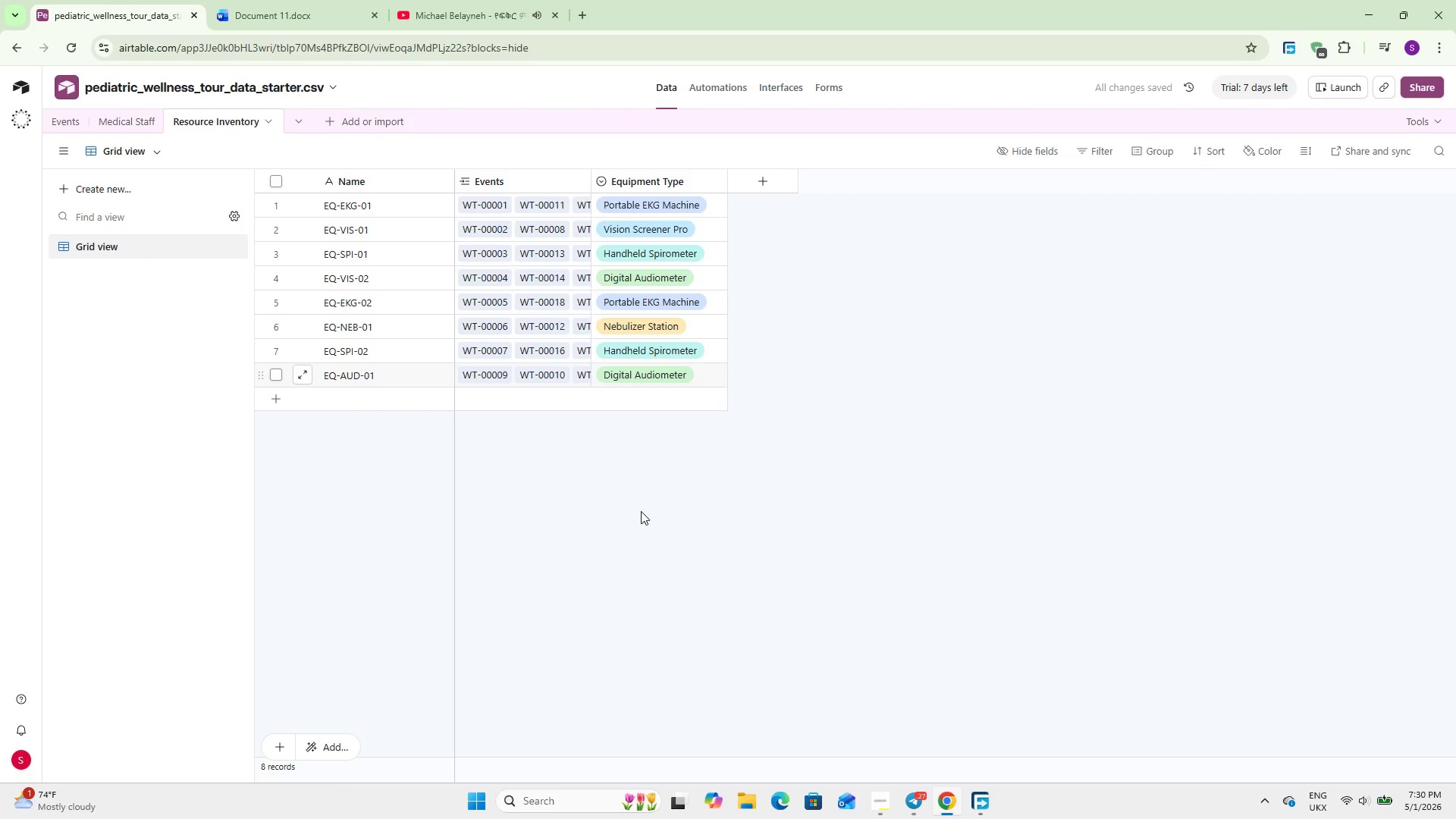 
wait(6.52)
 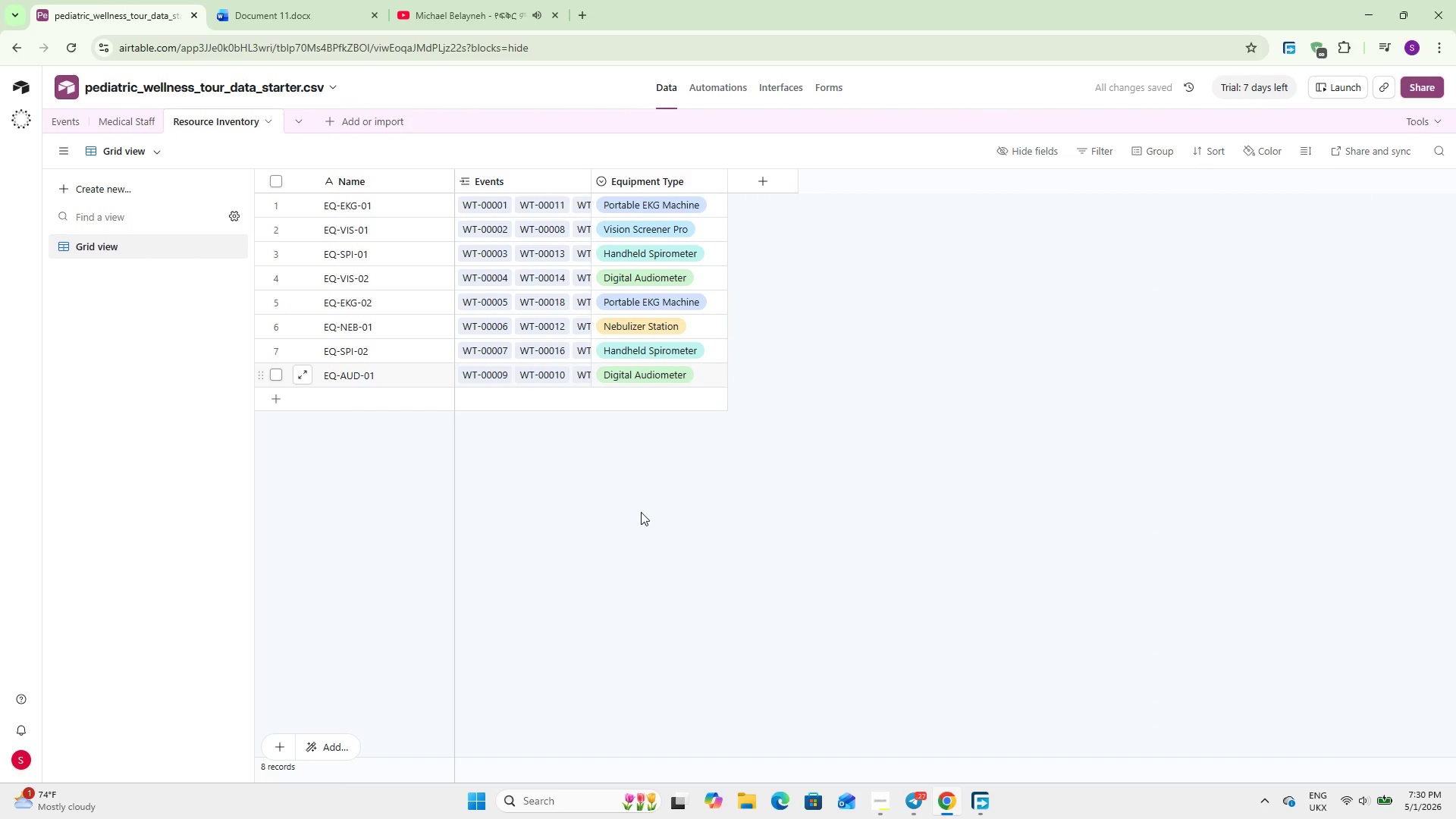 
left_click([58, 116])
 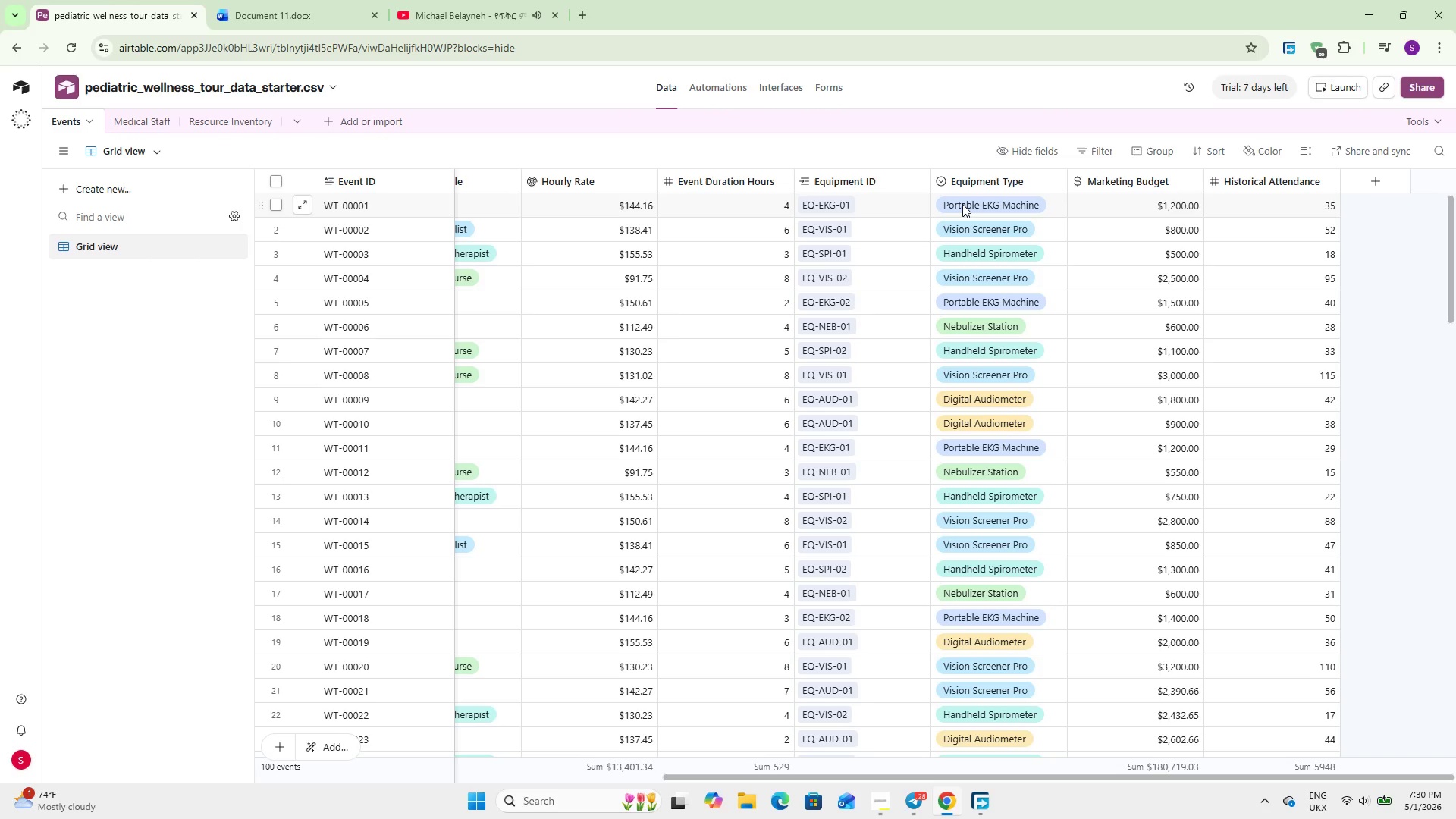 
wait(5.11)
 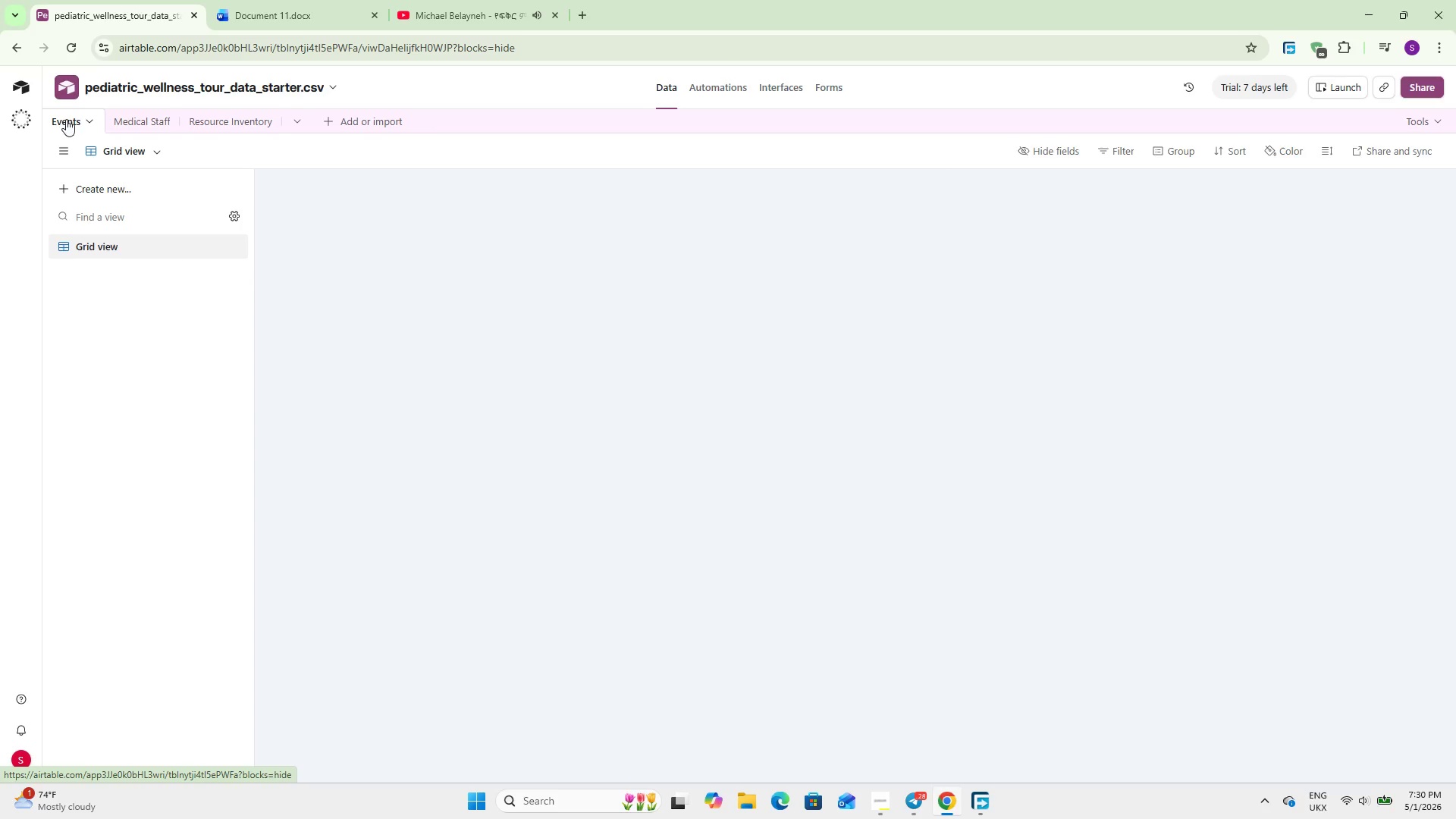 
double_click([966, 178])
 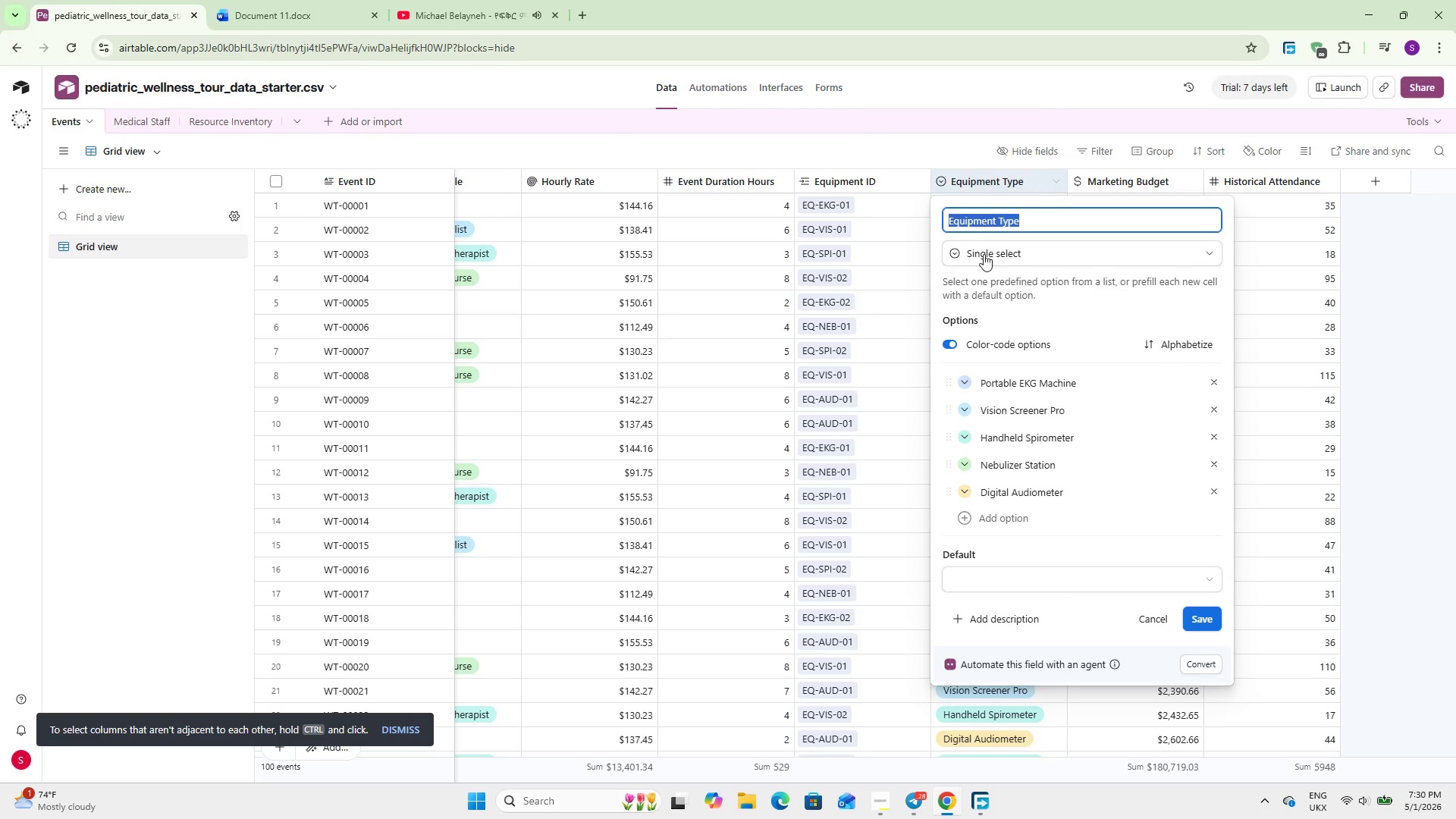 
left_click([994, 254])
 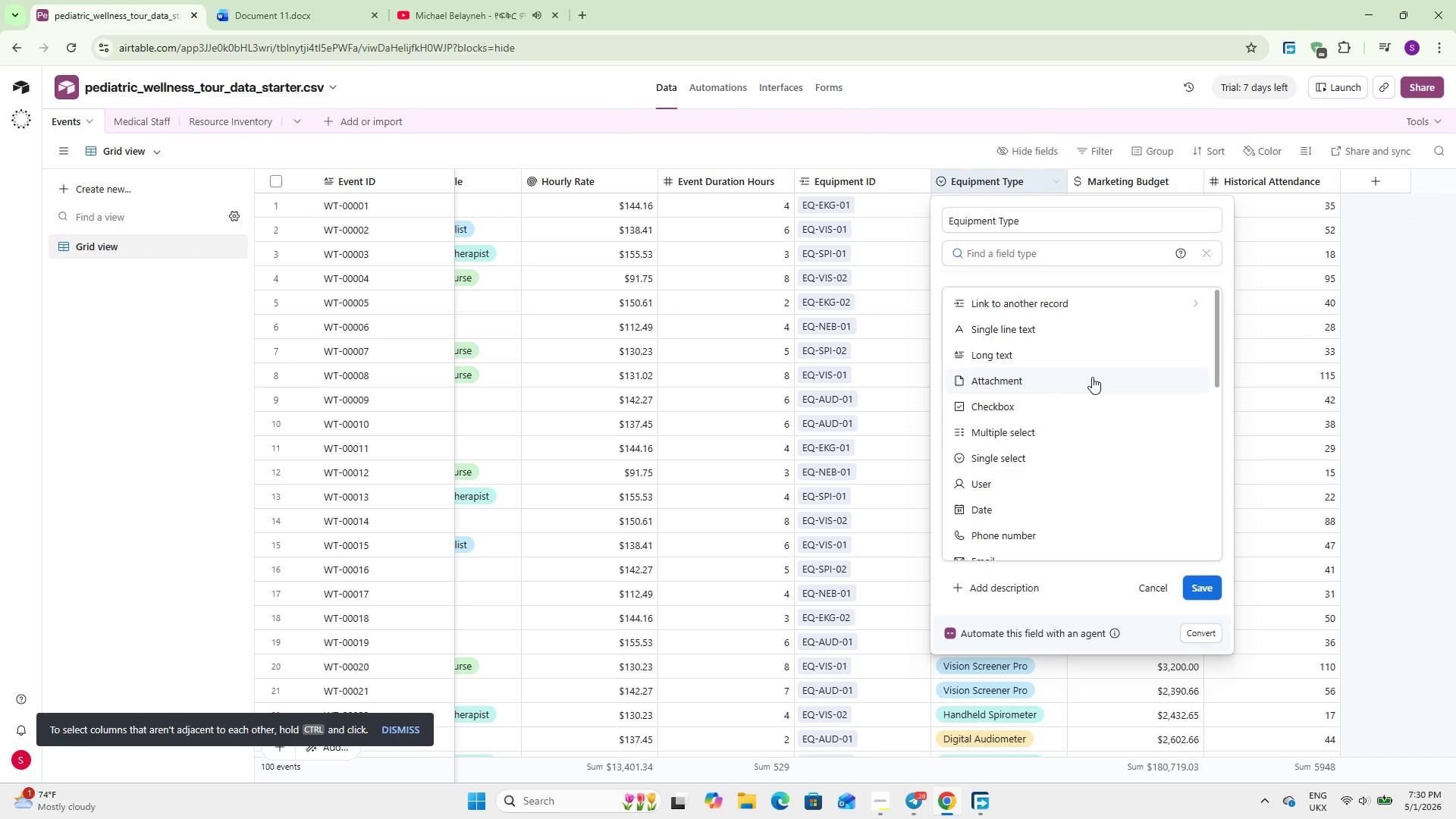 
scroll: coordinate [1072, 333], scroll_direction: down, amount: 2.0
 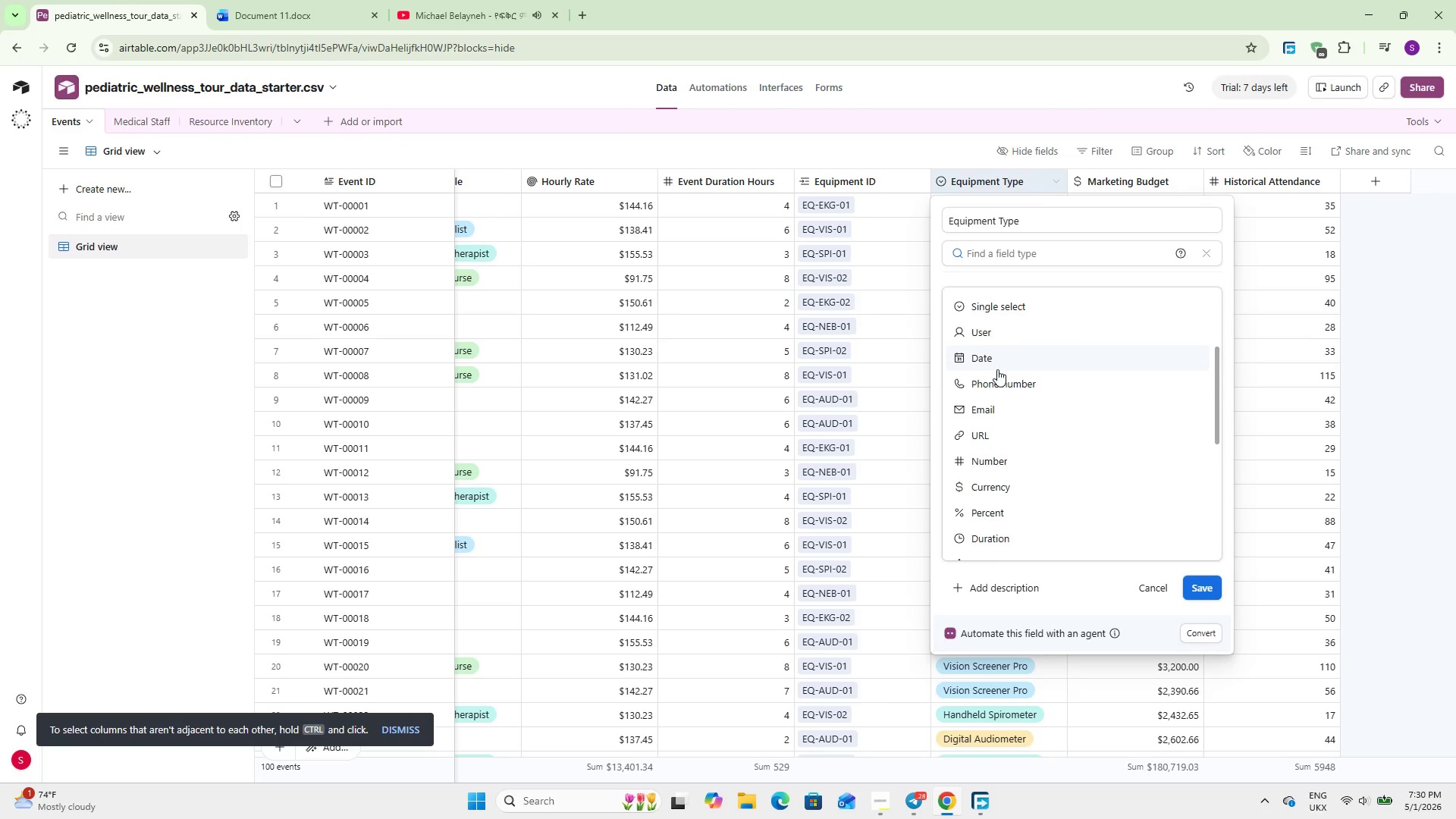 
scroll: coordinate [997, 370], scroll_direction: up, amount: 3.0
 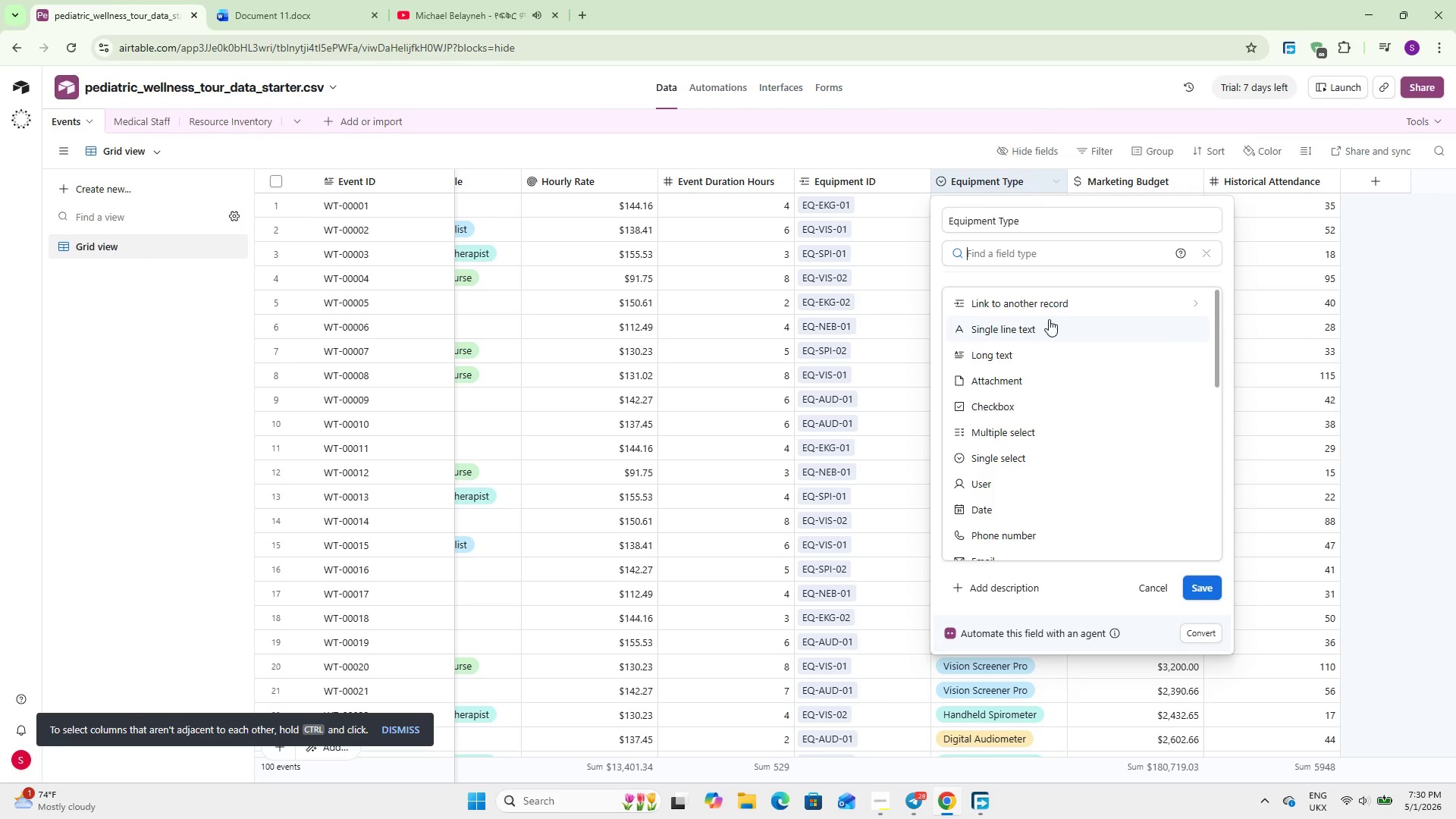 
type(look)
 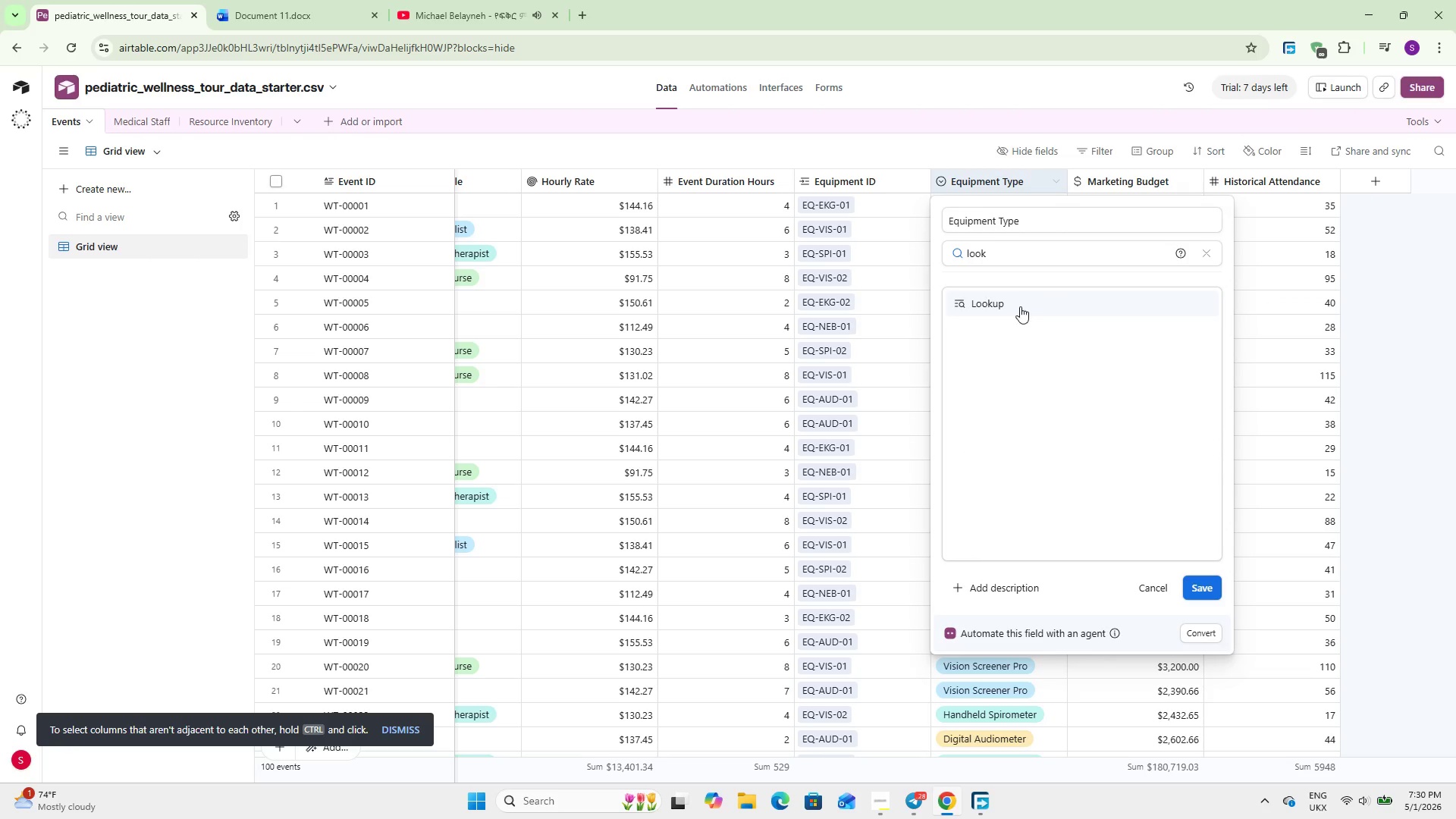 
left_click([1018, 306])
 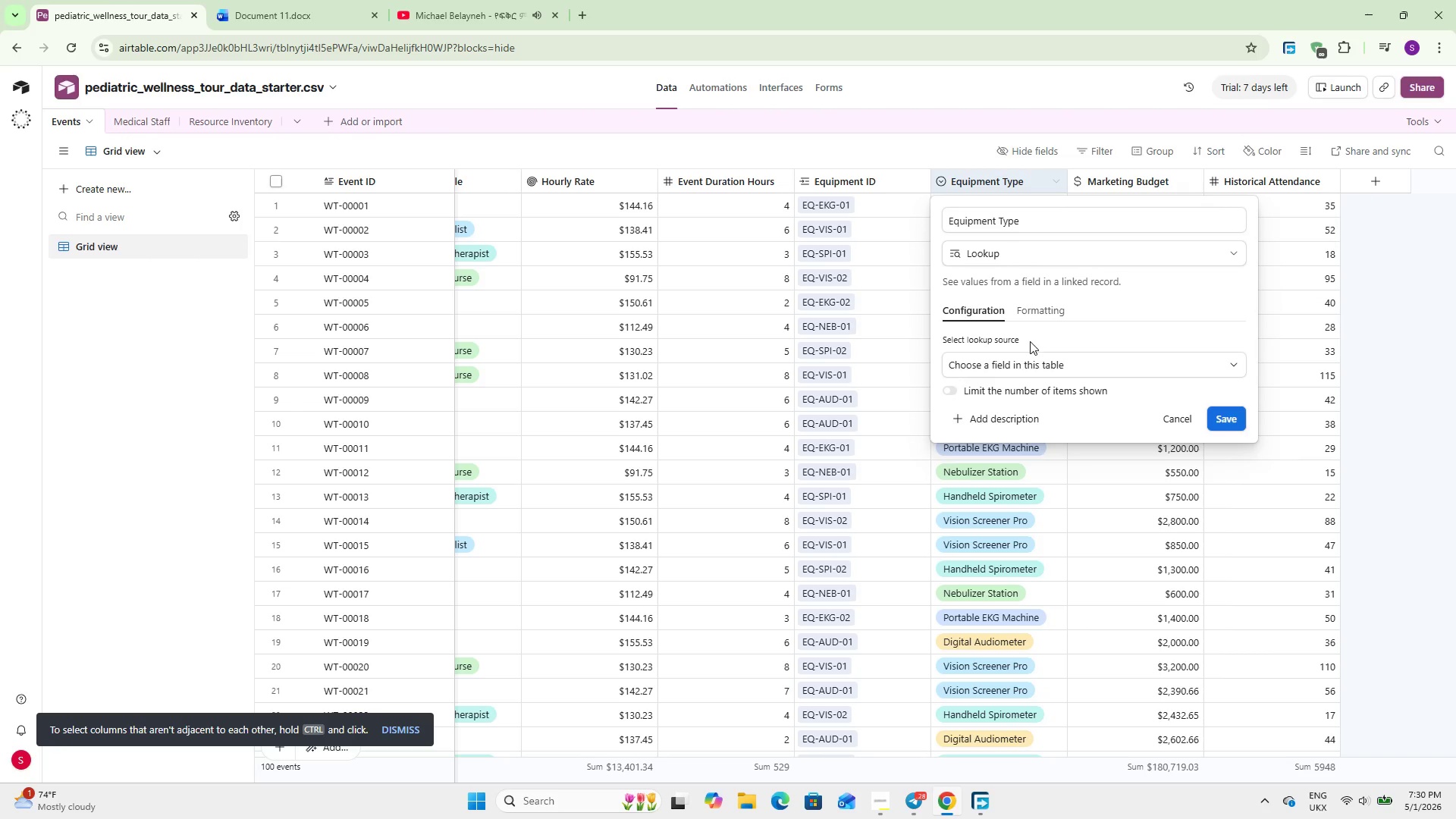 
left_click([1031, 354])
 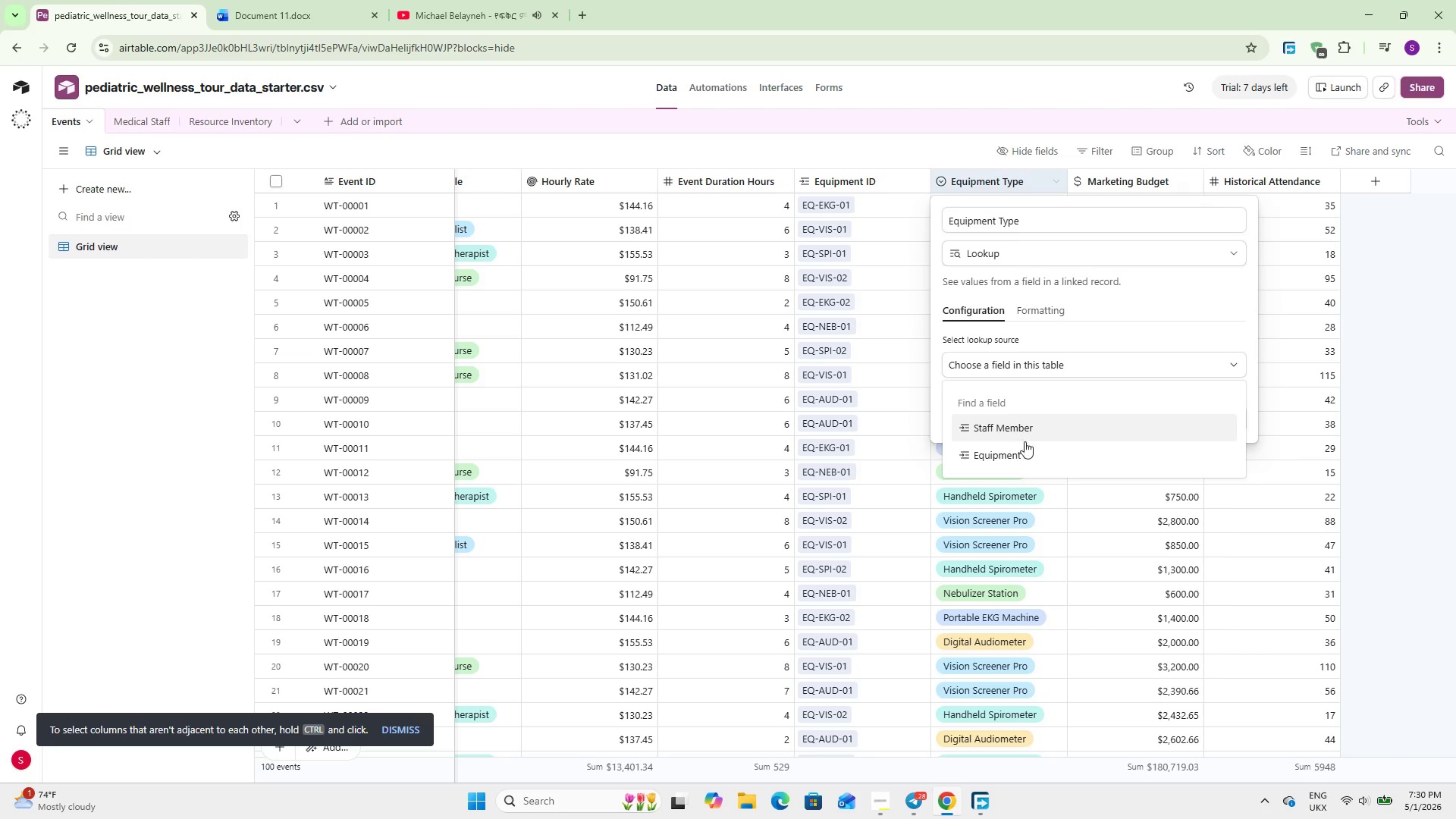 
left_click([1023, 451])
 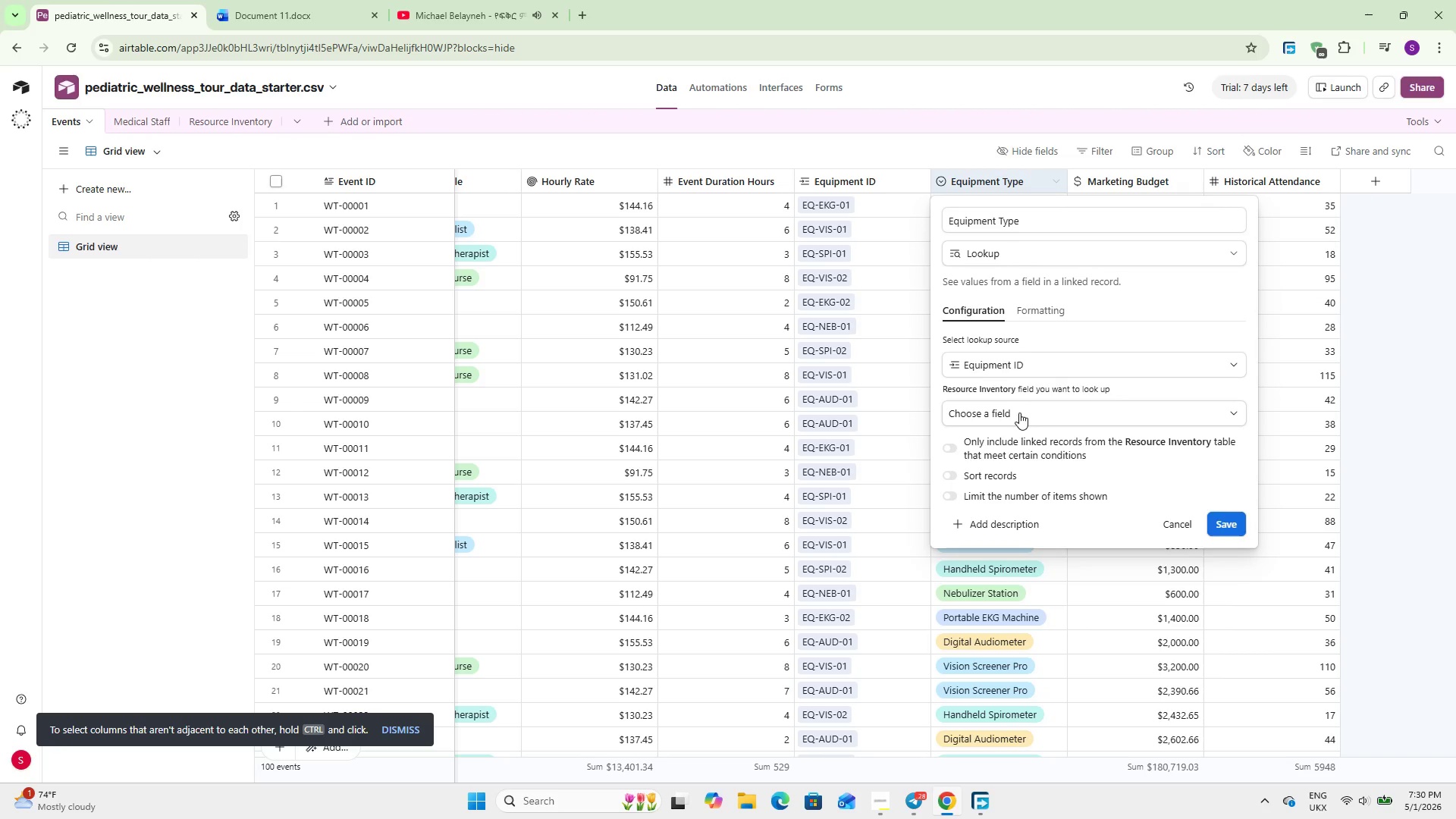 
left_click([1019, 413])
 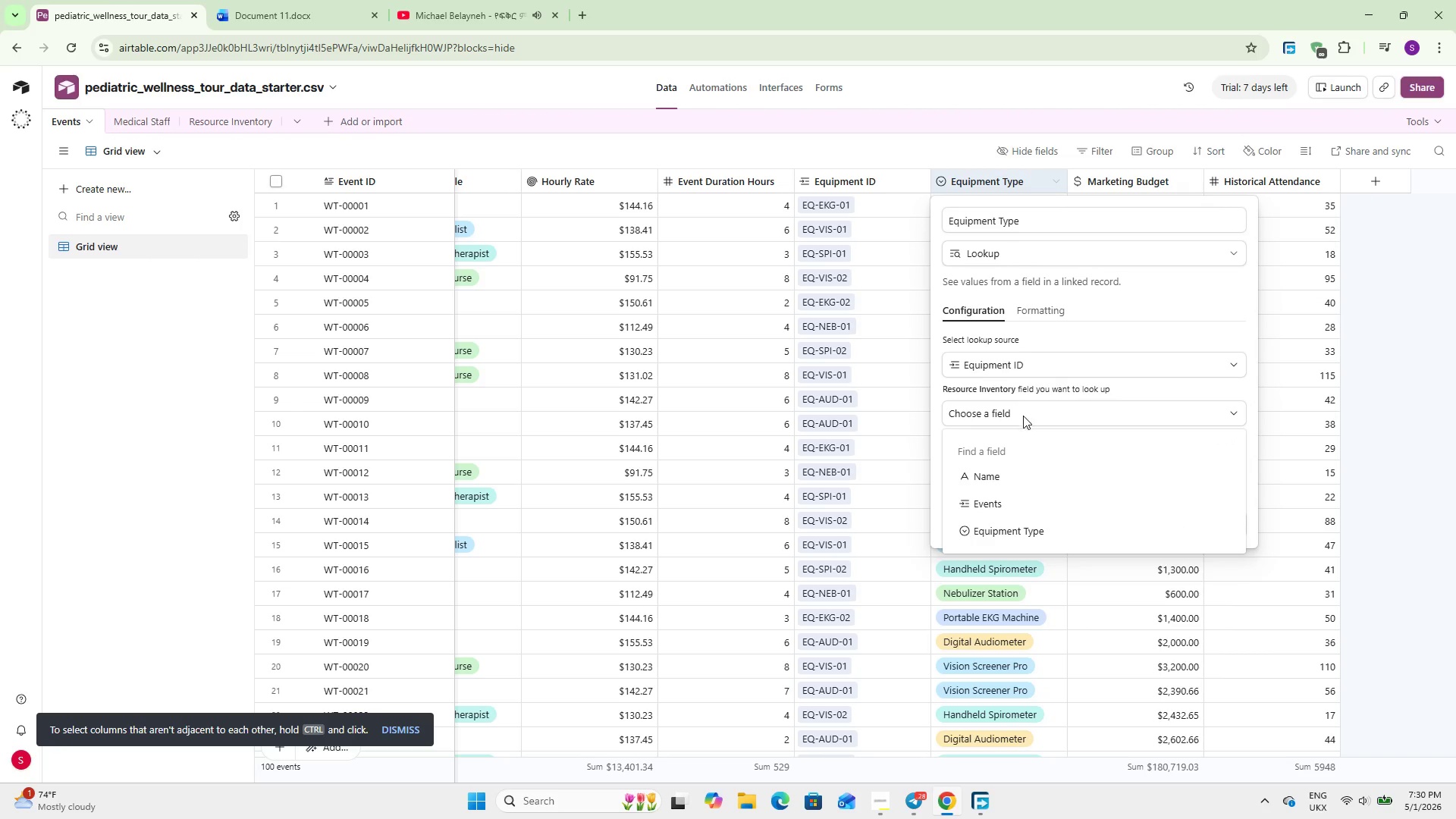 
scroll: coordinate [1034, 472], scroll_direction: down, amount: 2.0
 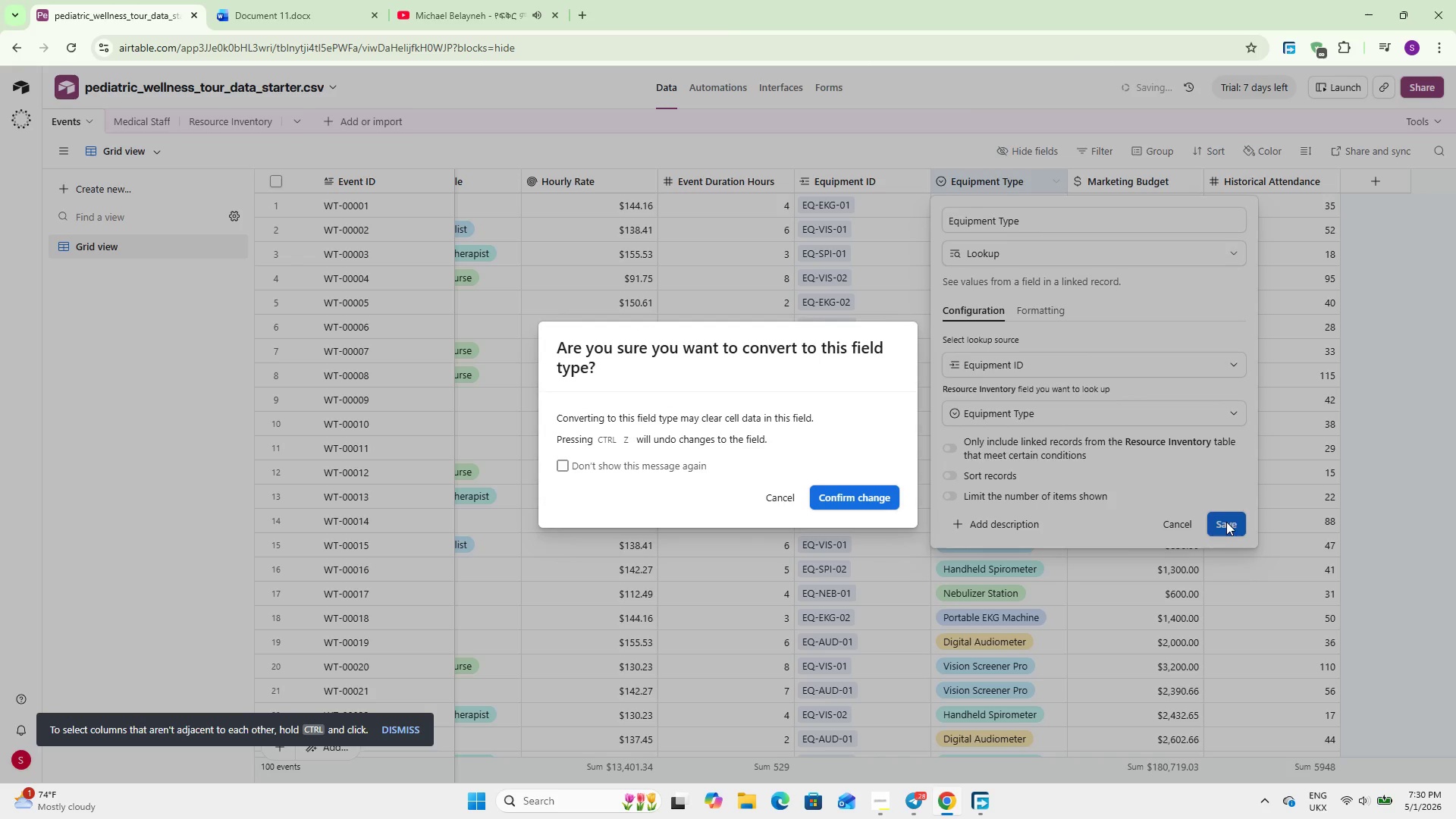 
left_click([874, 494])
 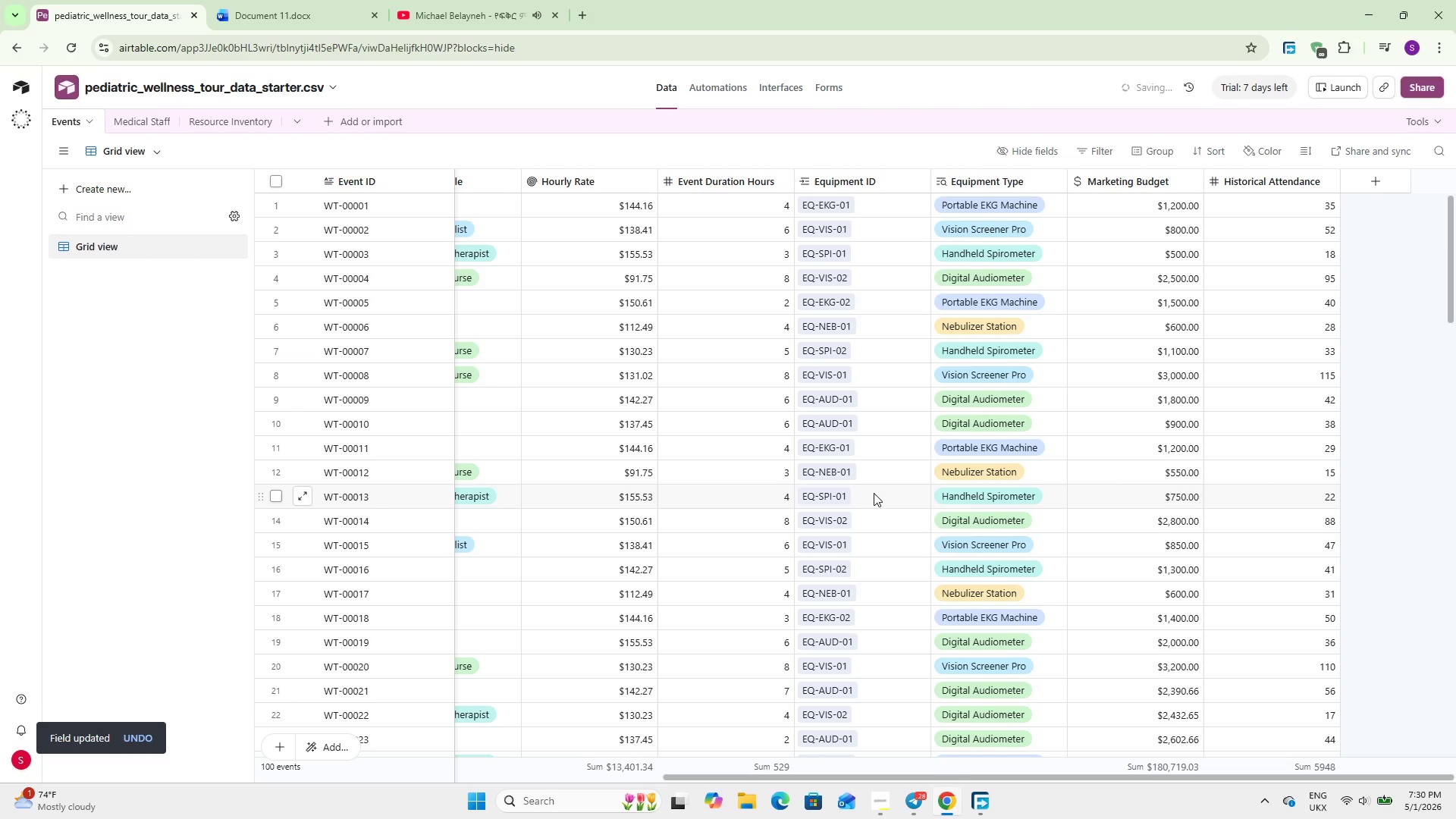 
scroll: coordinate [974, 420], scroll_direction: up, amount: 14.0
 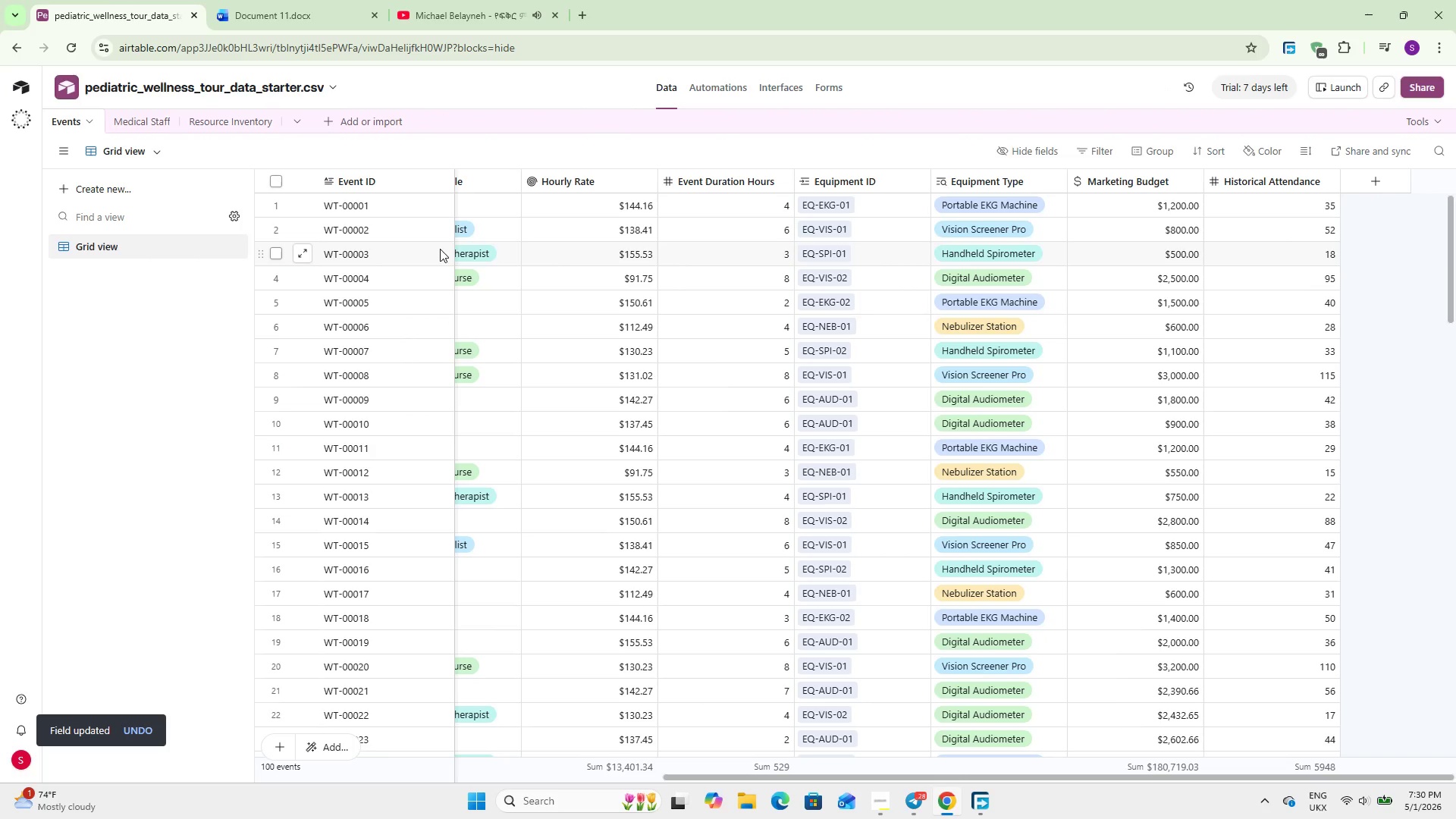 
left_click([219, 122])
 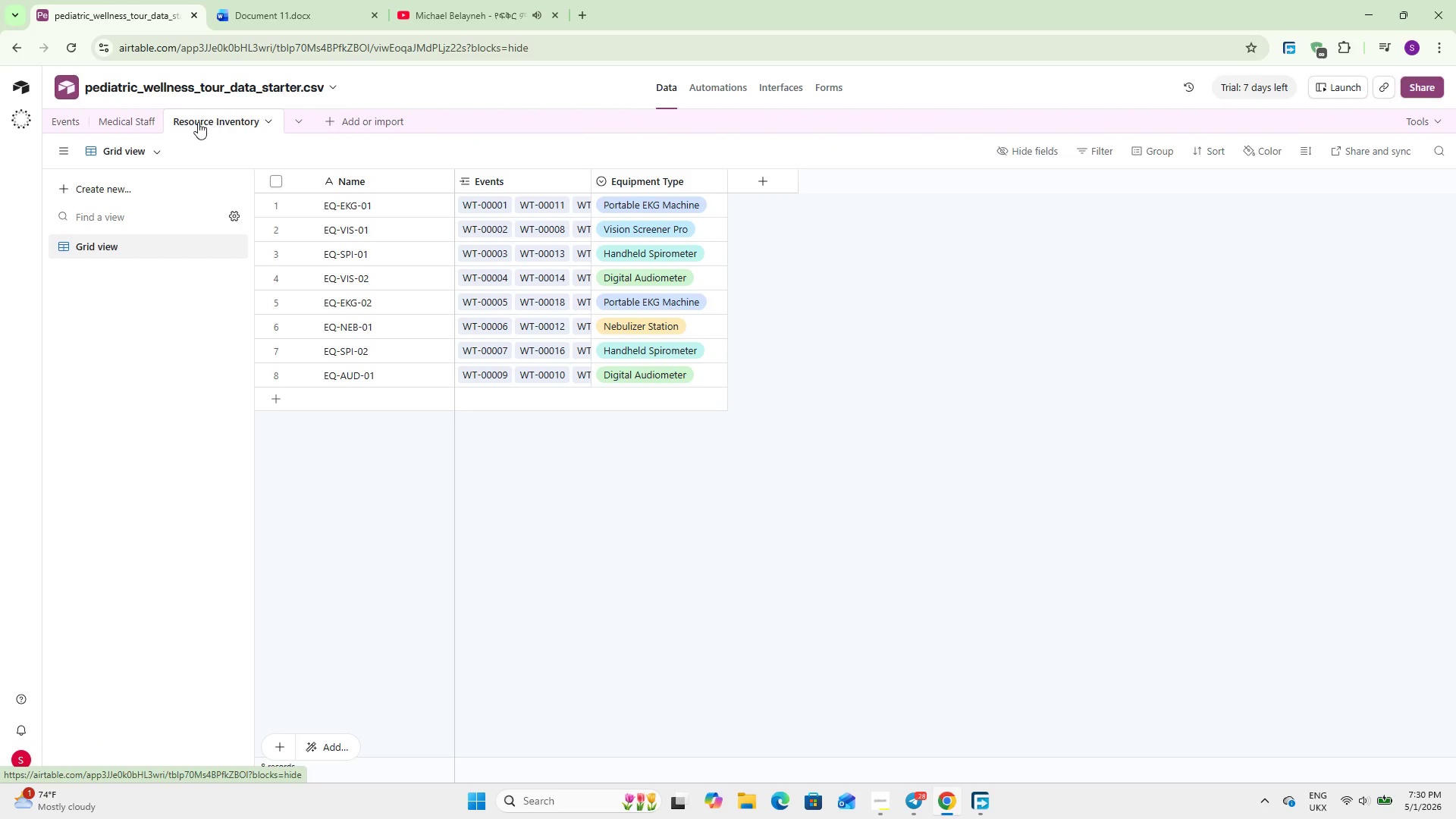 
left_click([140, 121])
 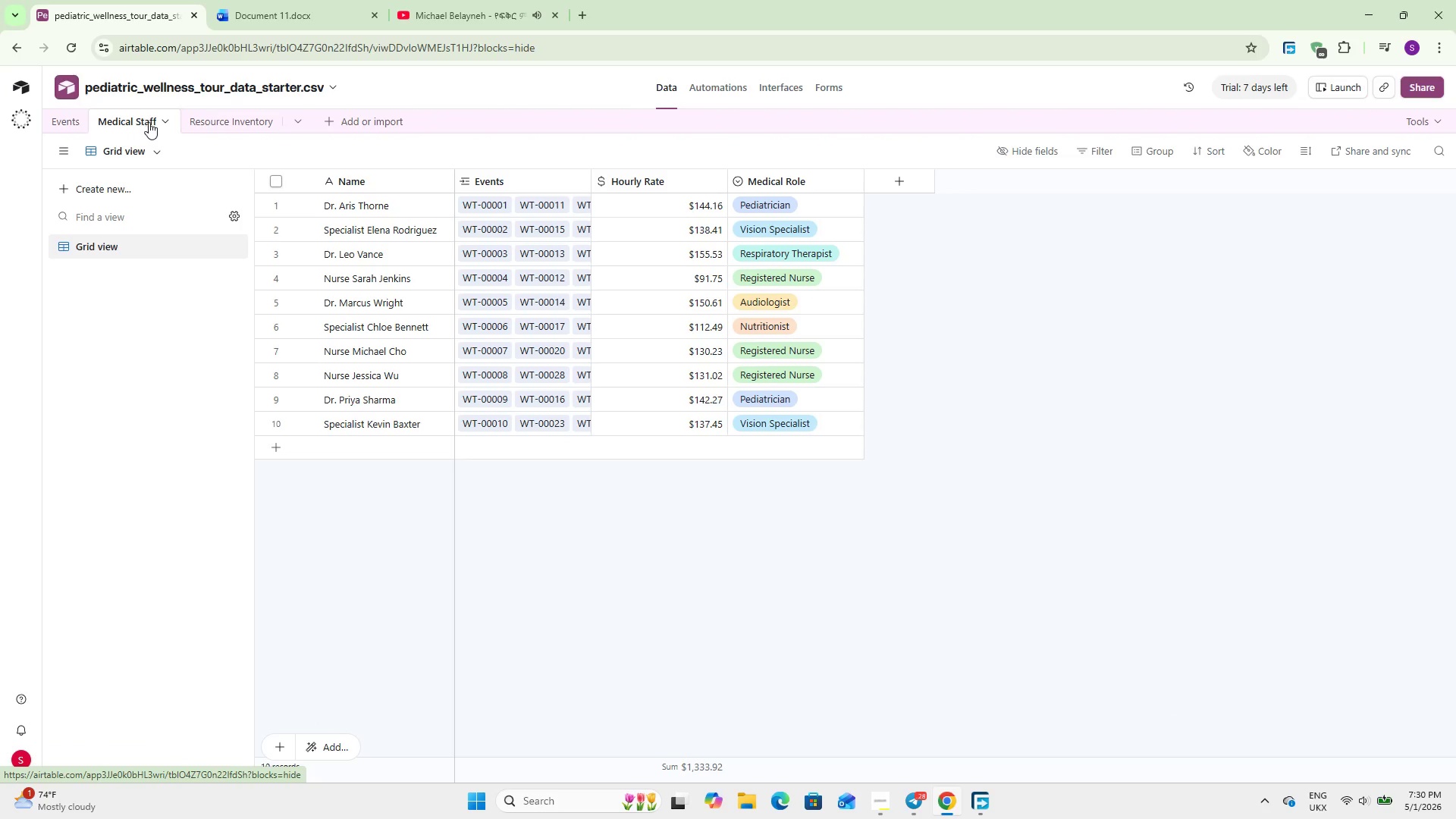 
wait(11.41)
 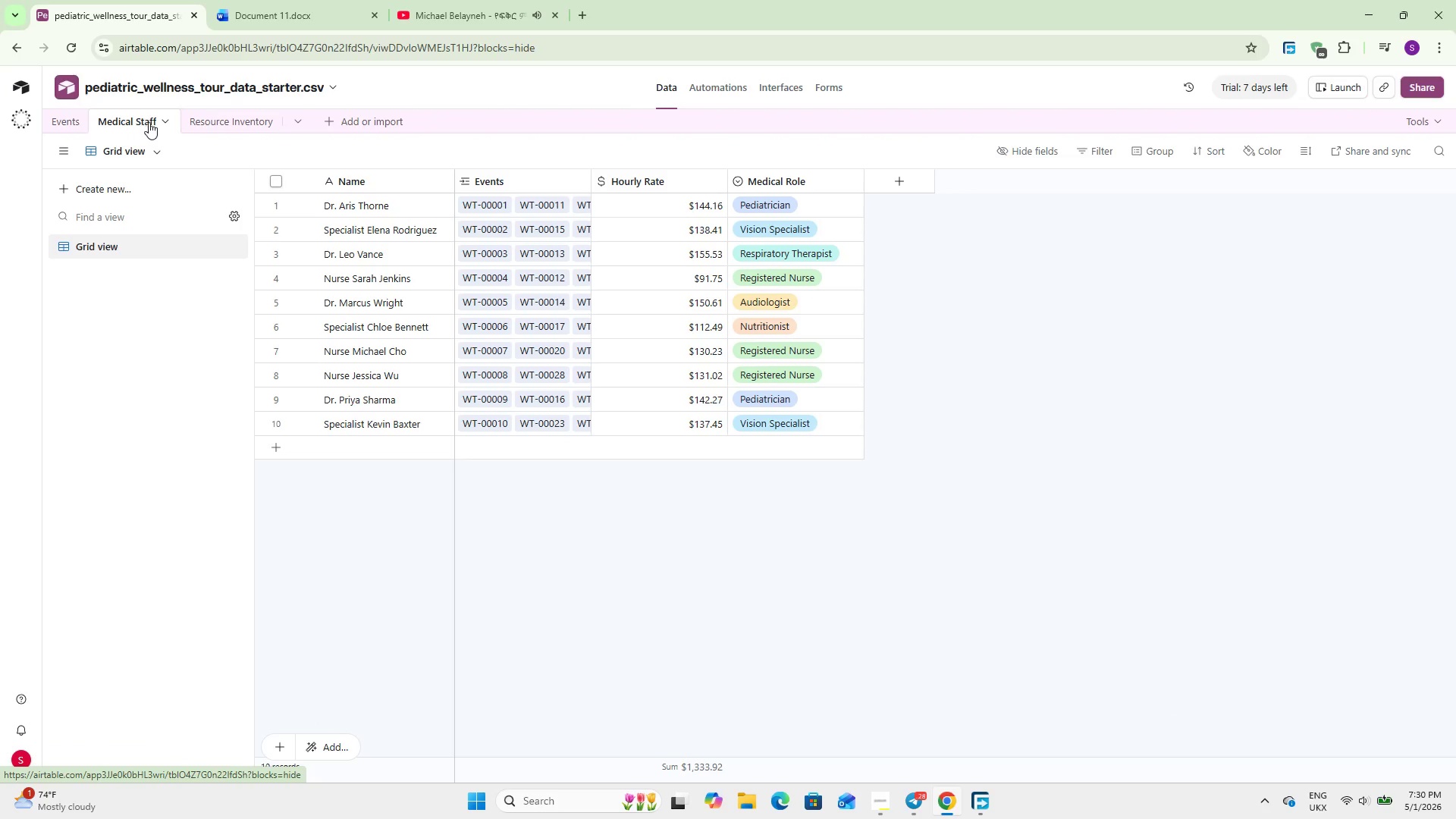 
left_click([71, 118])
 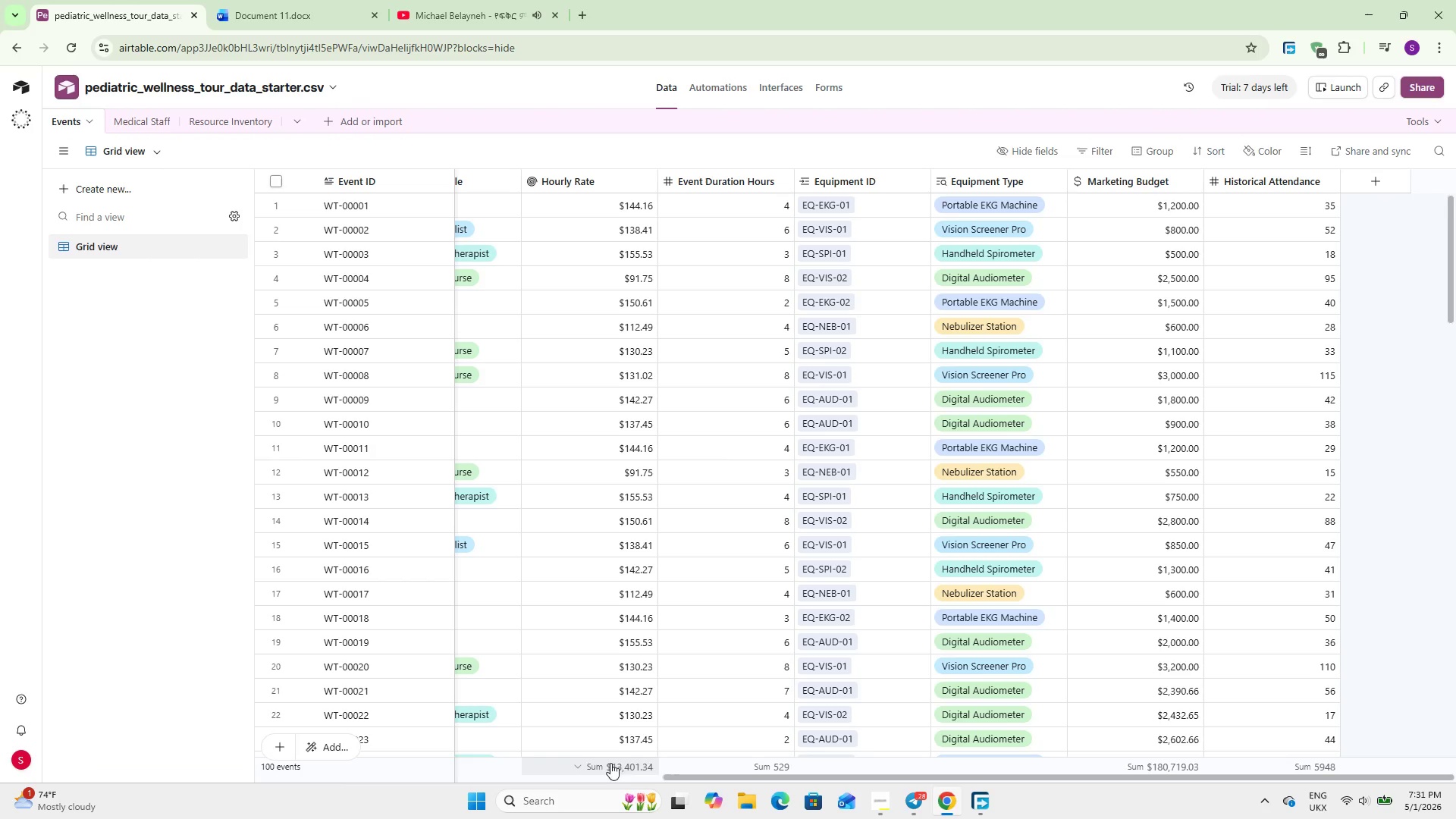 
left_click_drag(start_coordinate=[689, 780], to_coordinate=[234, 733])
 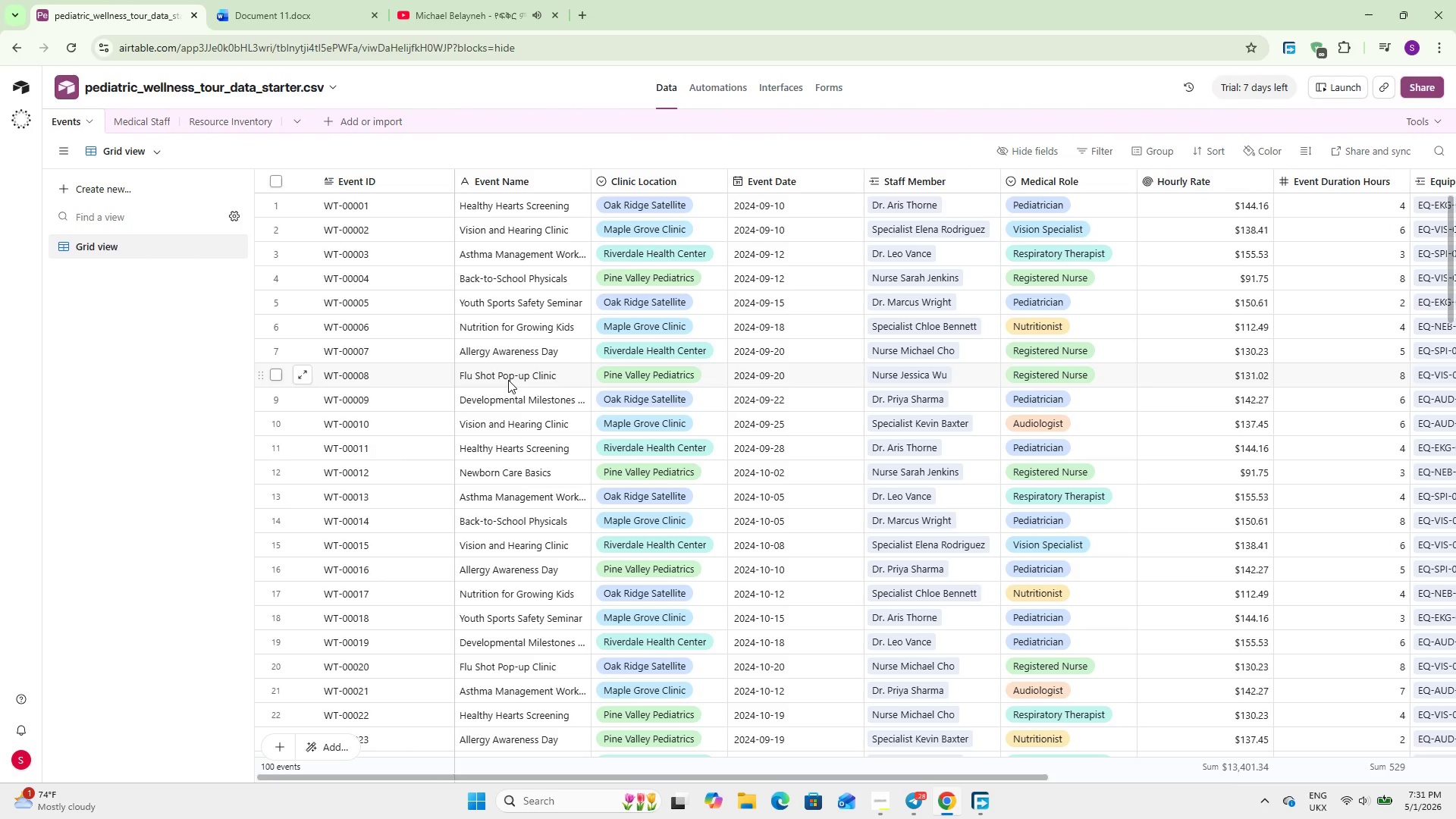 
wait(8.34)
 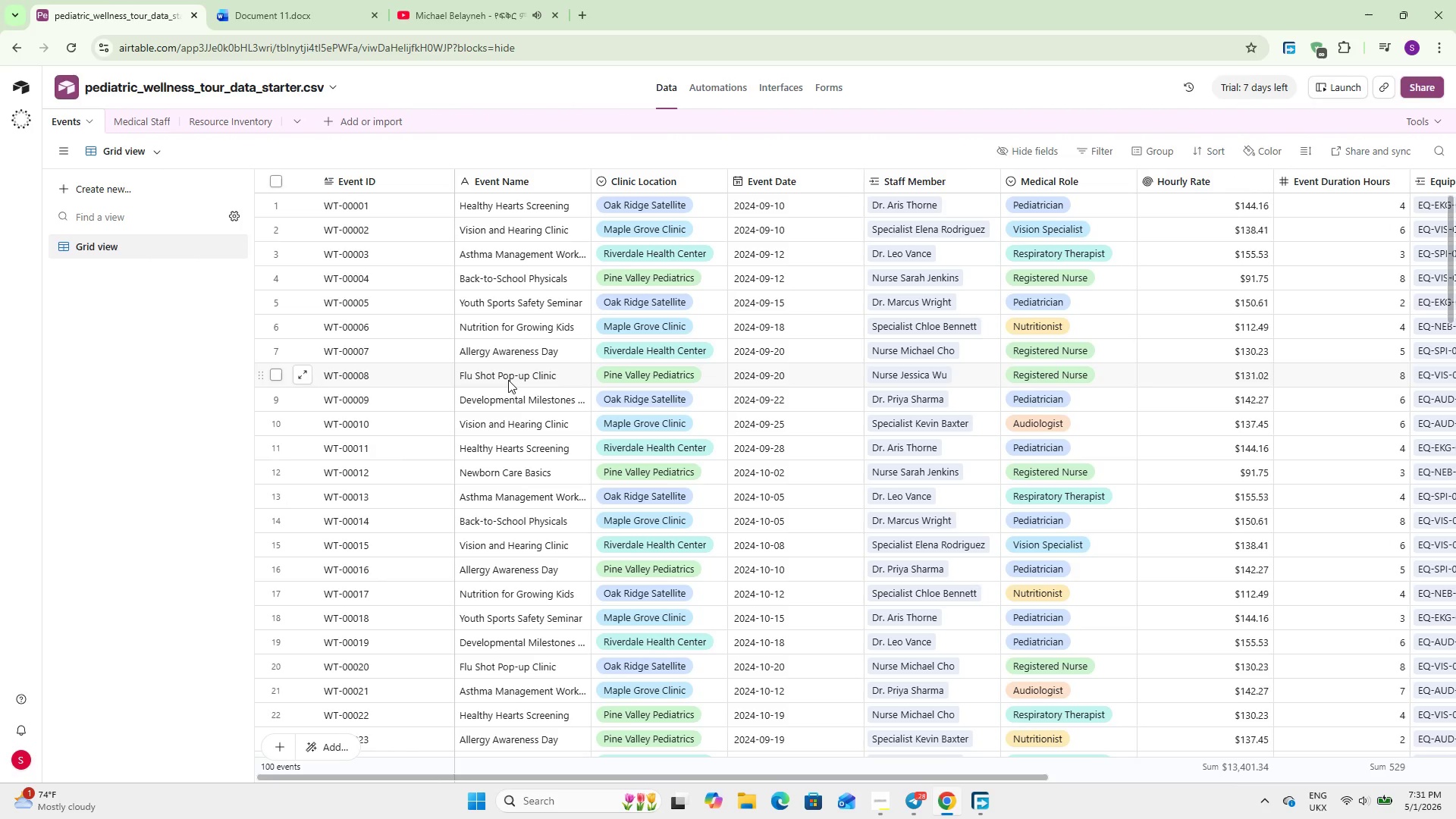 
left_click([147, 129])
 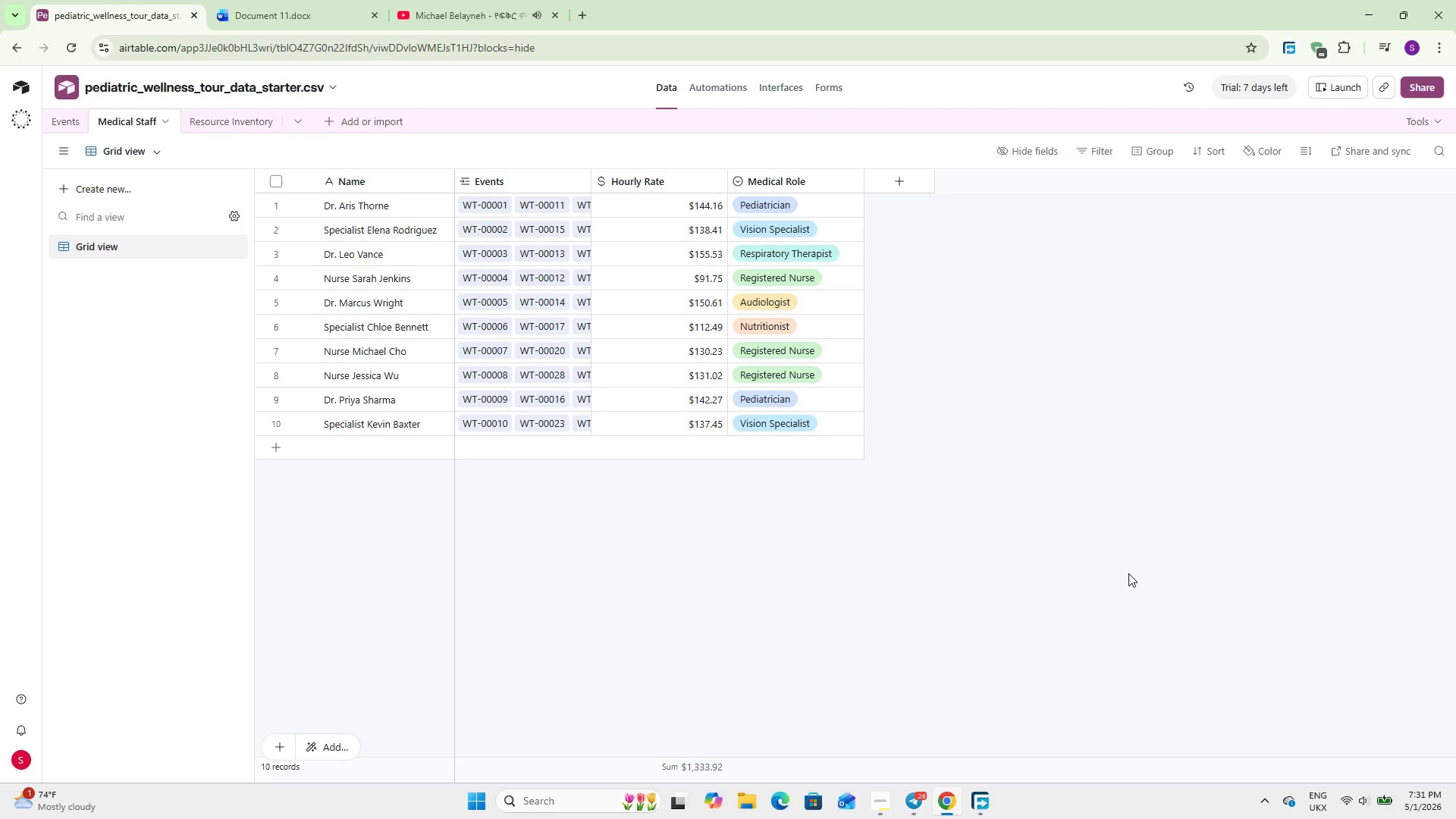 
wait(6.59)
 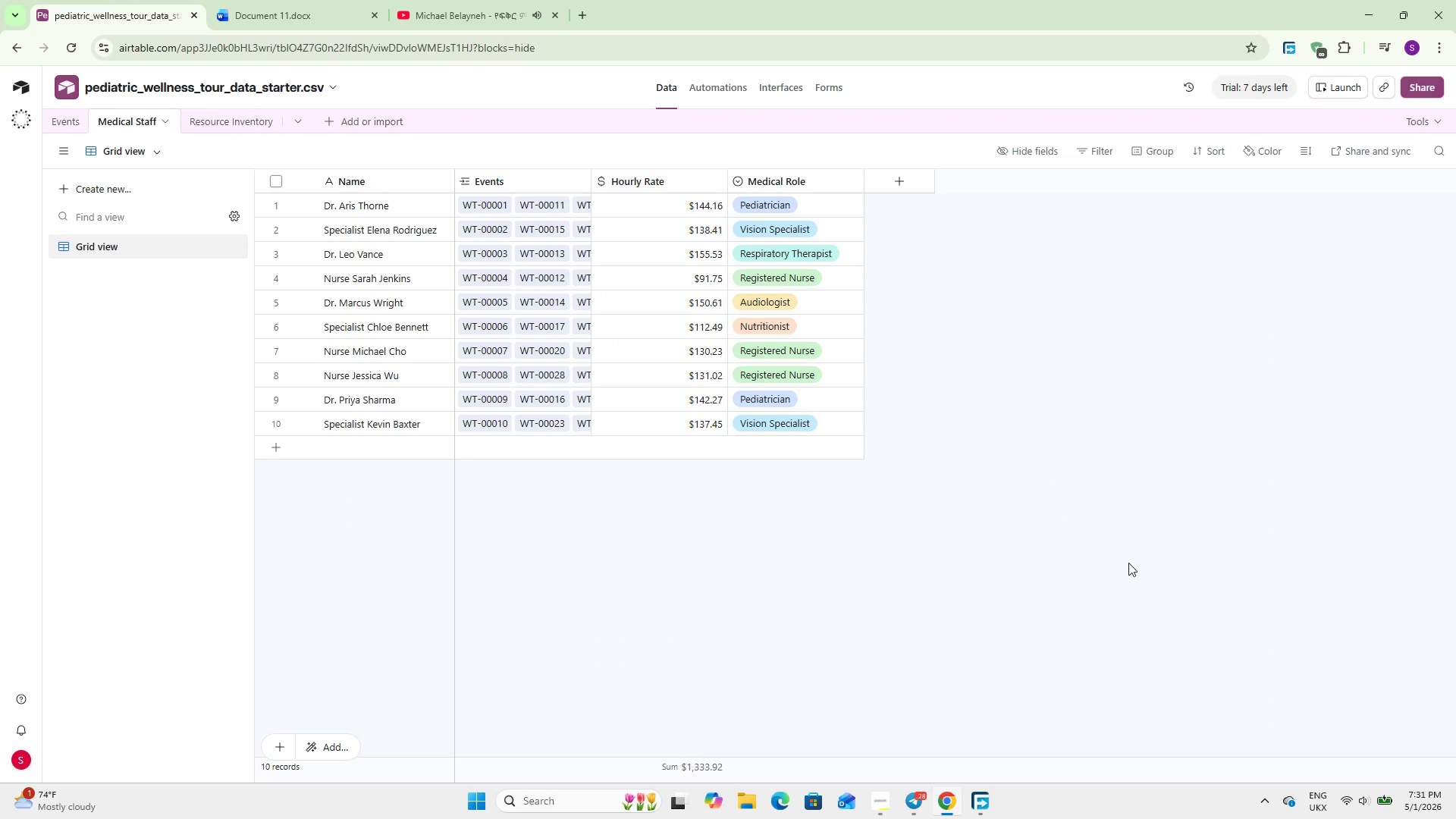 
left_click([905, 186])
 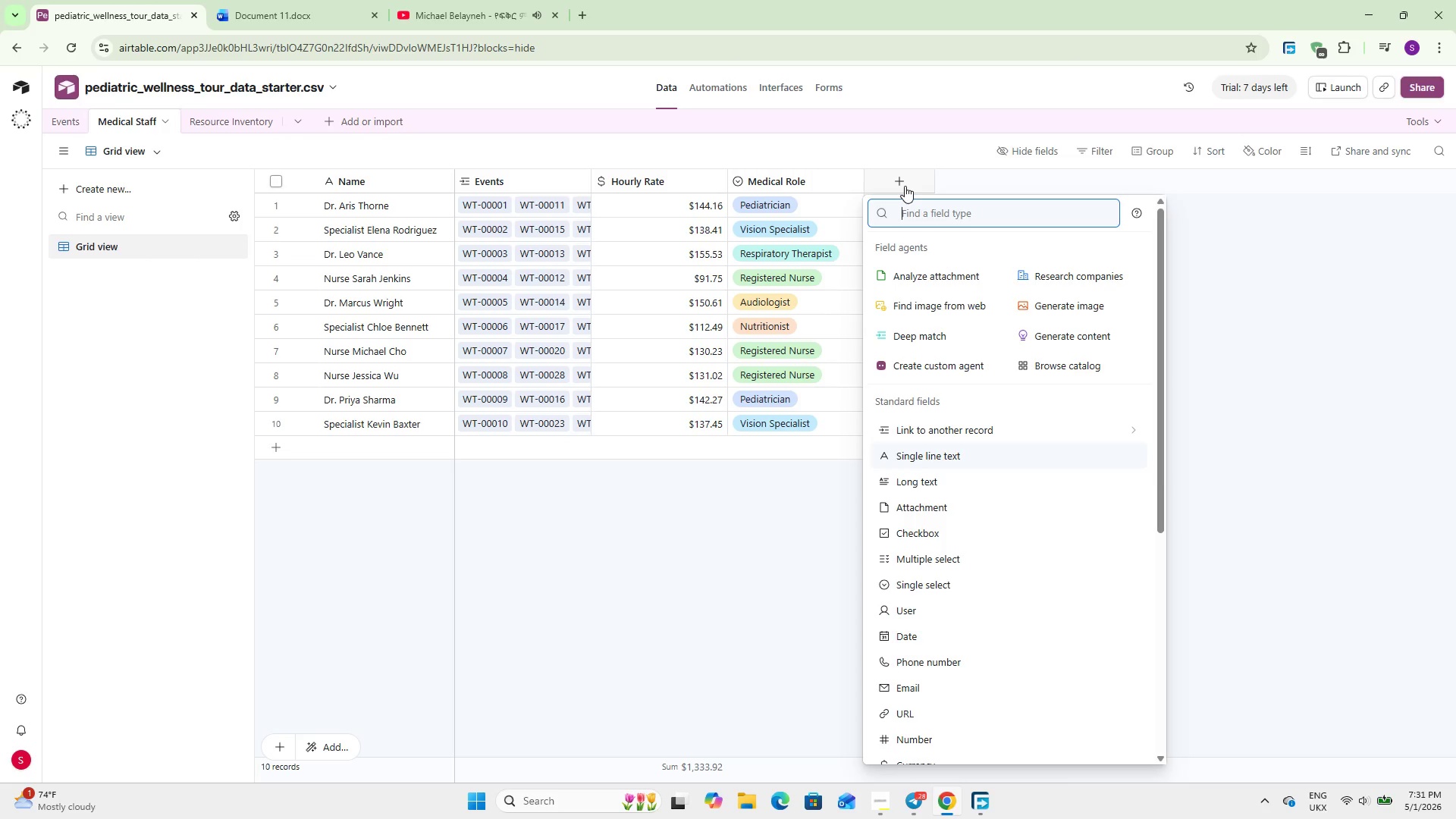 
wait(16.02)
 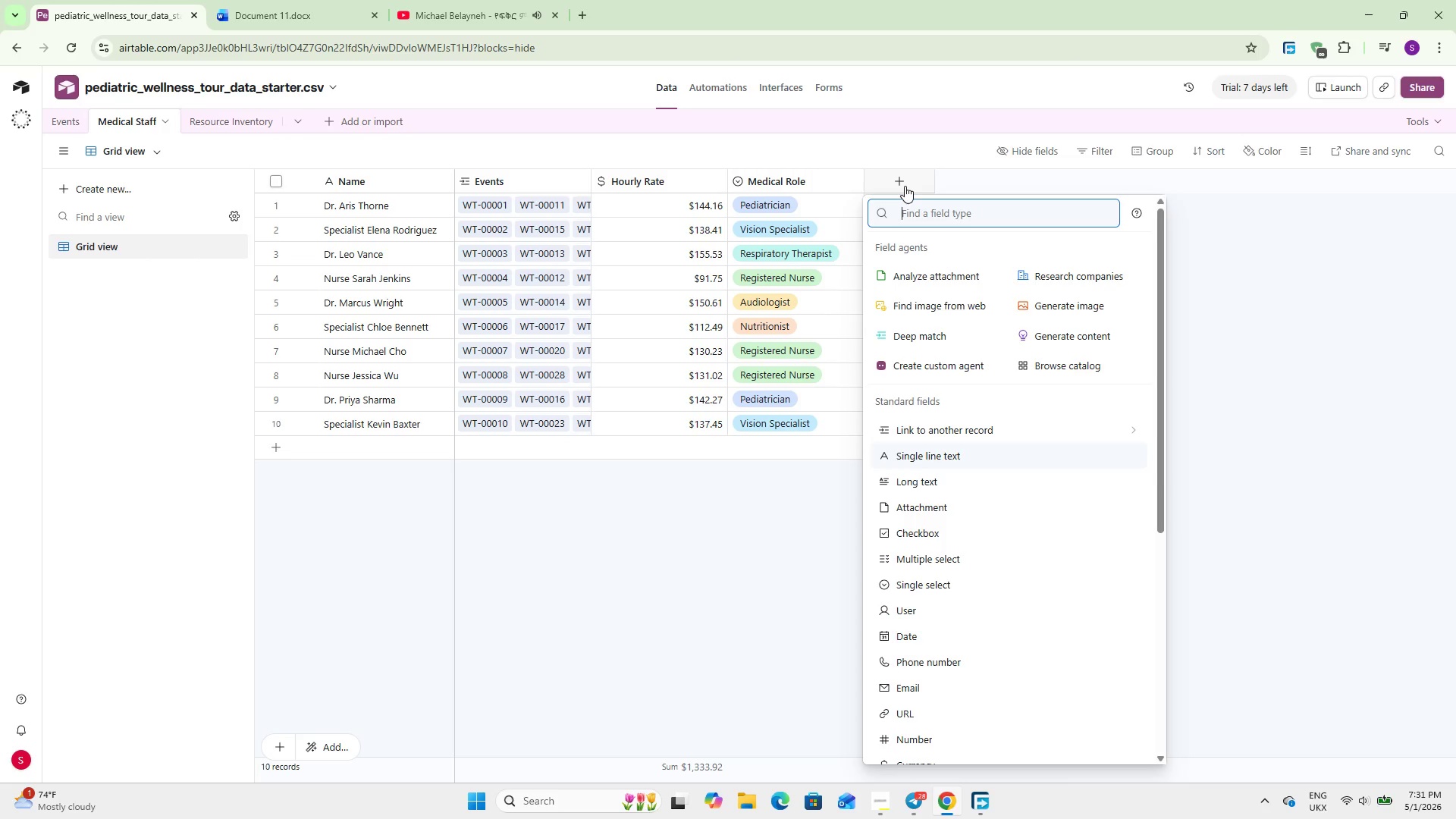 
type(coun)
 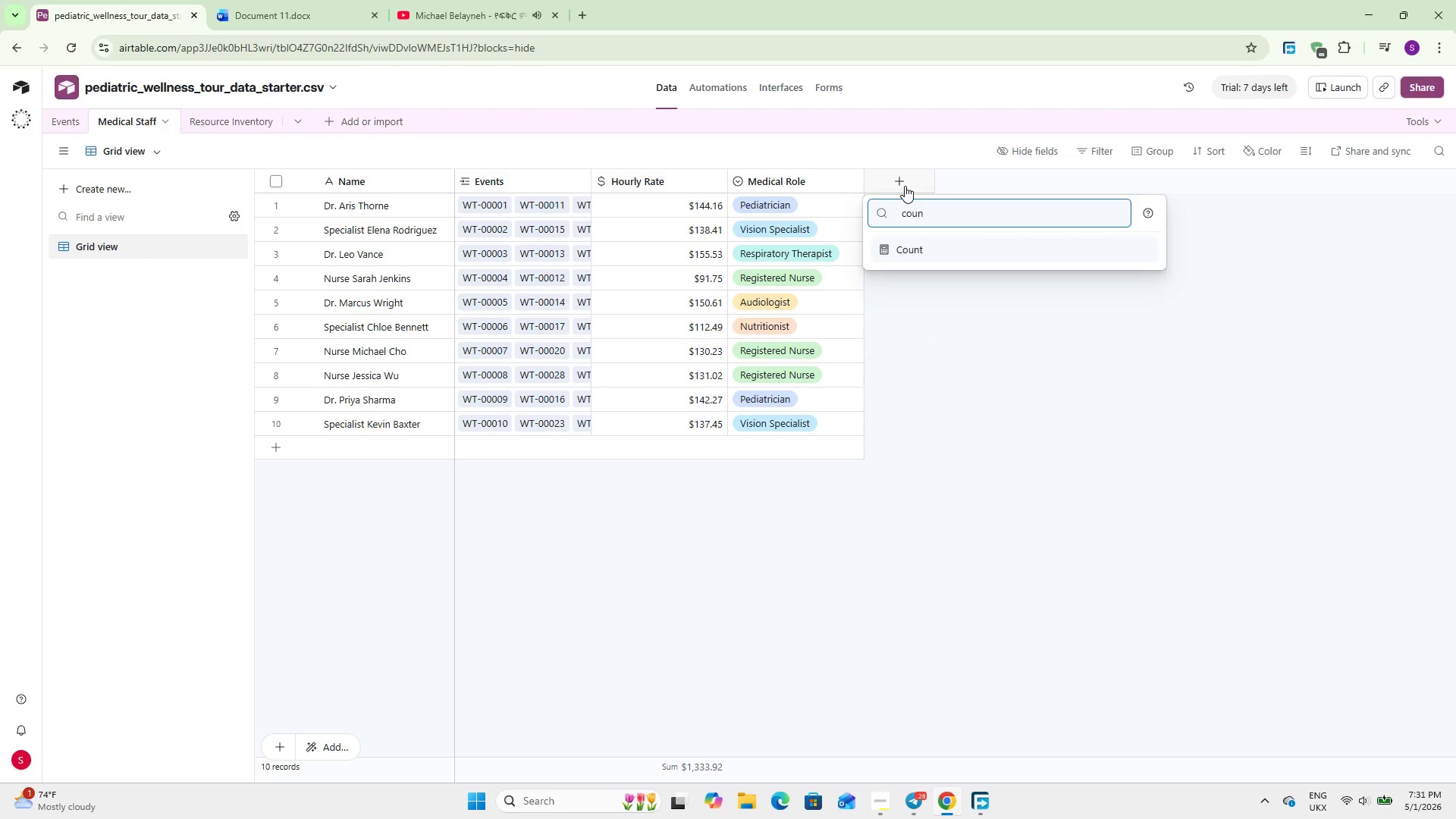 
key(Enter)
 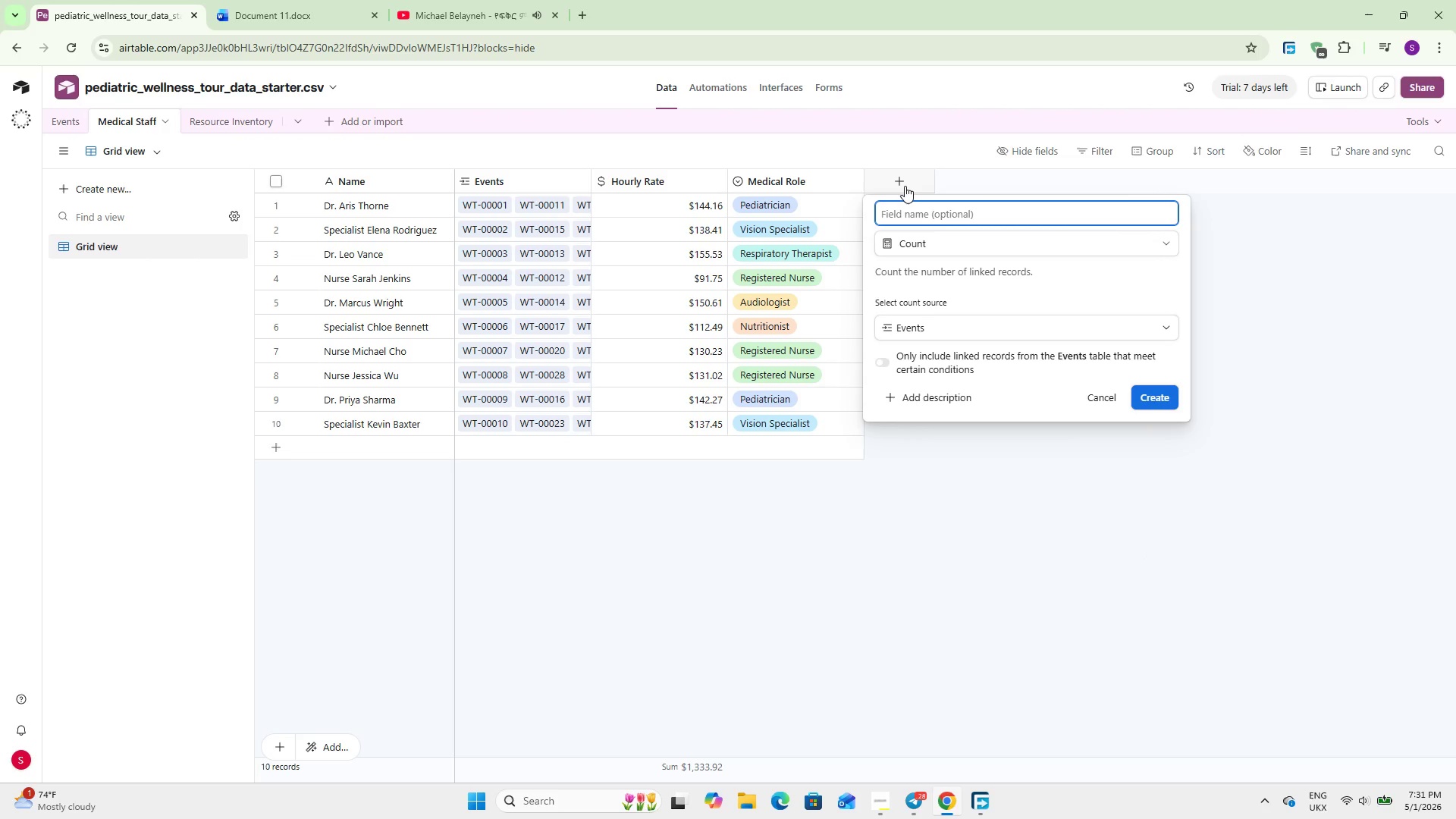 
type(Total Assignments)
 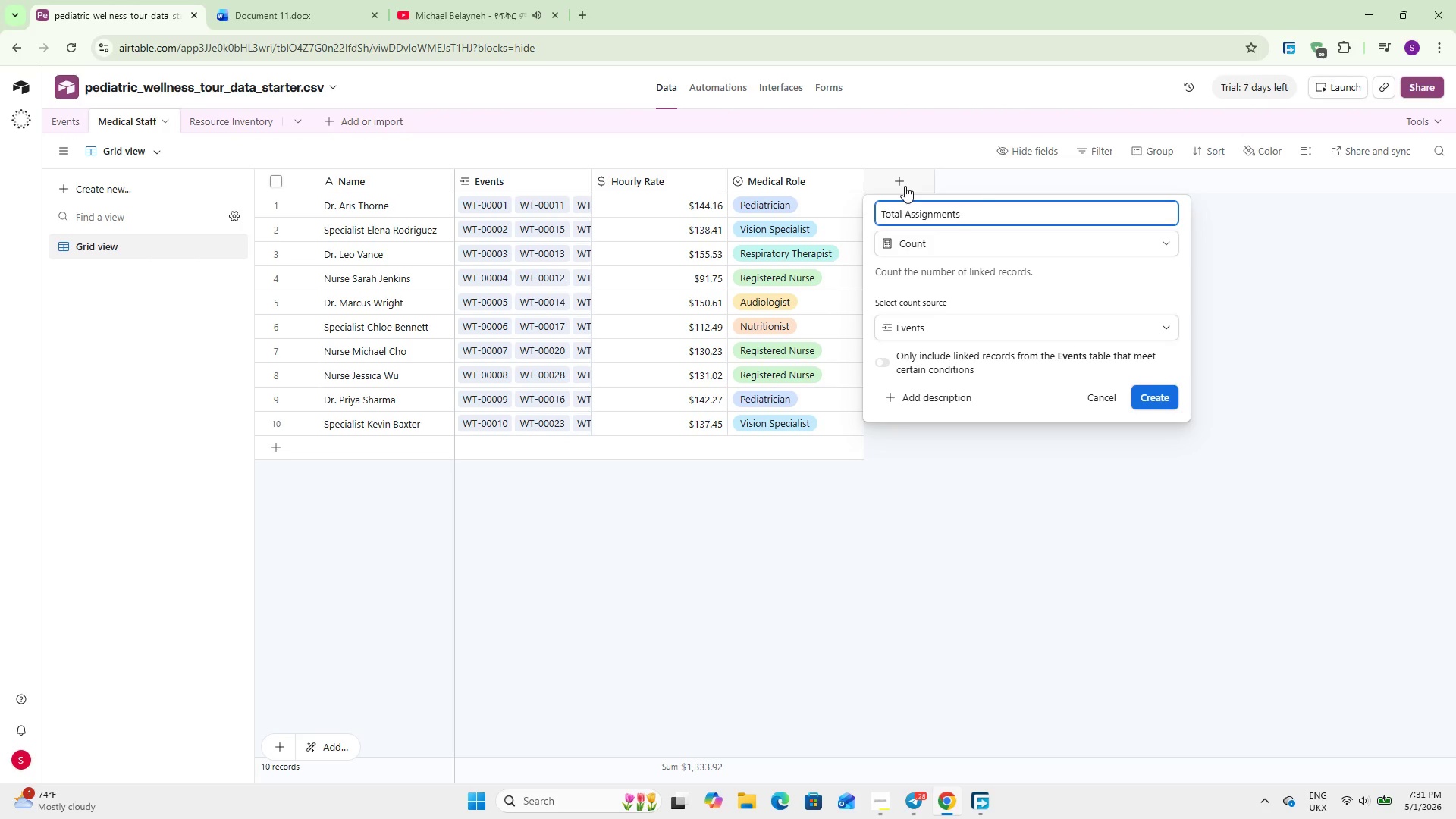 
left_click([1160, 395])
 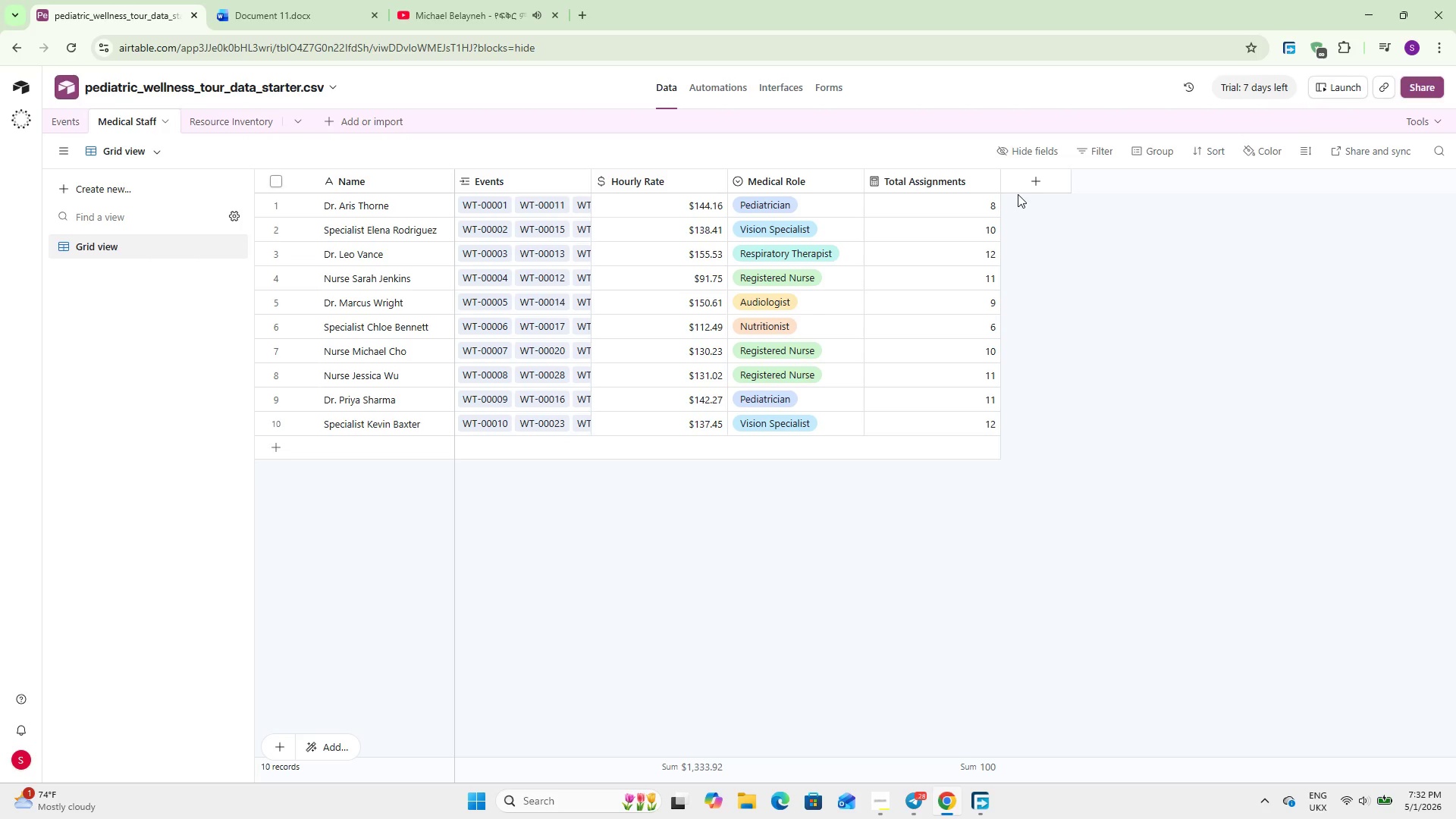 
wait(17.59)
 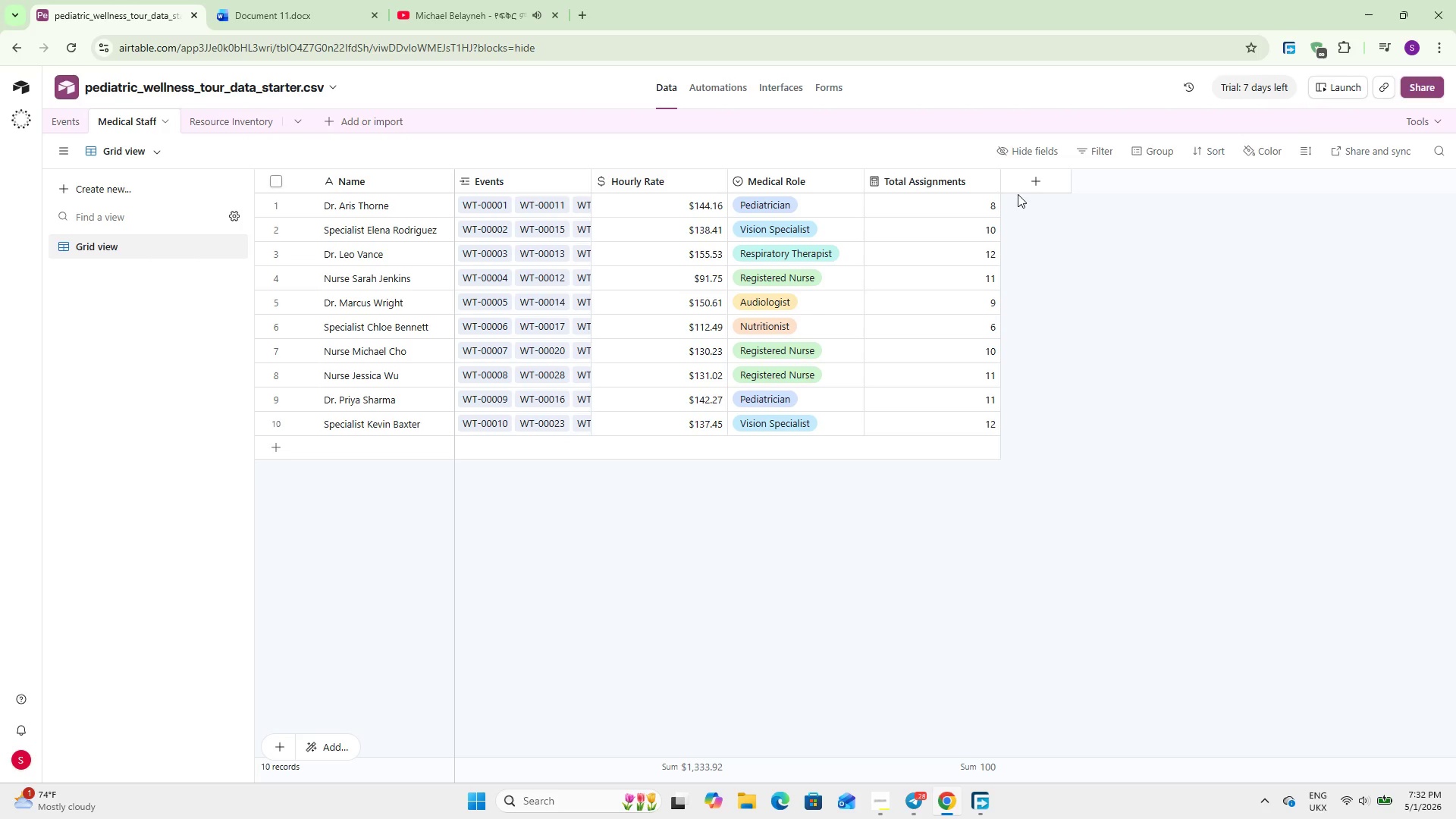 
left_click([1035, 182])
 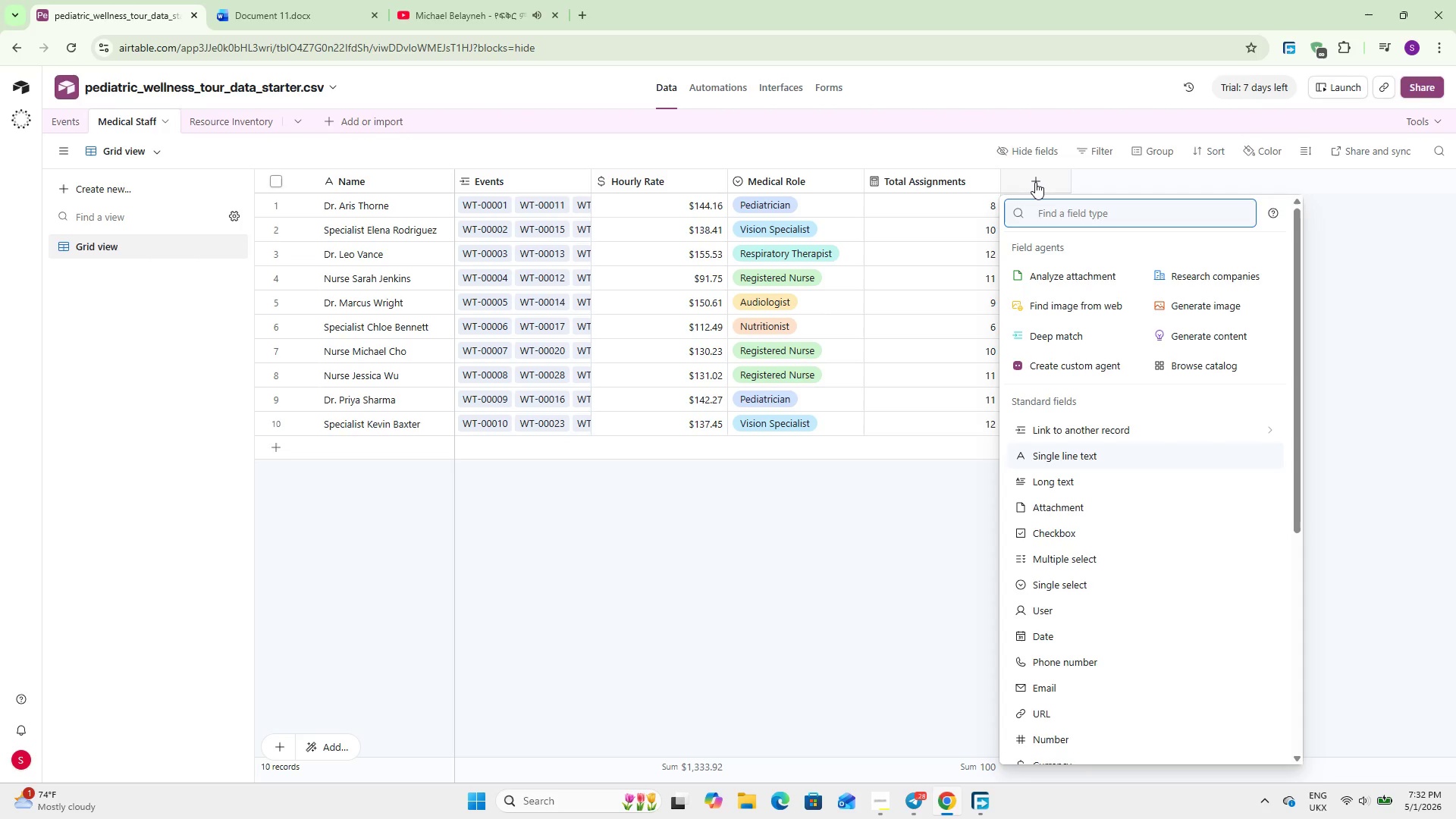 
type(for)
 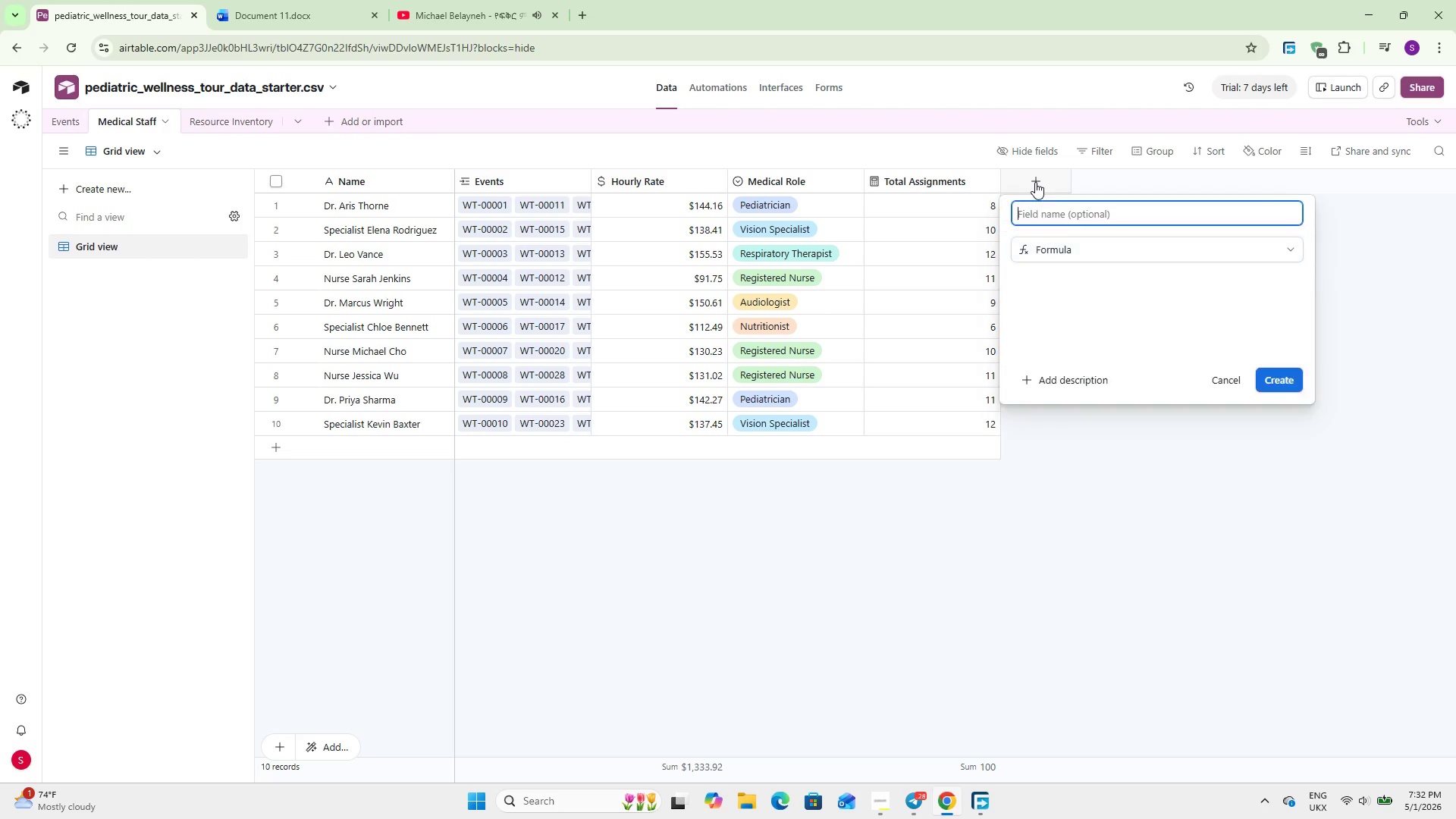 
key(Enter)
 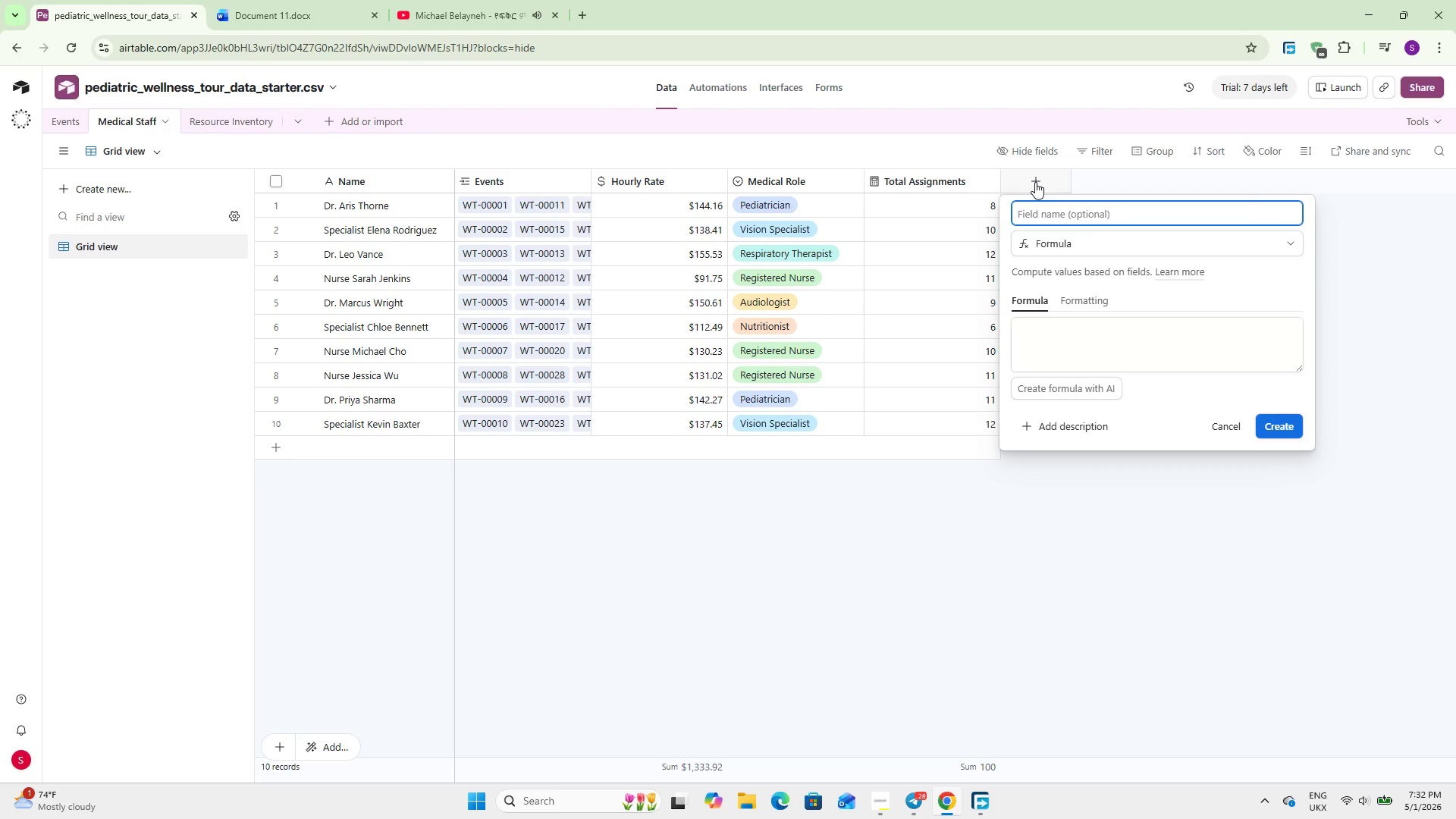 
type(Medical Staff)
 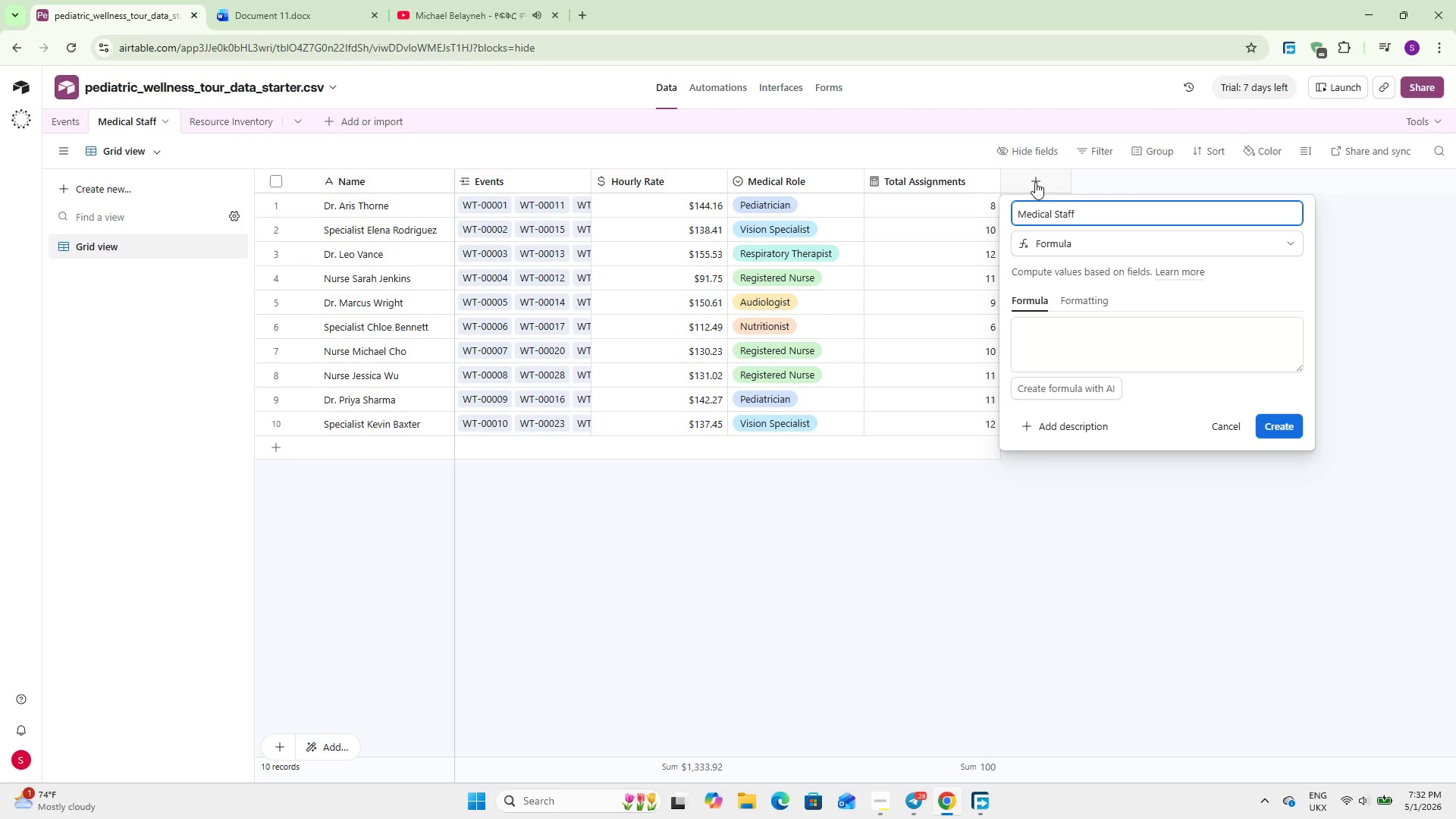 
left_click([1084, 326])
 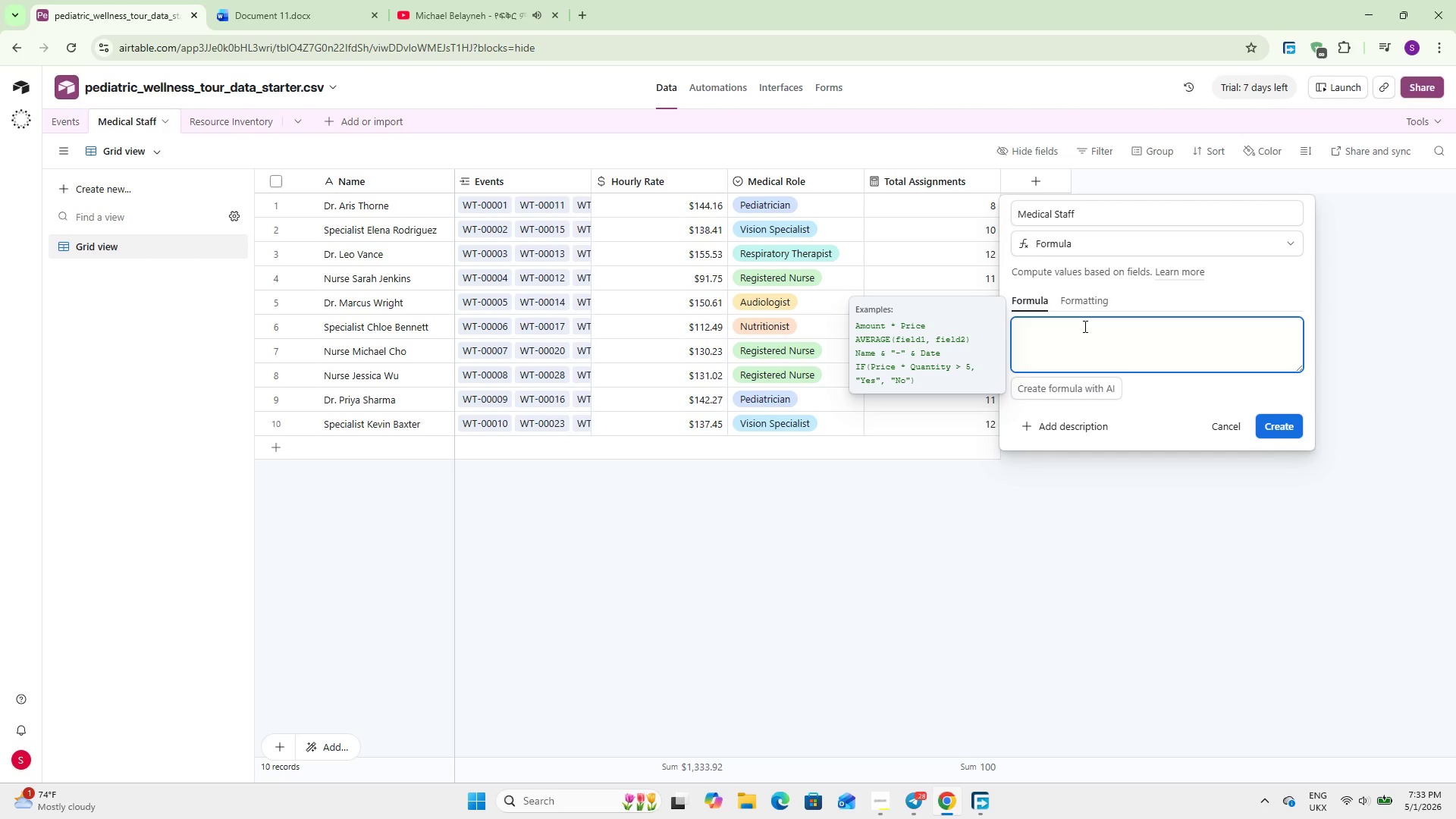 
wait(49.44)
 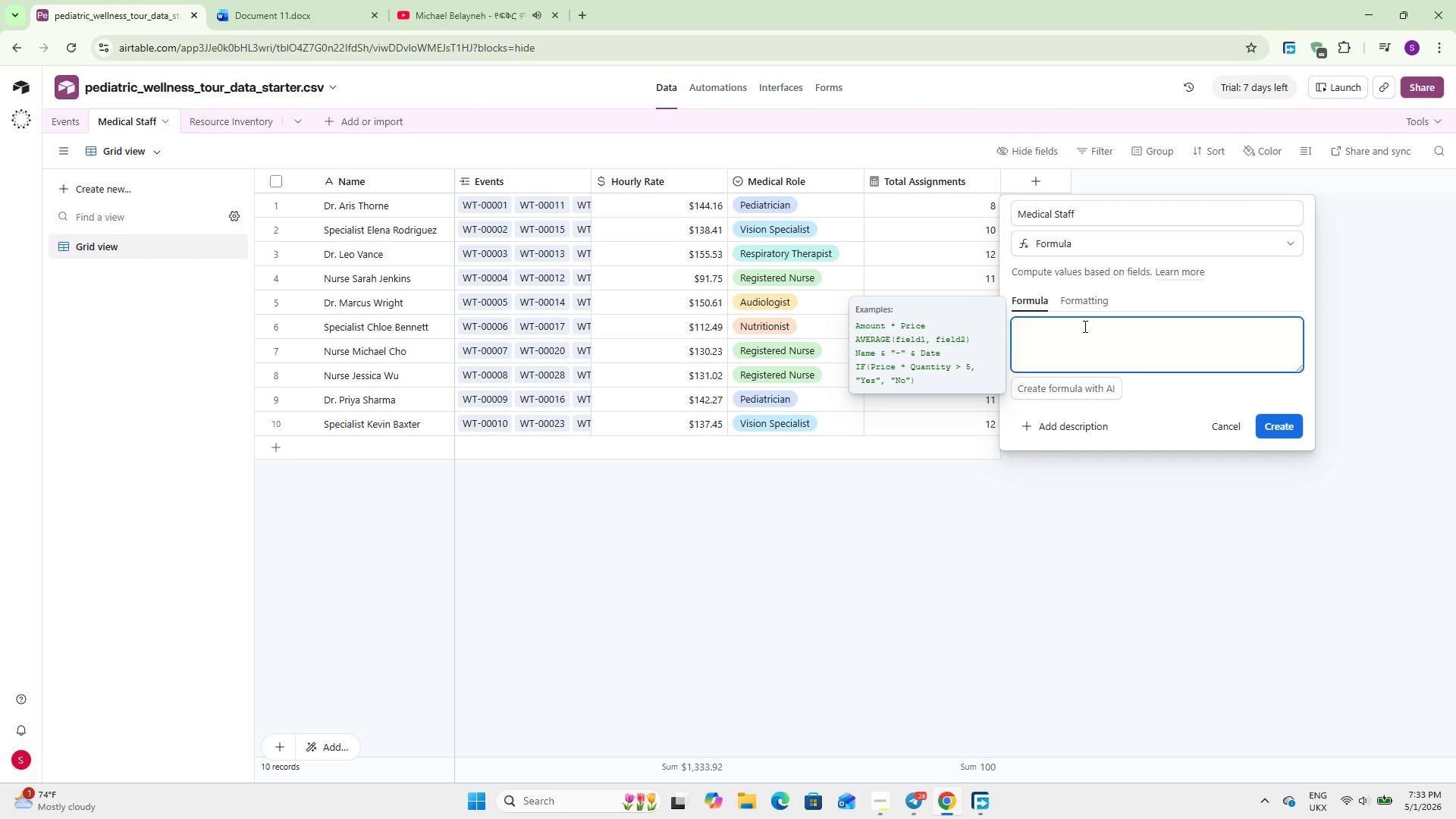 
left_click([1233, 426])
 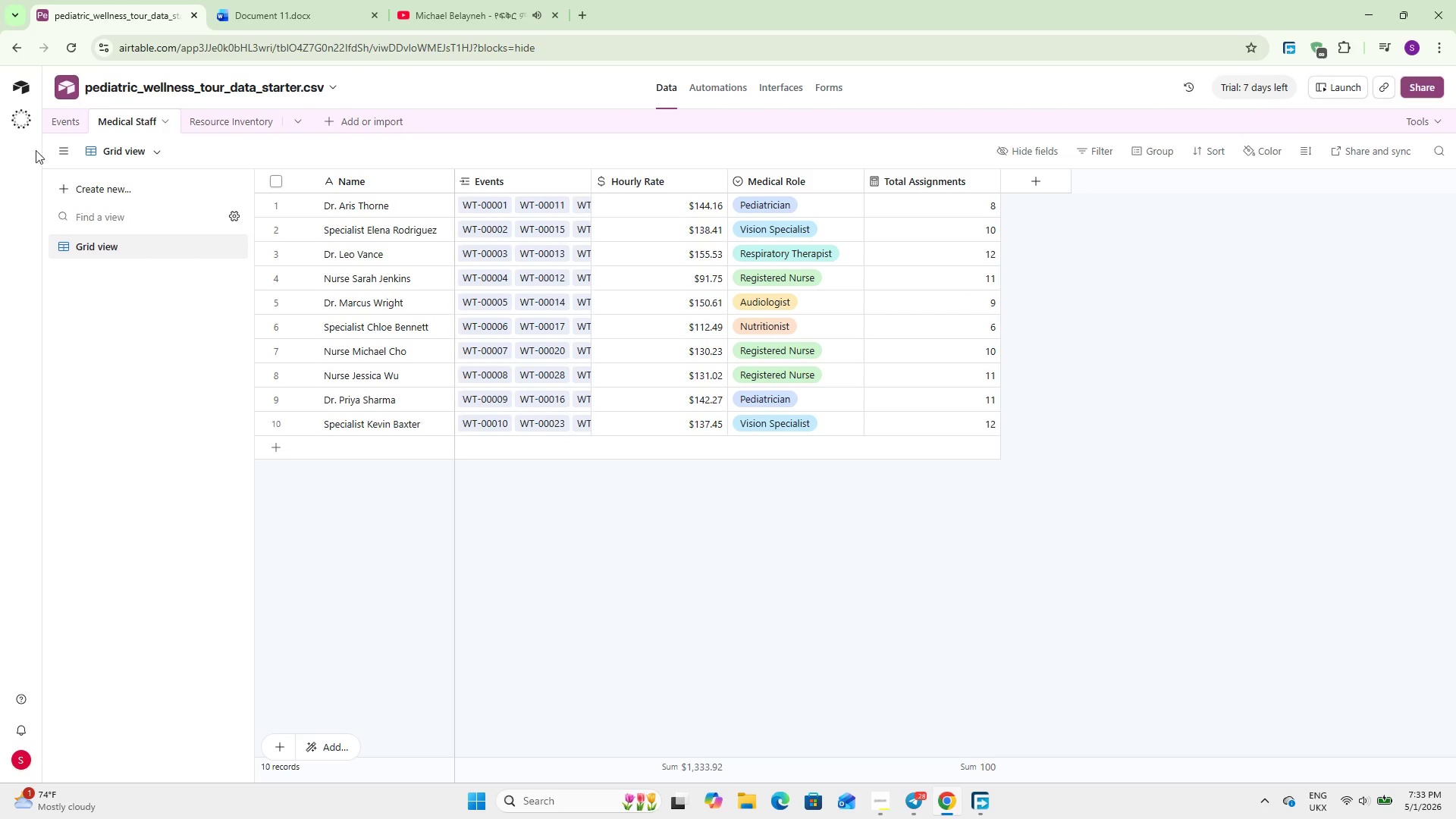 
left_click([61, 116])
 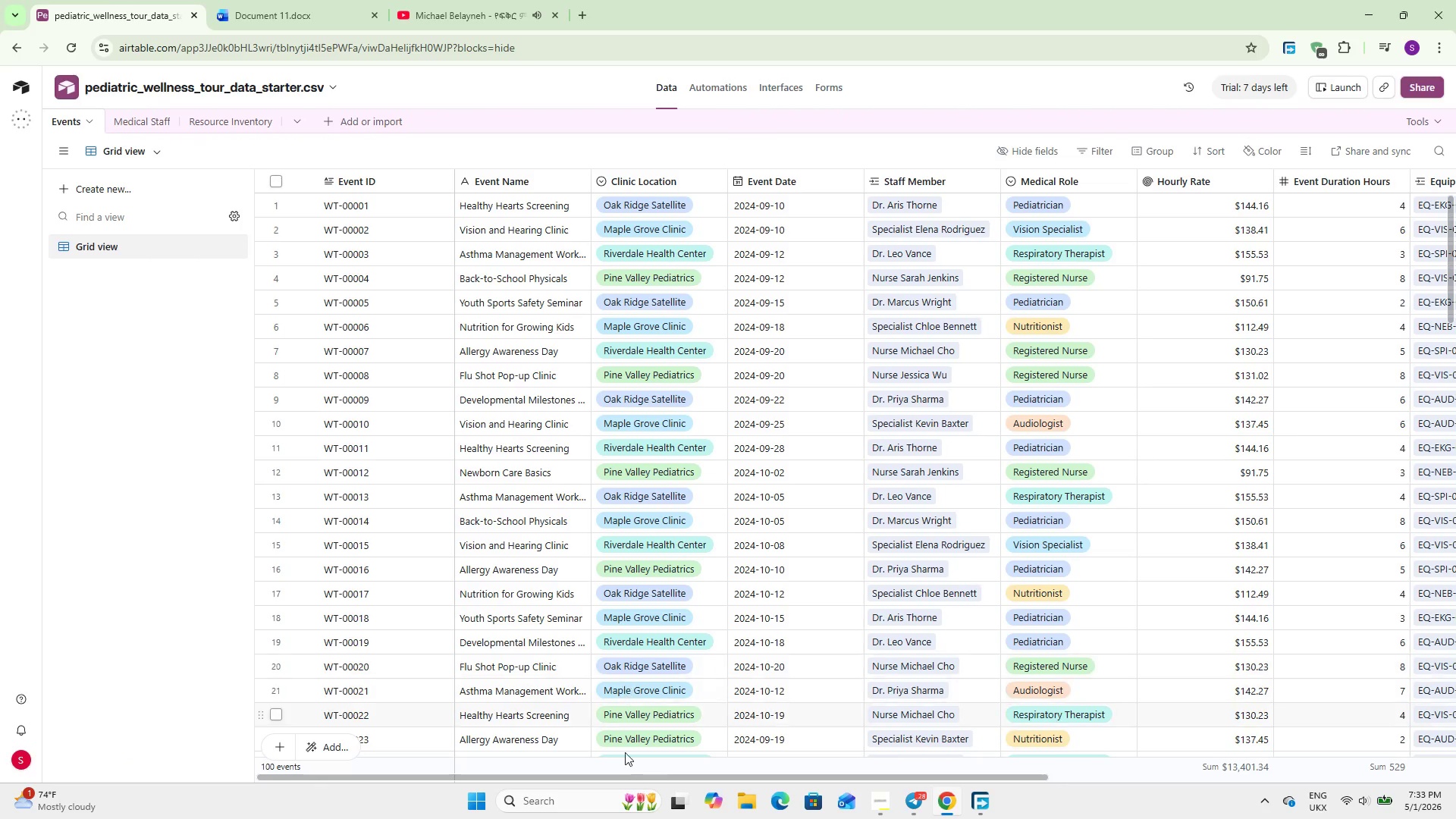 
left_click_drag(start_coordinate=[613, 777], to_coordinate=[1357, 578])
 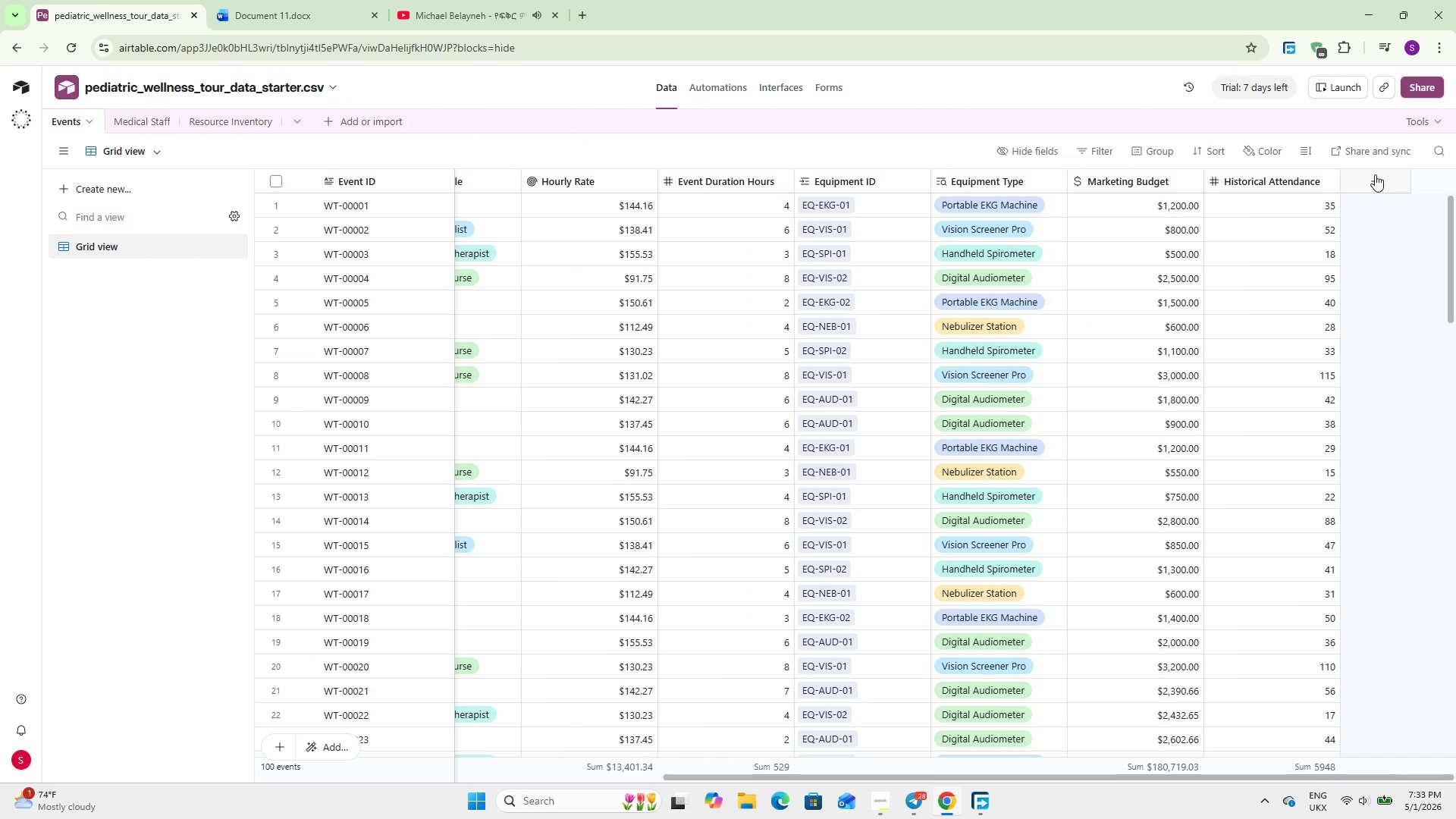 
left_click([1375, 174])
 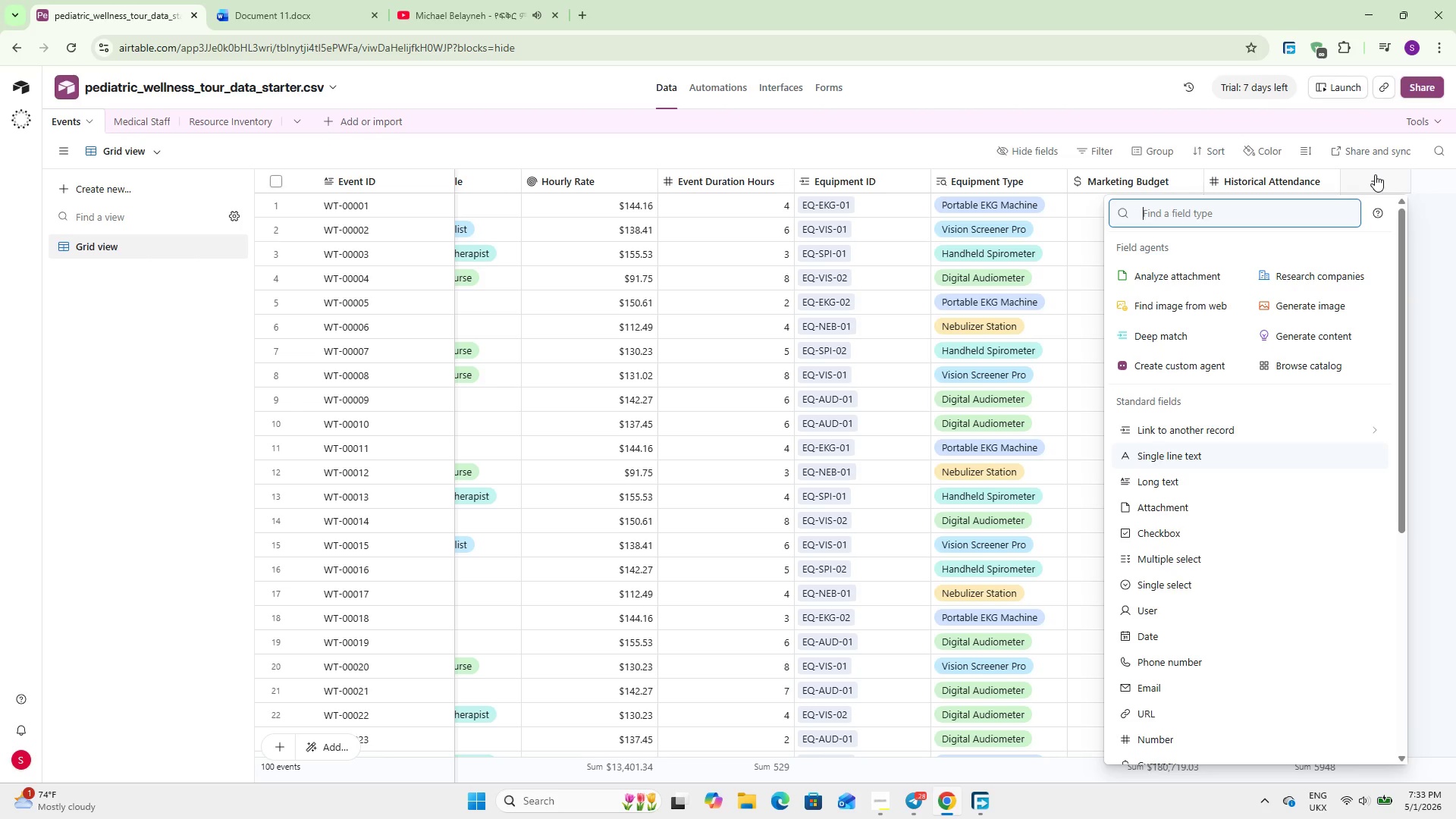 
wait(16.12)
 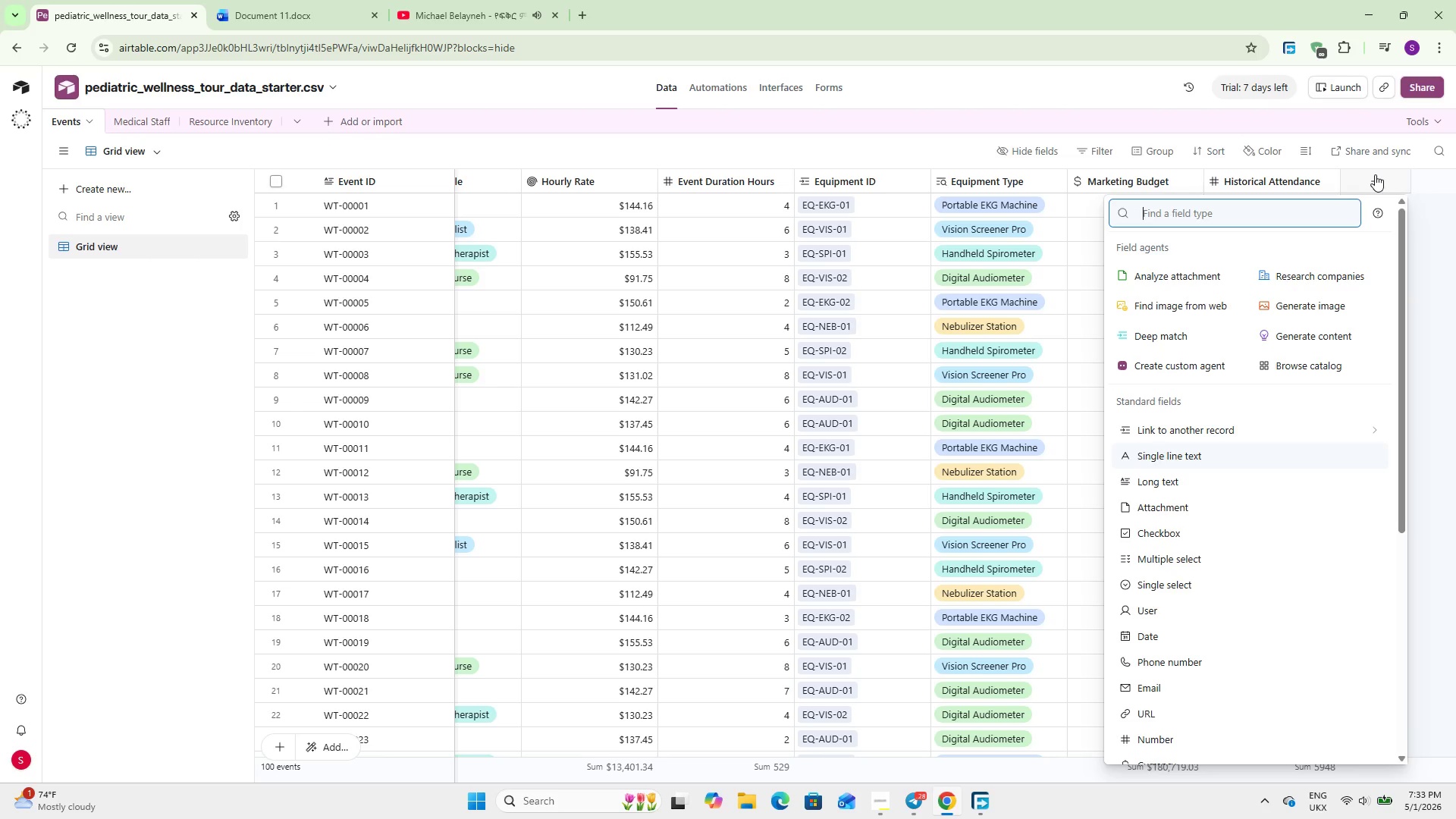 
type(for)
 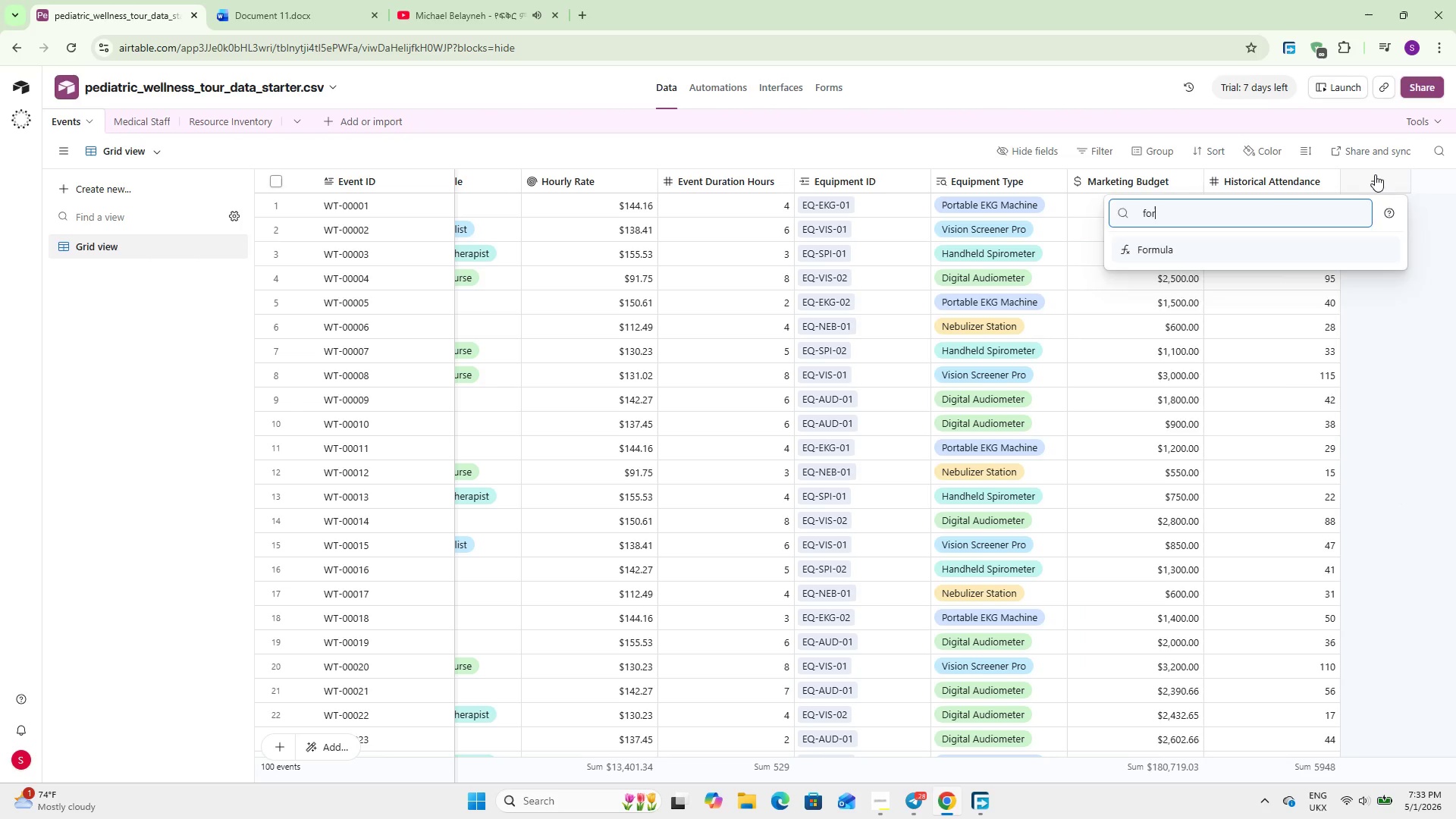 
key(Enter)
 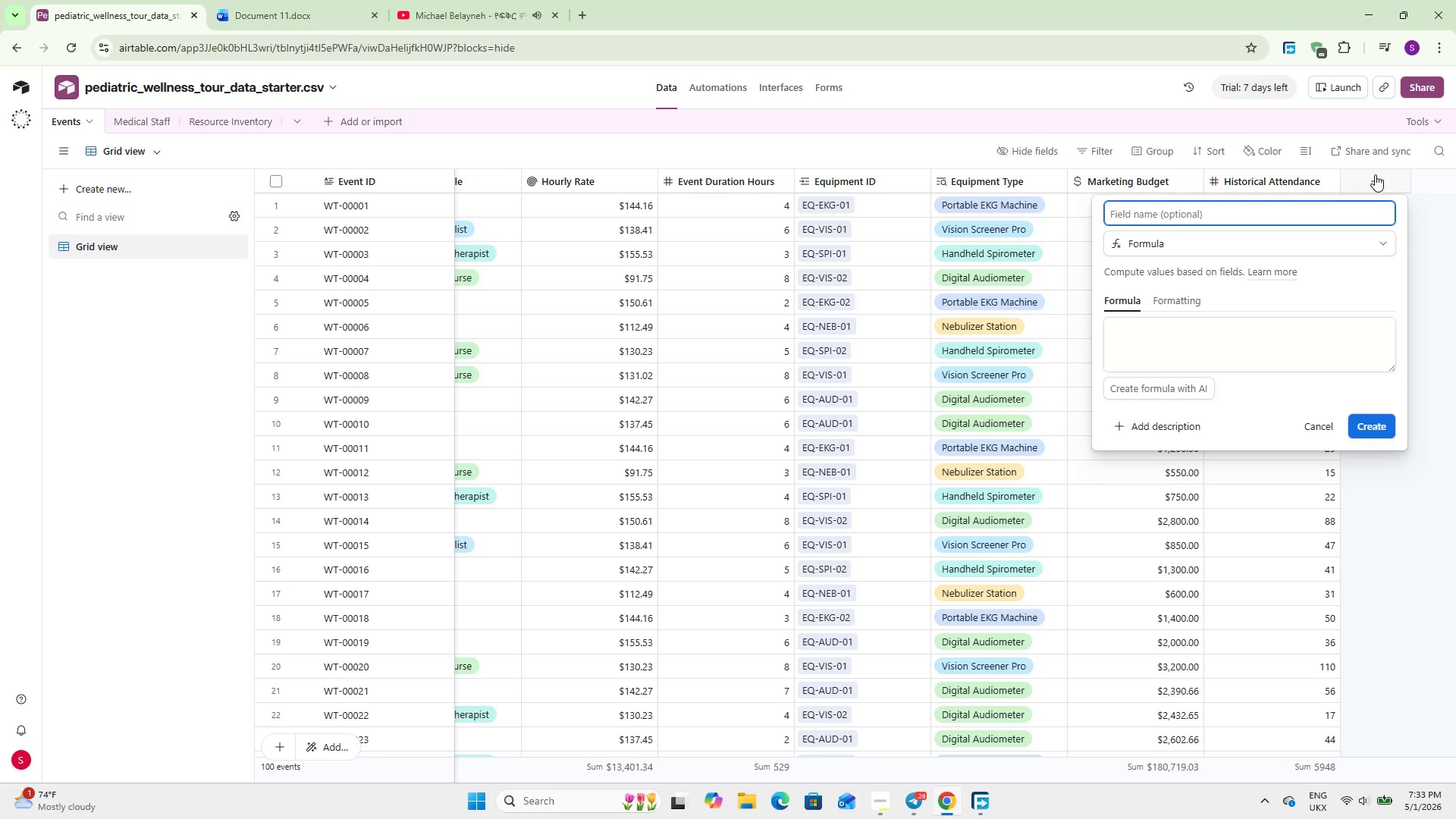 
type(Staff-Date Key)
 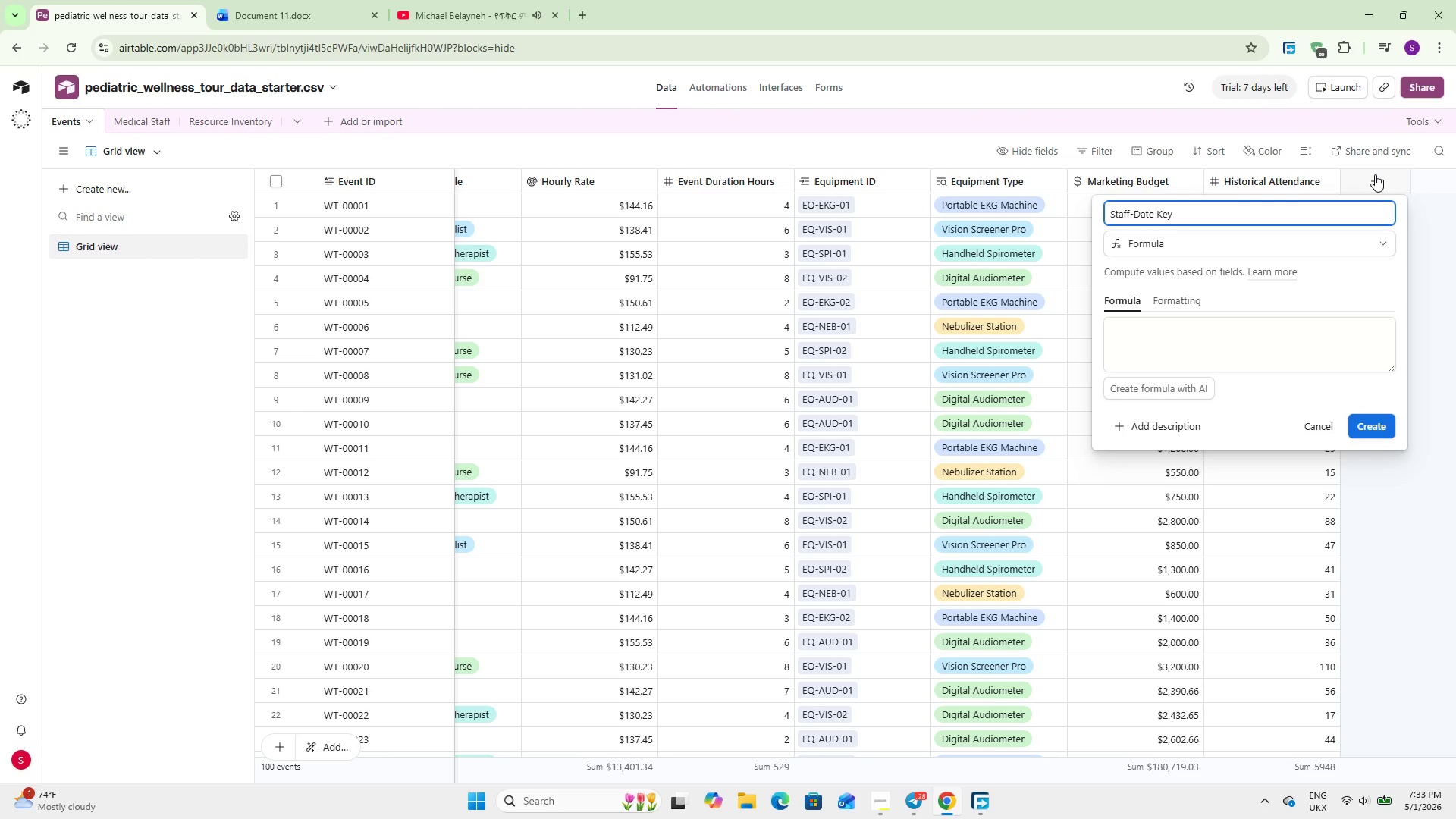 
left_click([1229, 347])
 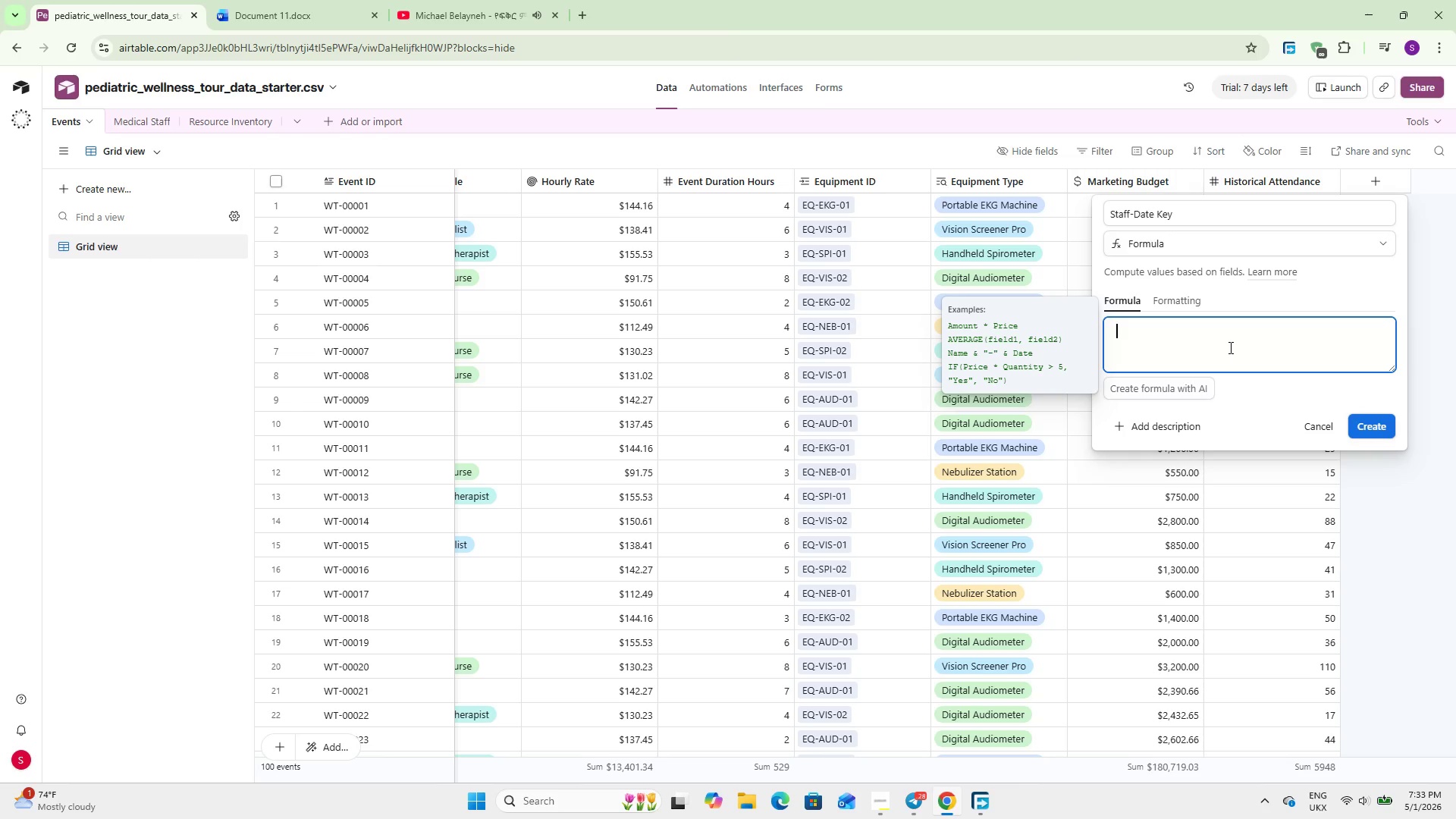 
type({staff)
 